 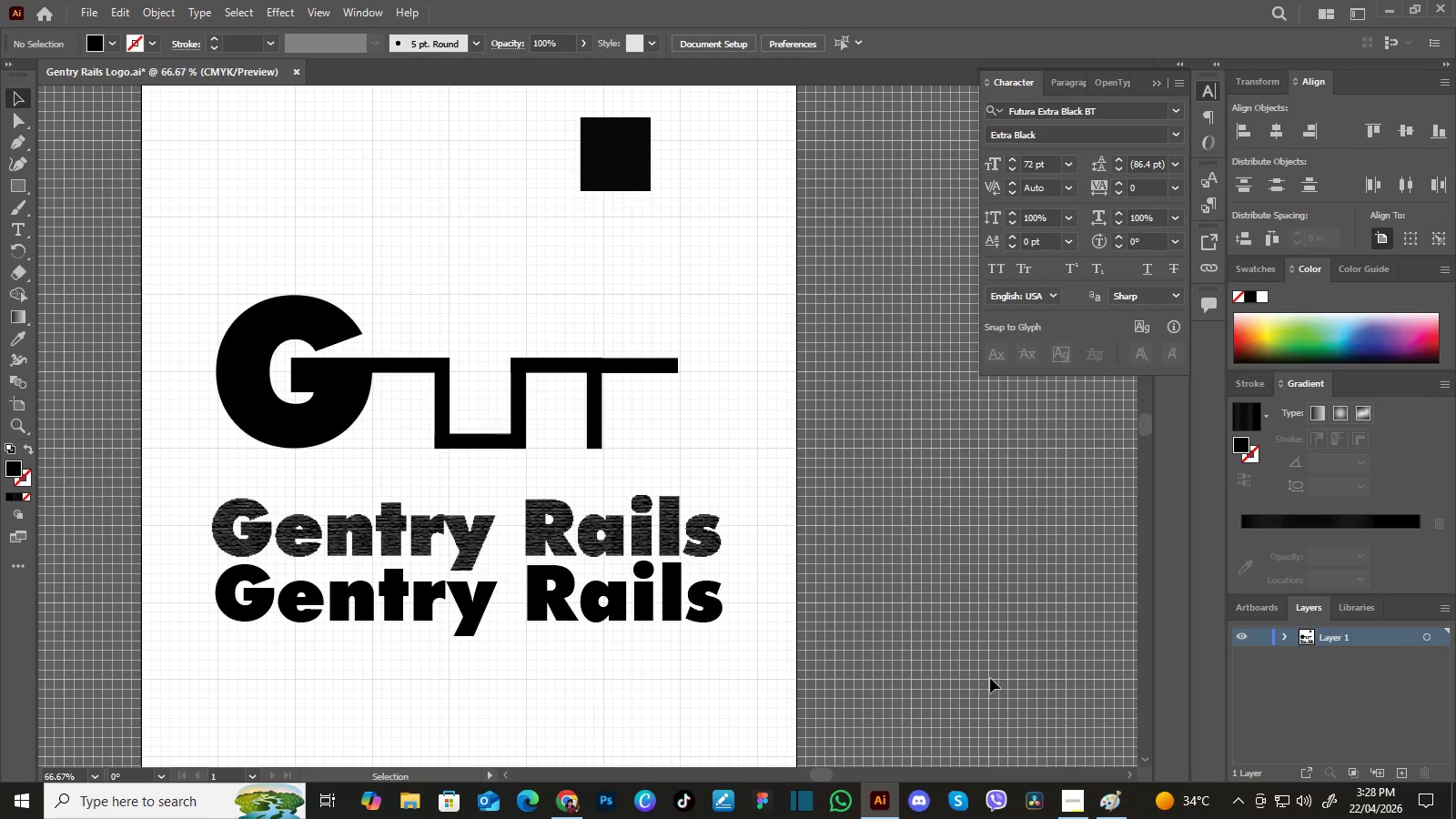 
key(Control+V)
 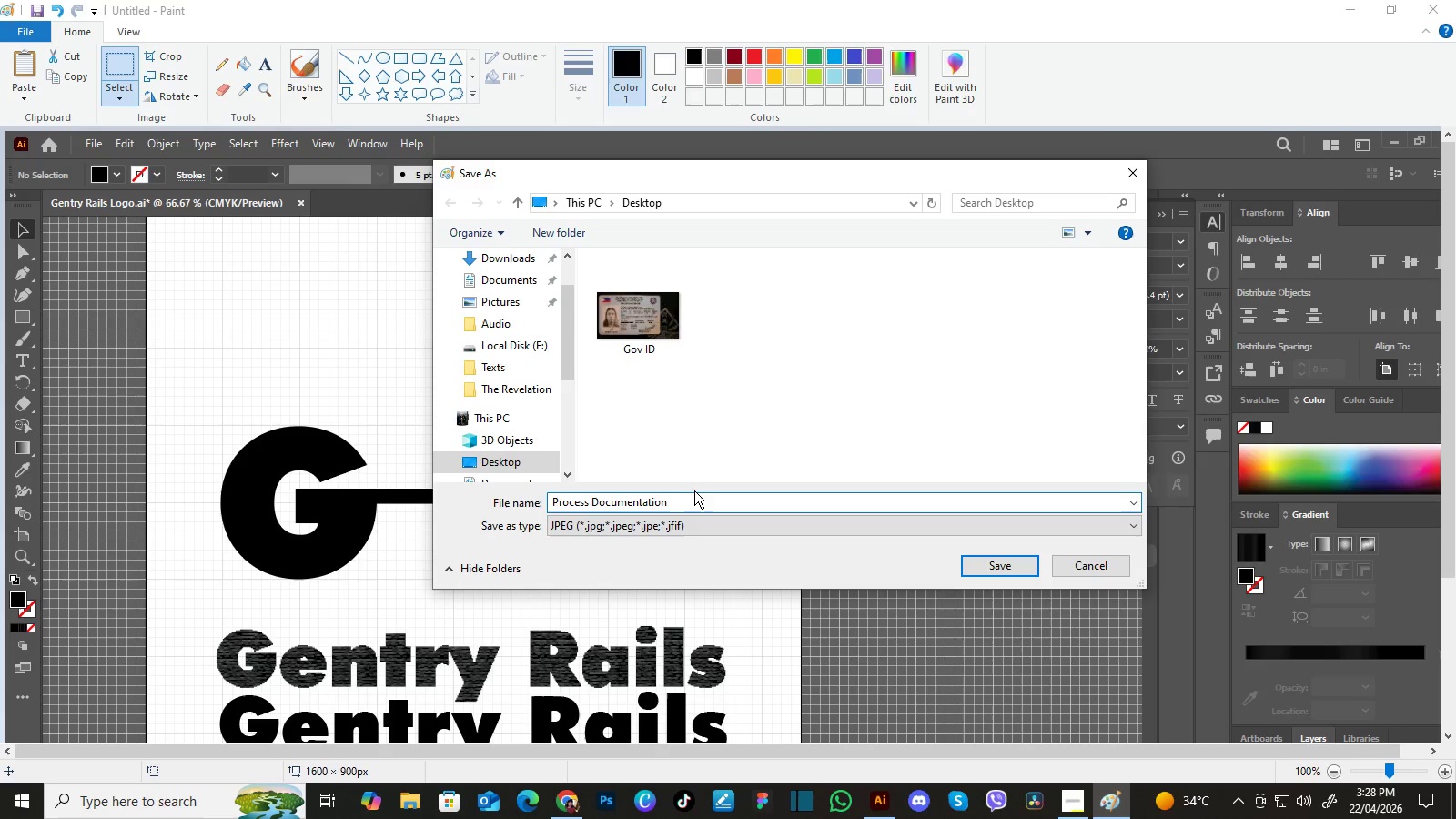 
key(Space)
 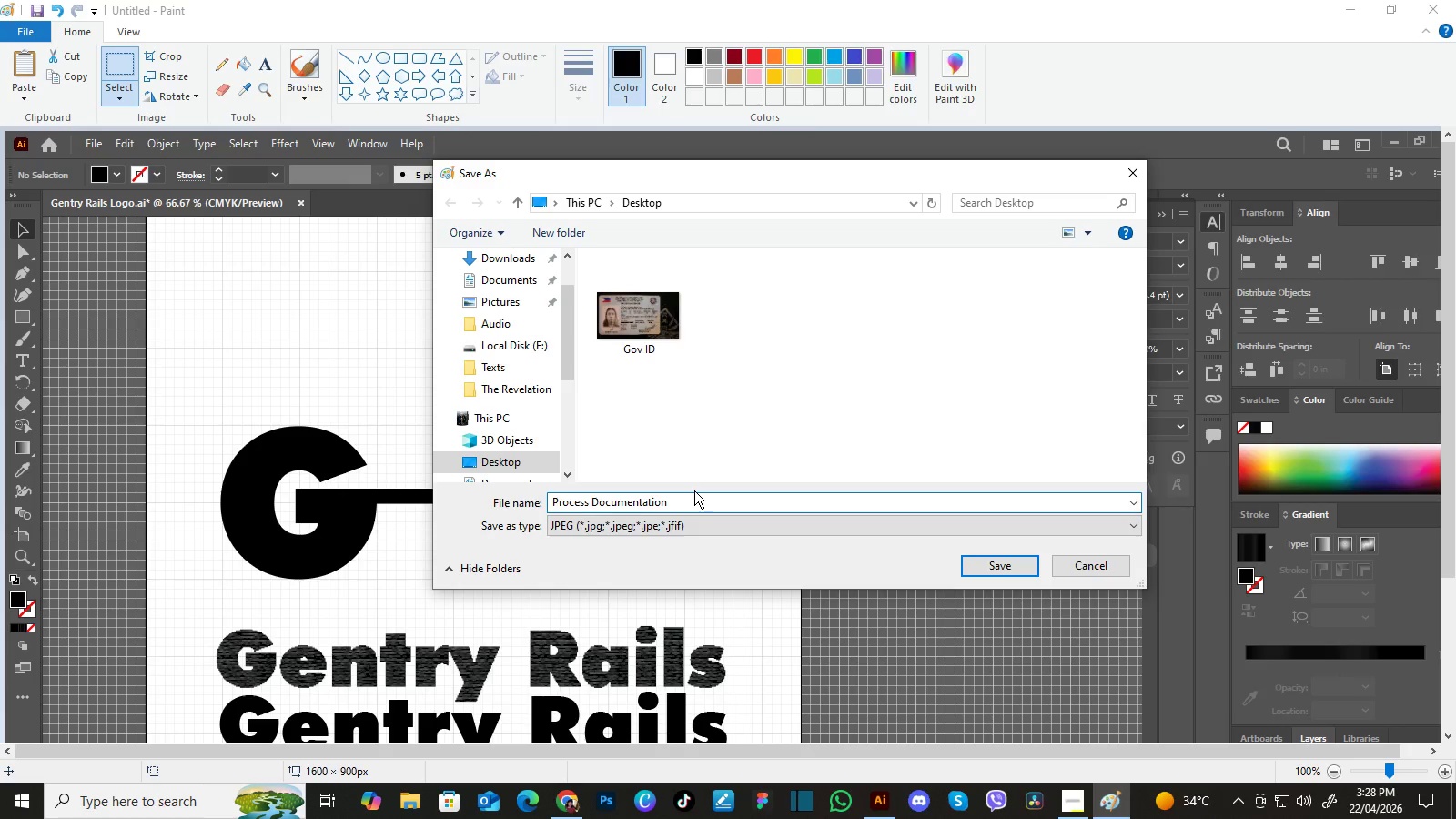 
key(1)
 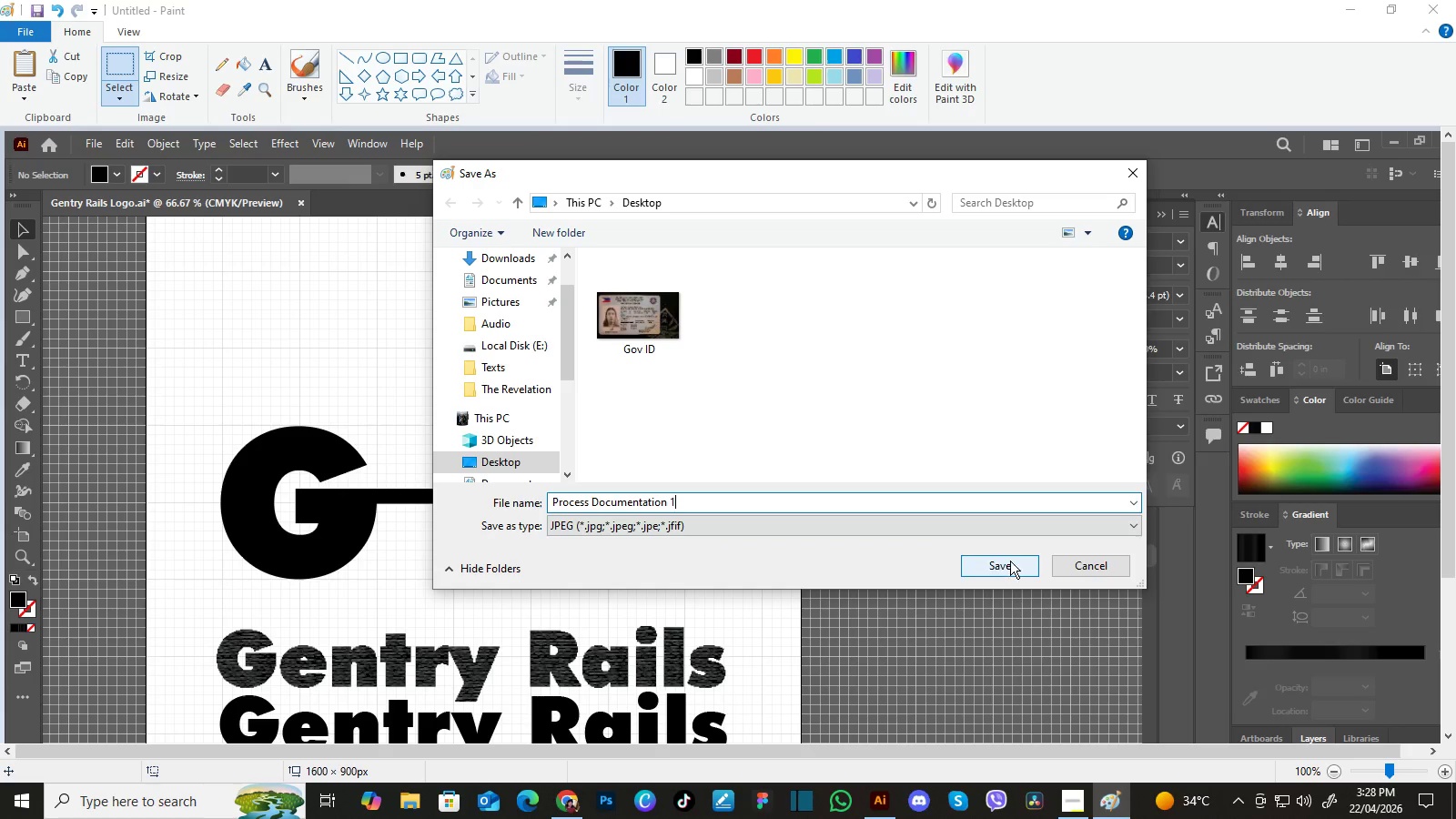 
left_click([1015, 565])
 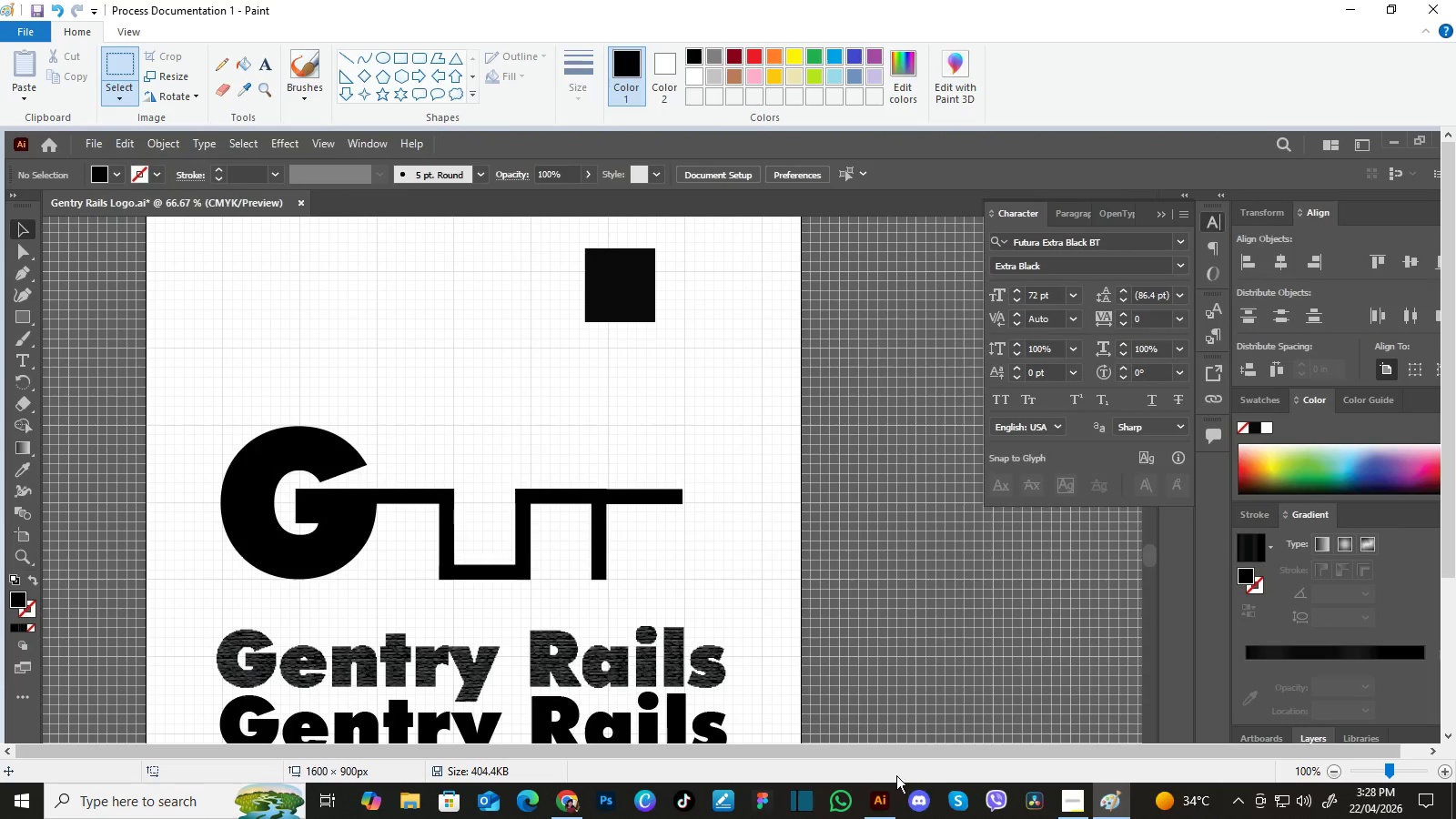 
left_click([884, 799])
 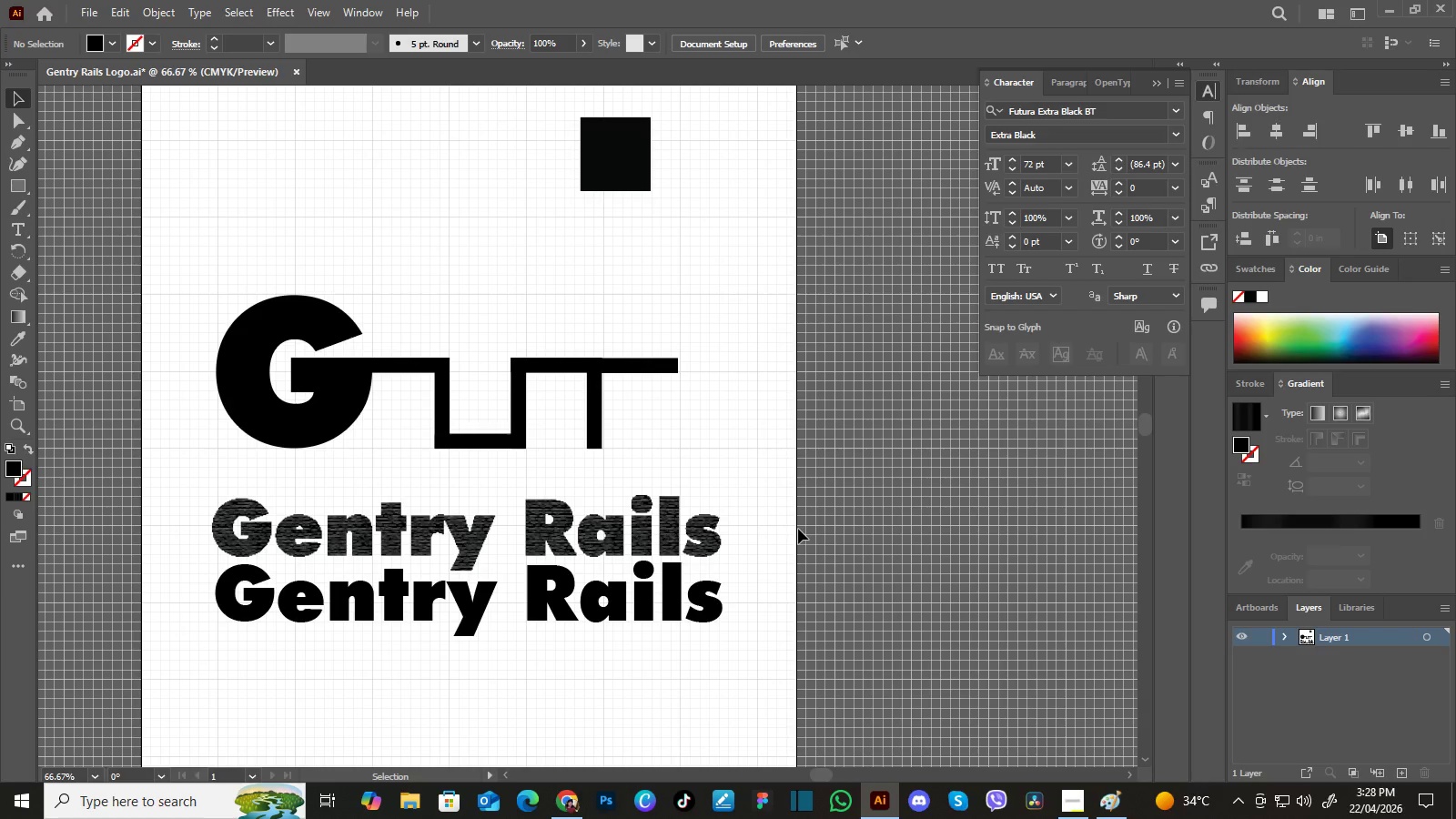 
wait(6.05)
 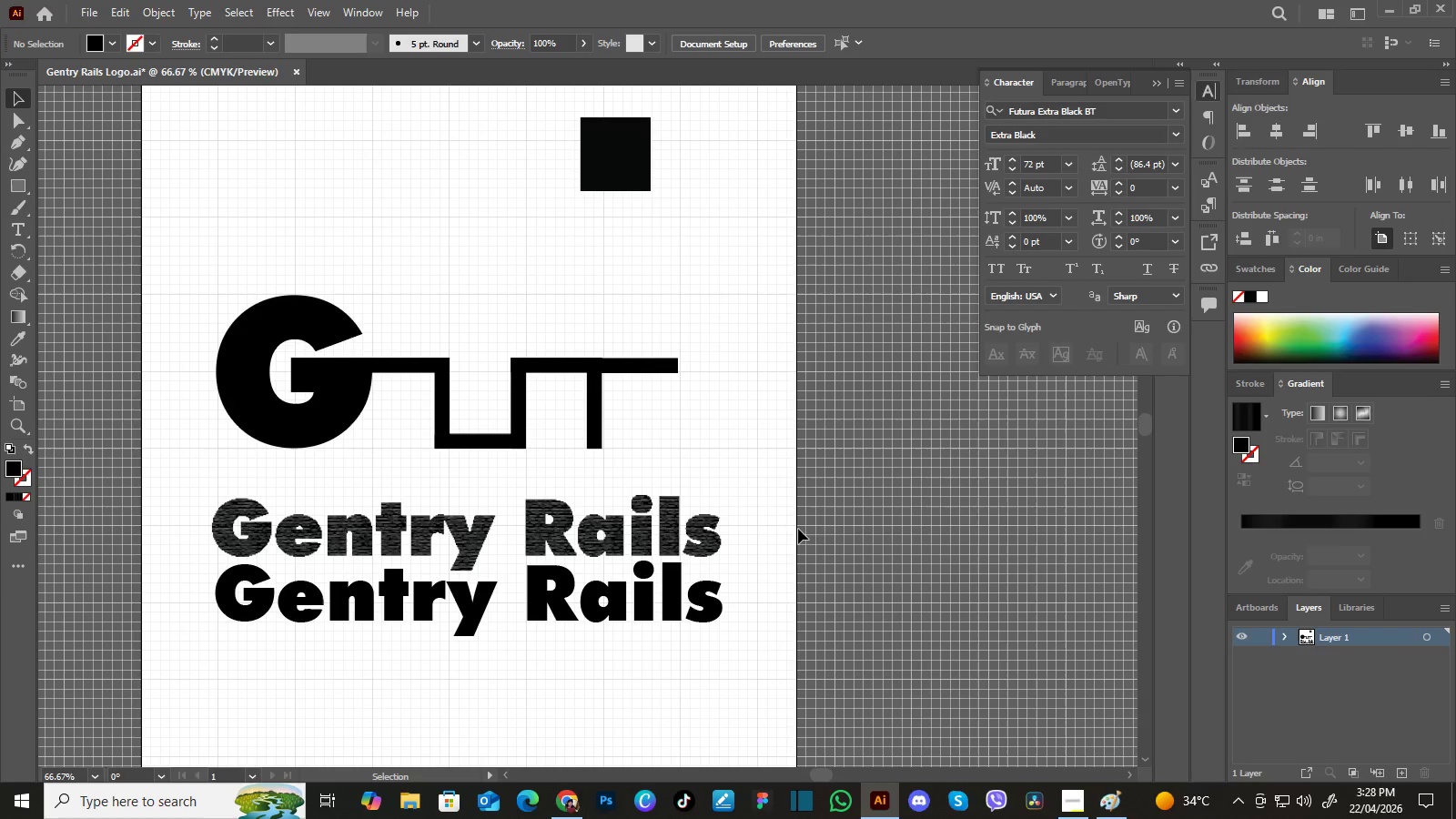 
key(Control+Equal)
 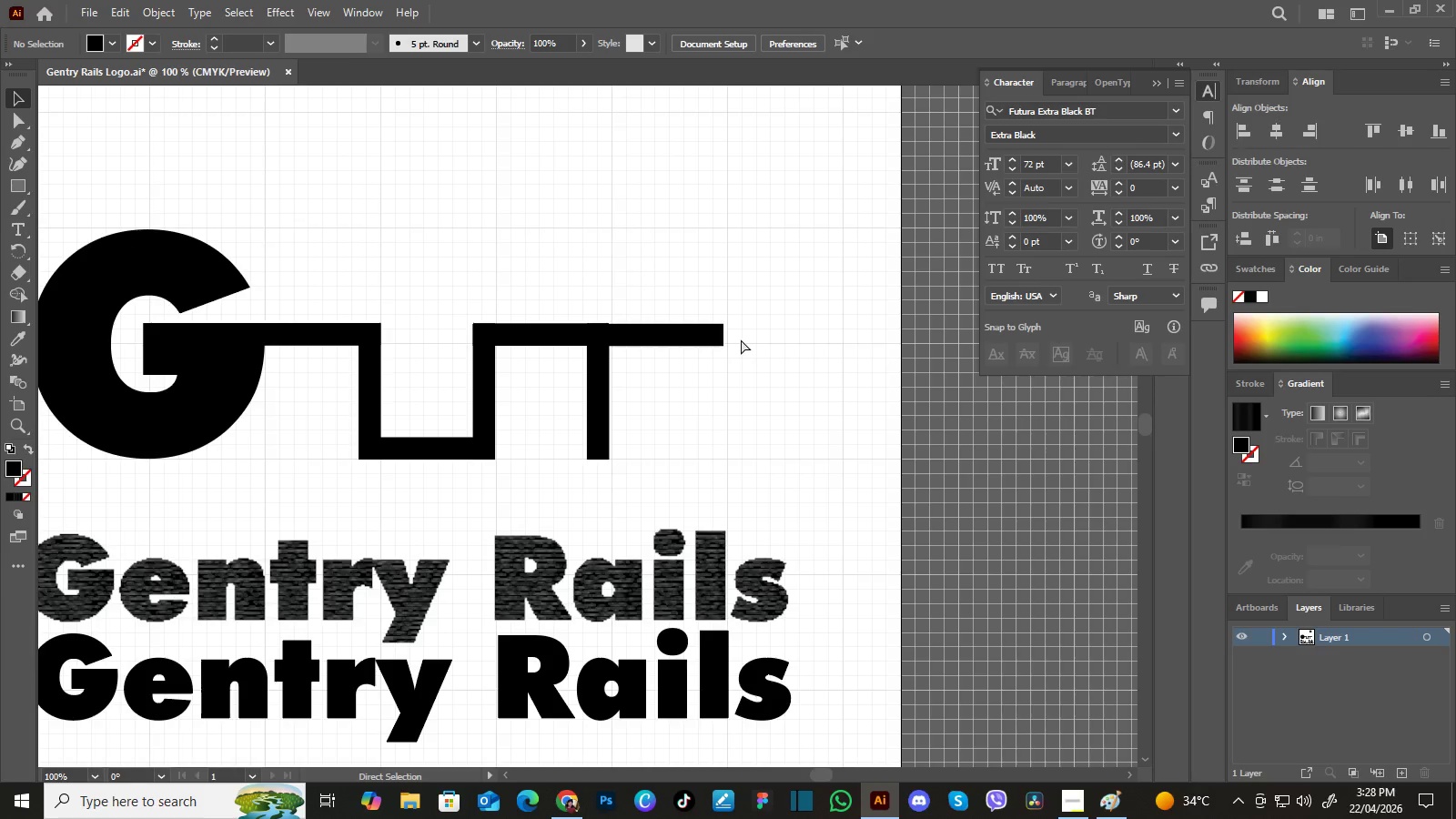 
key(Control+Equal)
 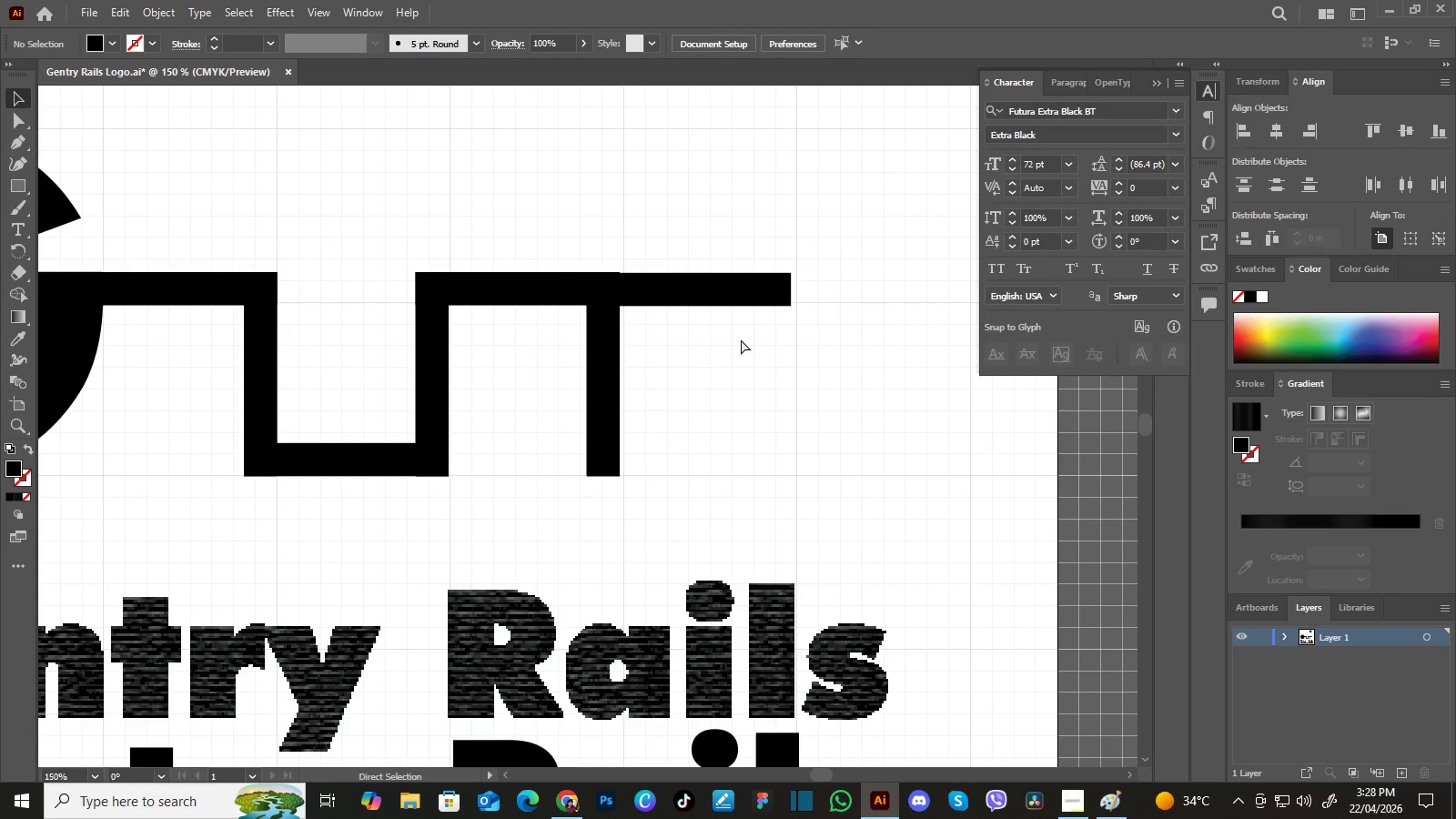 
key(Control+Equal)
 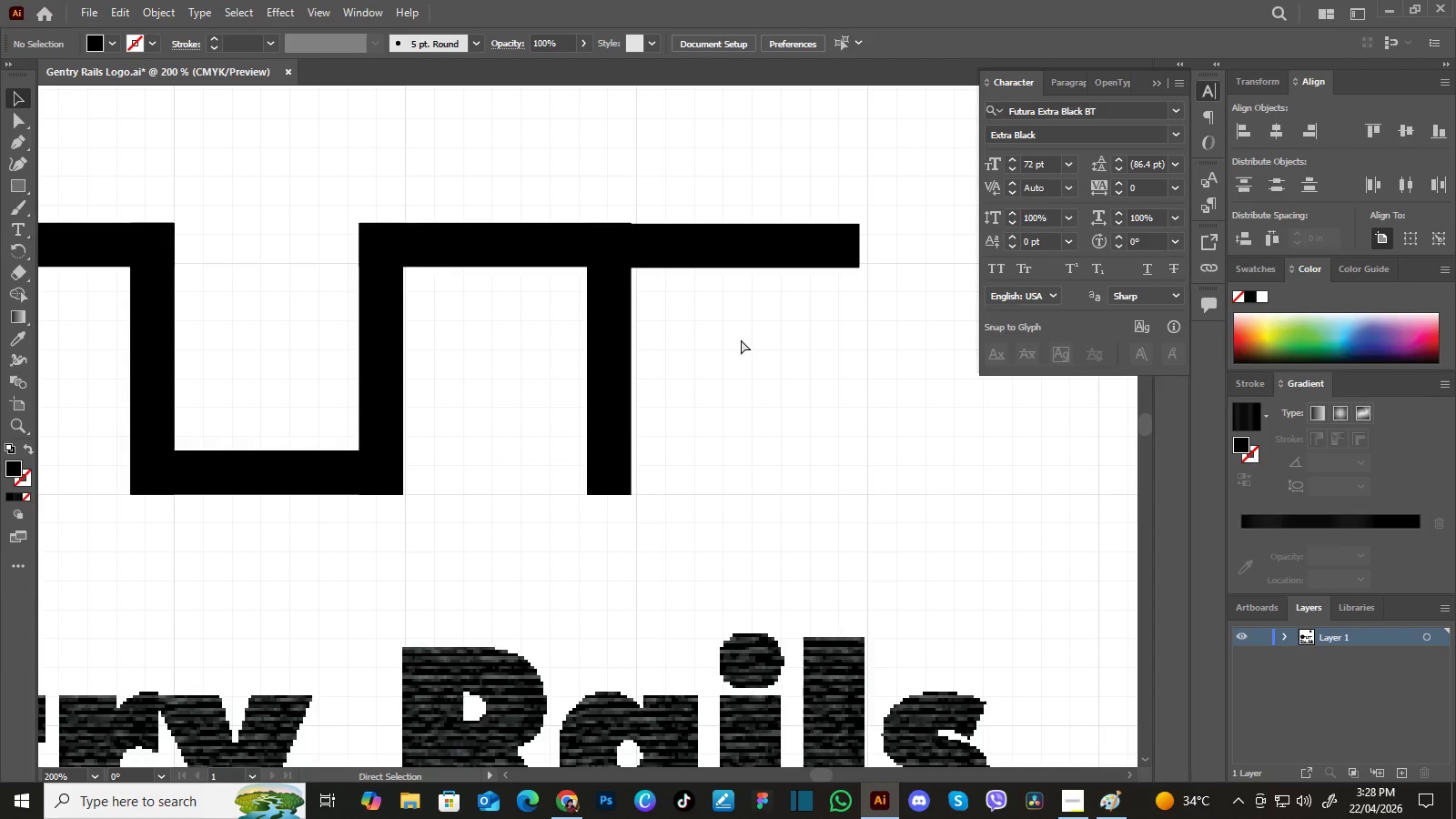 
key(Control+Equal)
 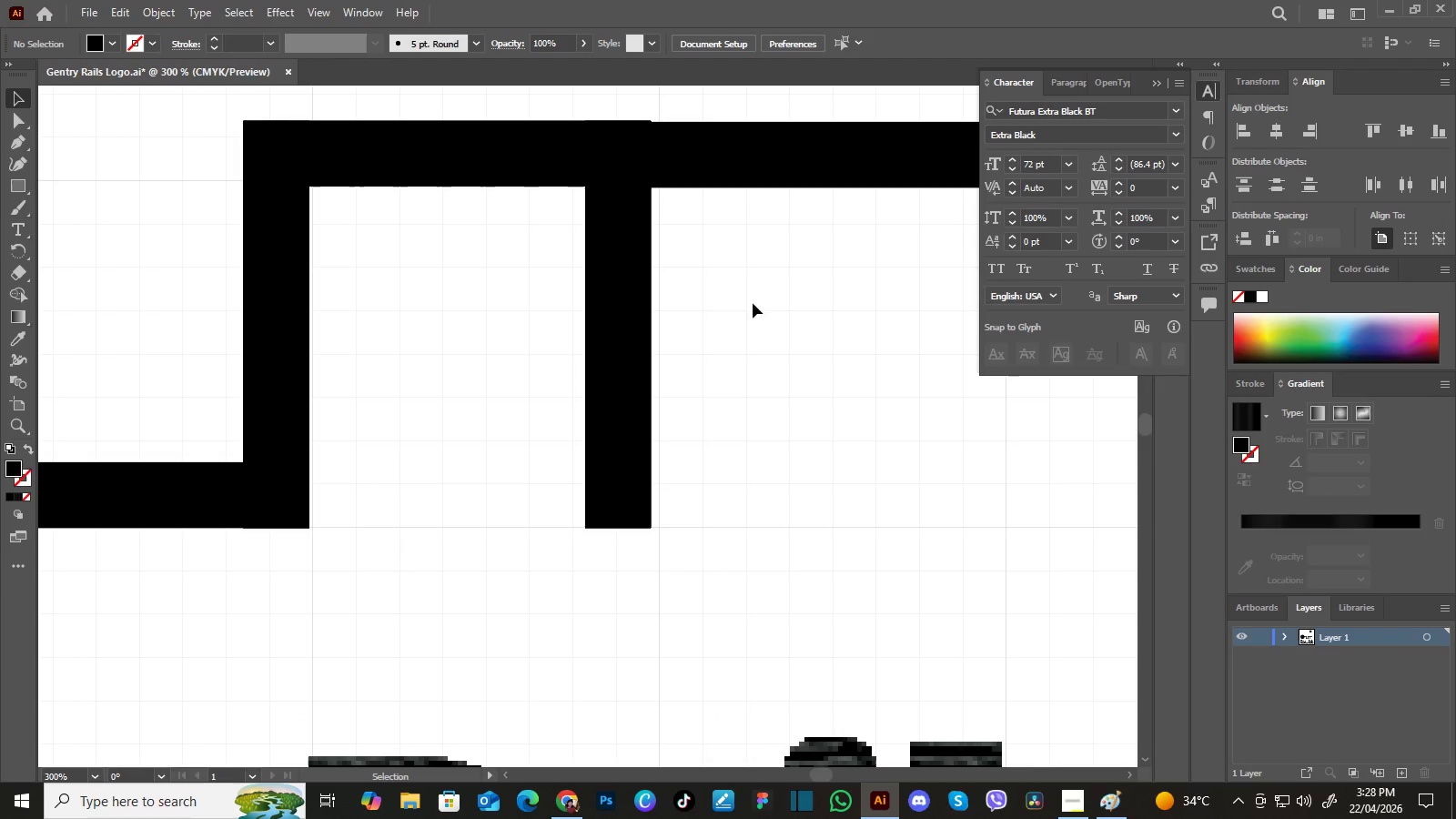 
hold_key(key=Space, duration=1.05)
 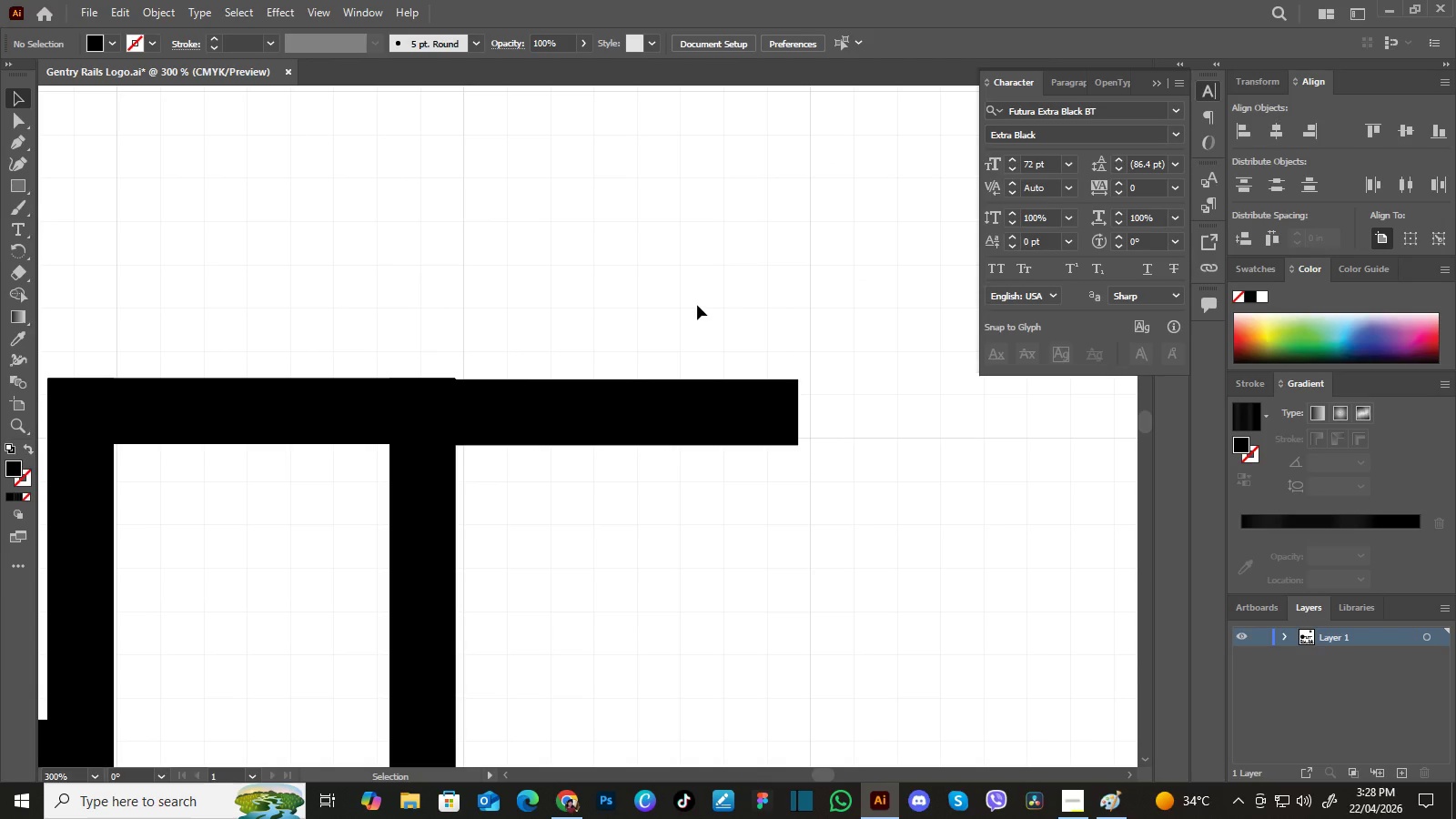 
left_click_drag(start_coordinate=[766, 292], to_coordinate=[600, 517])
 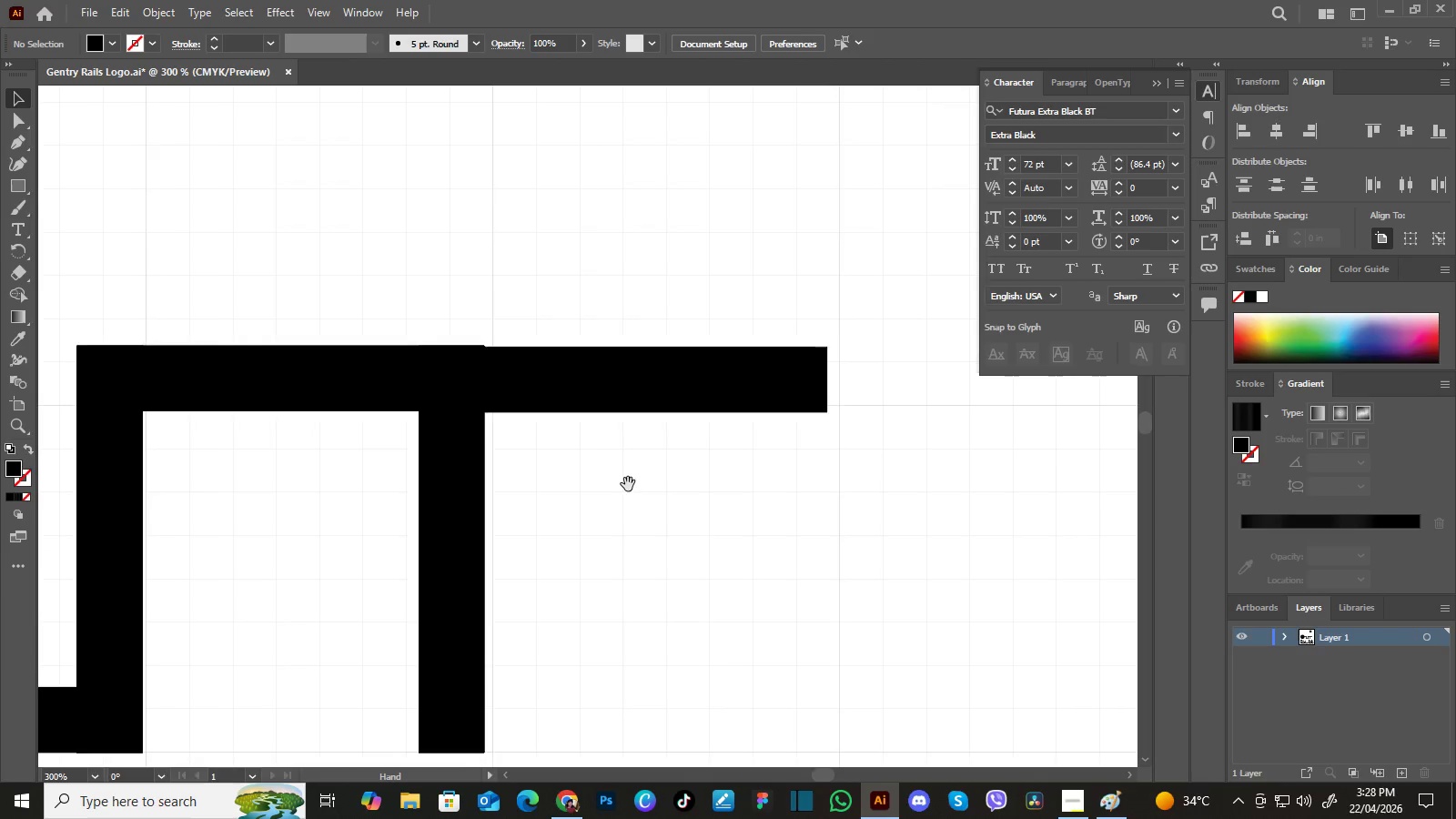 
left_click_drag(start_coordinate=[628, 482], to_coordinate=[599, 516])
 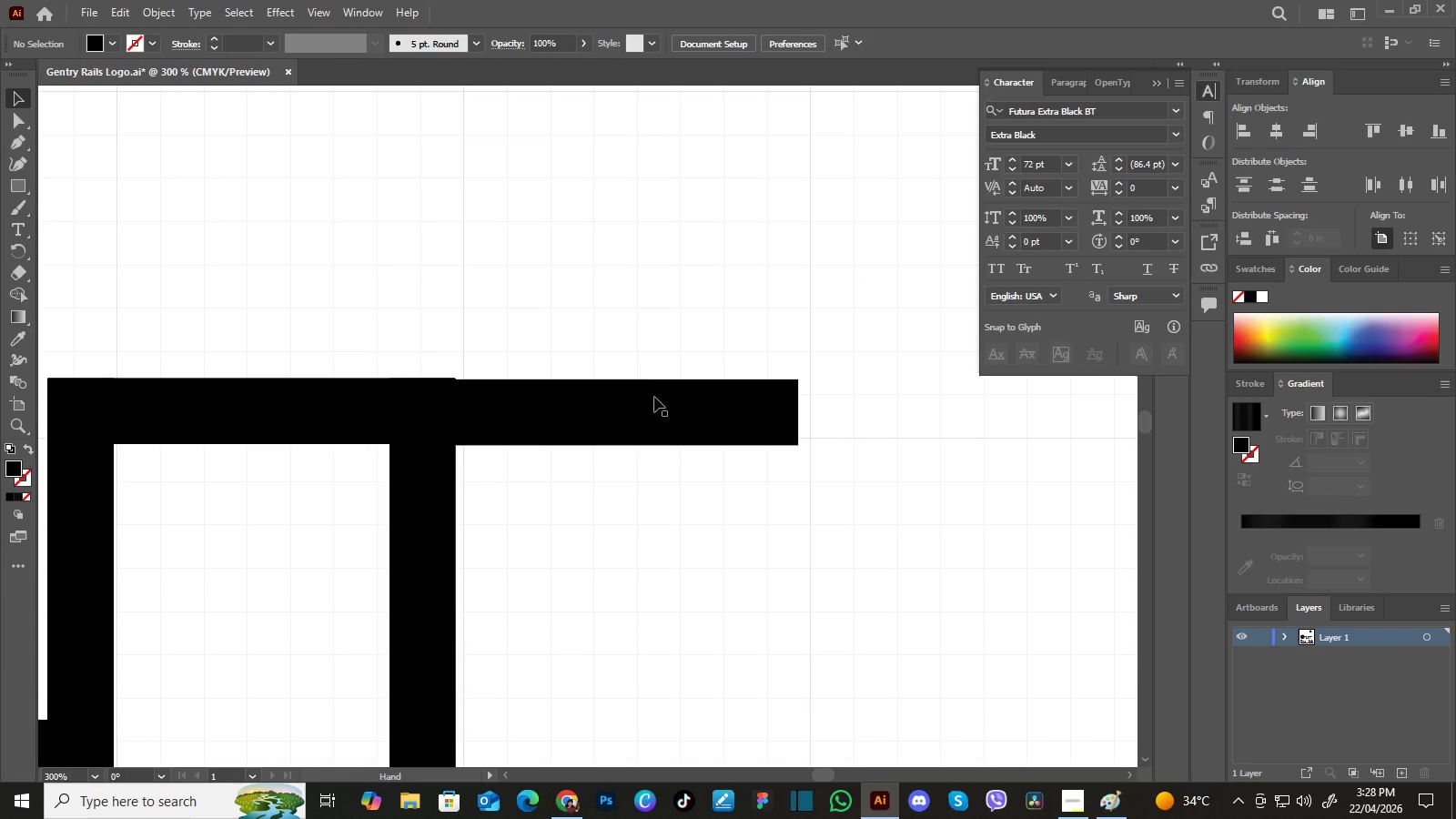 
hold_key(key=Space, duration=9.38)
 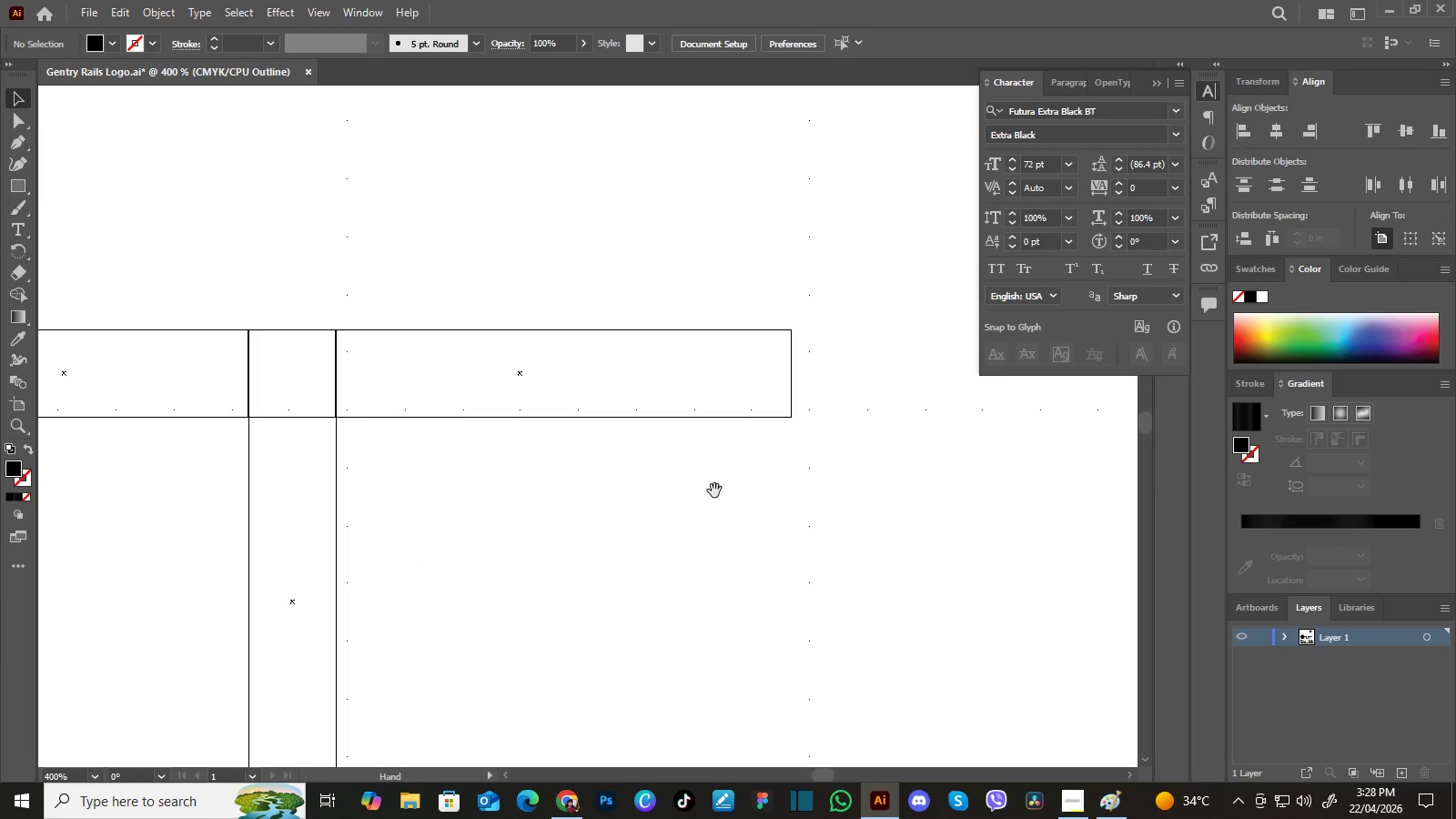 
key(Control+Y)
 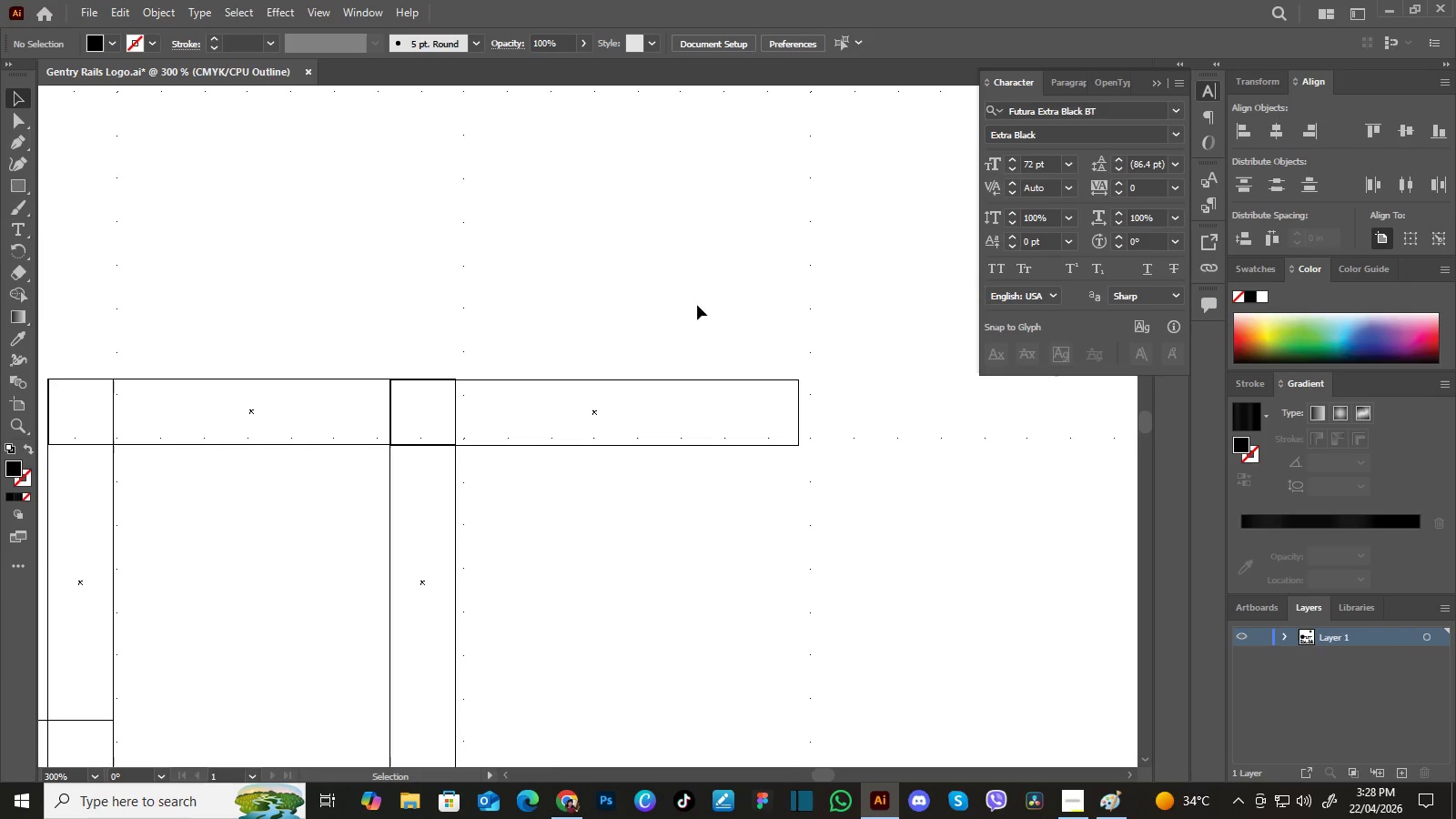 
key(Control+Equal)
 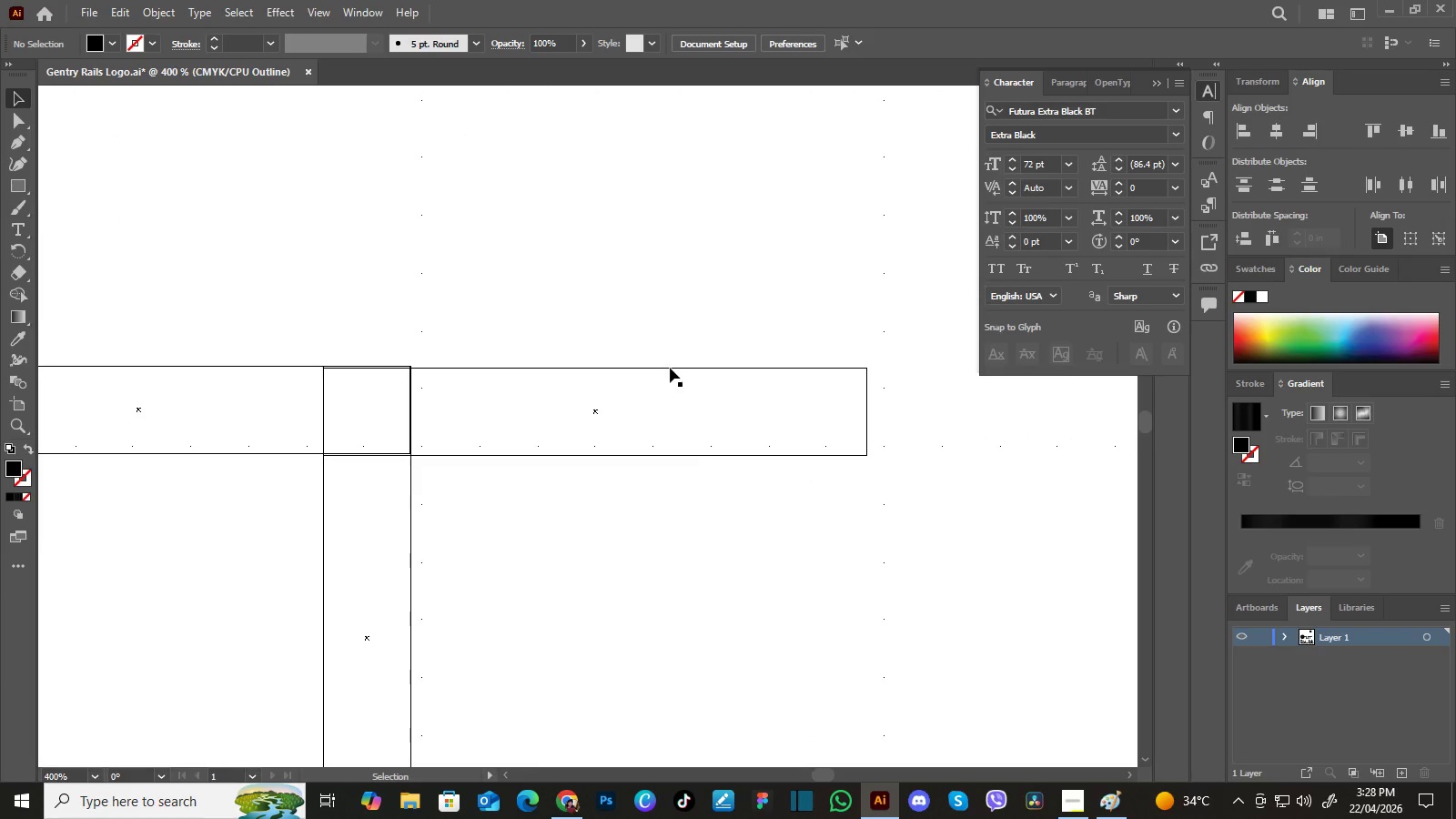 
left_click([670, 368])
 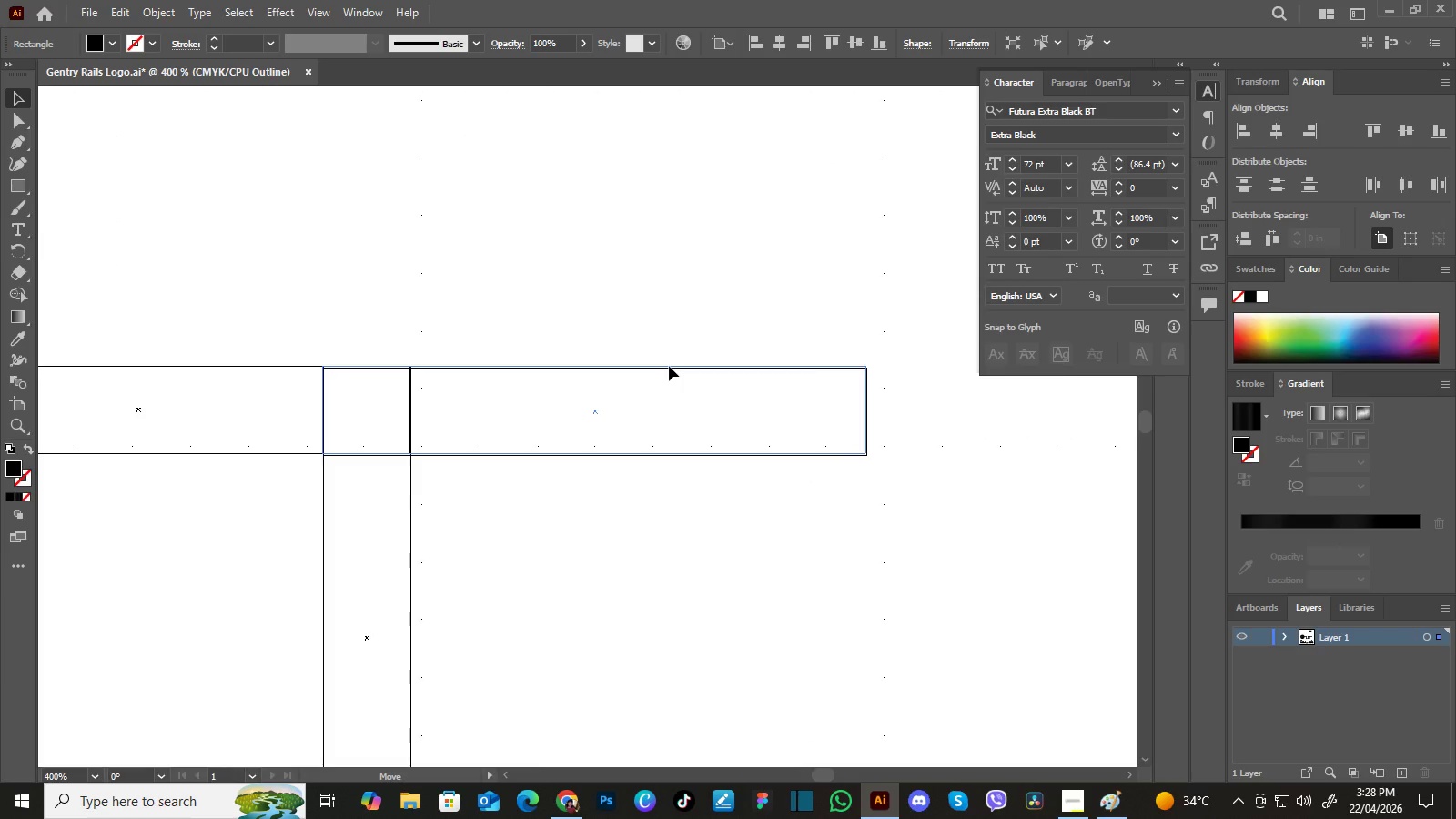 
left_click([689, 500])
 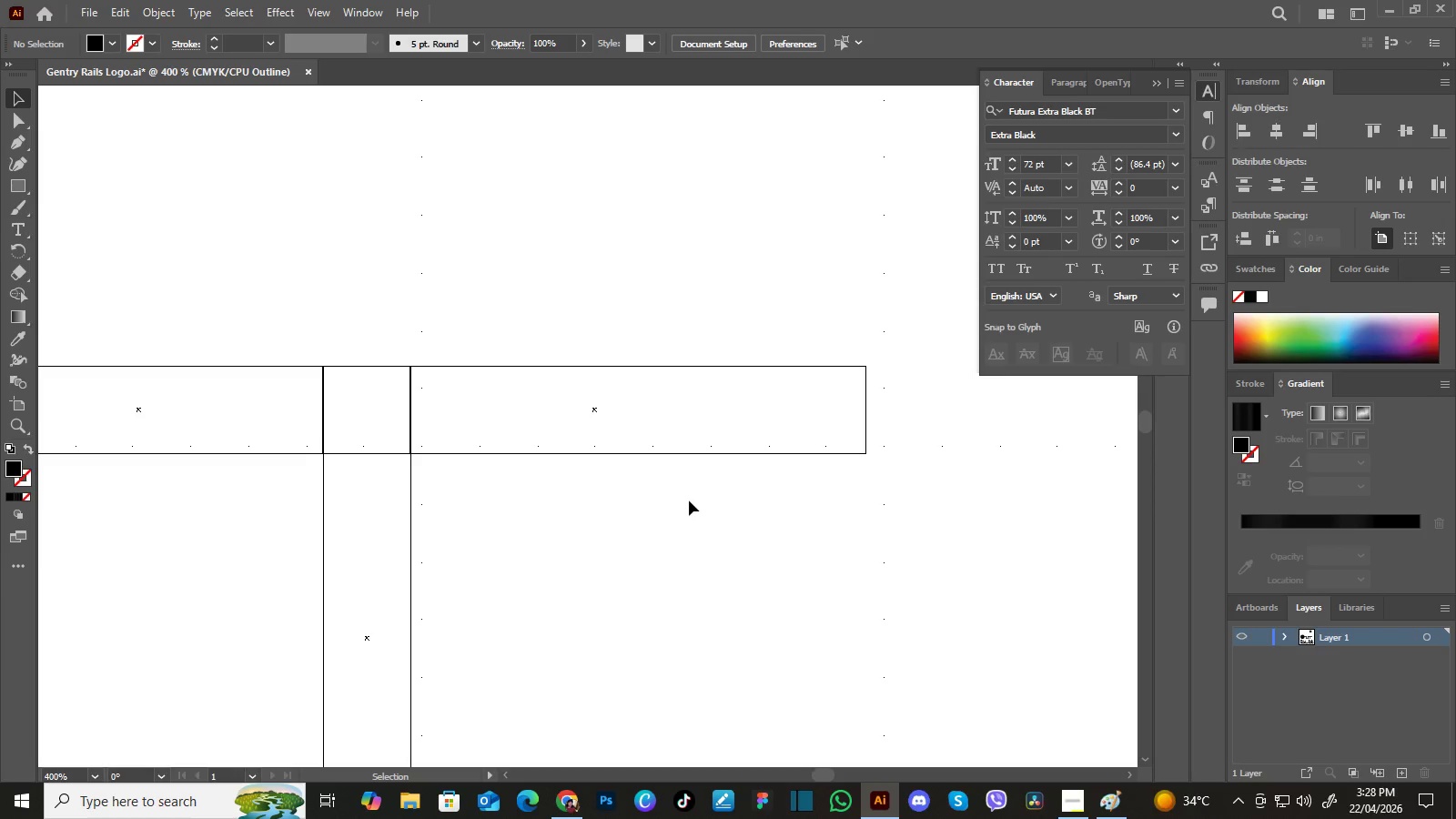 
hold_key(key=Space, duration=0.84)
 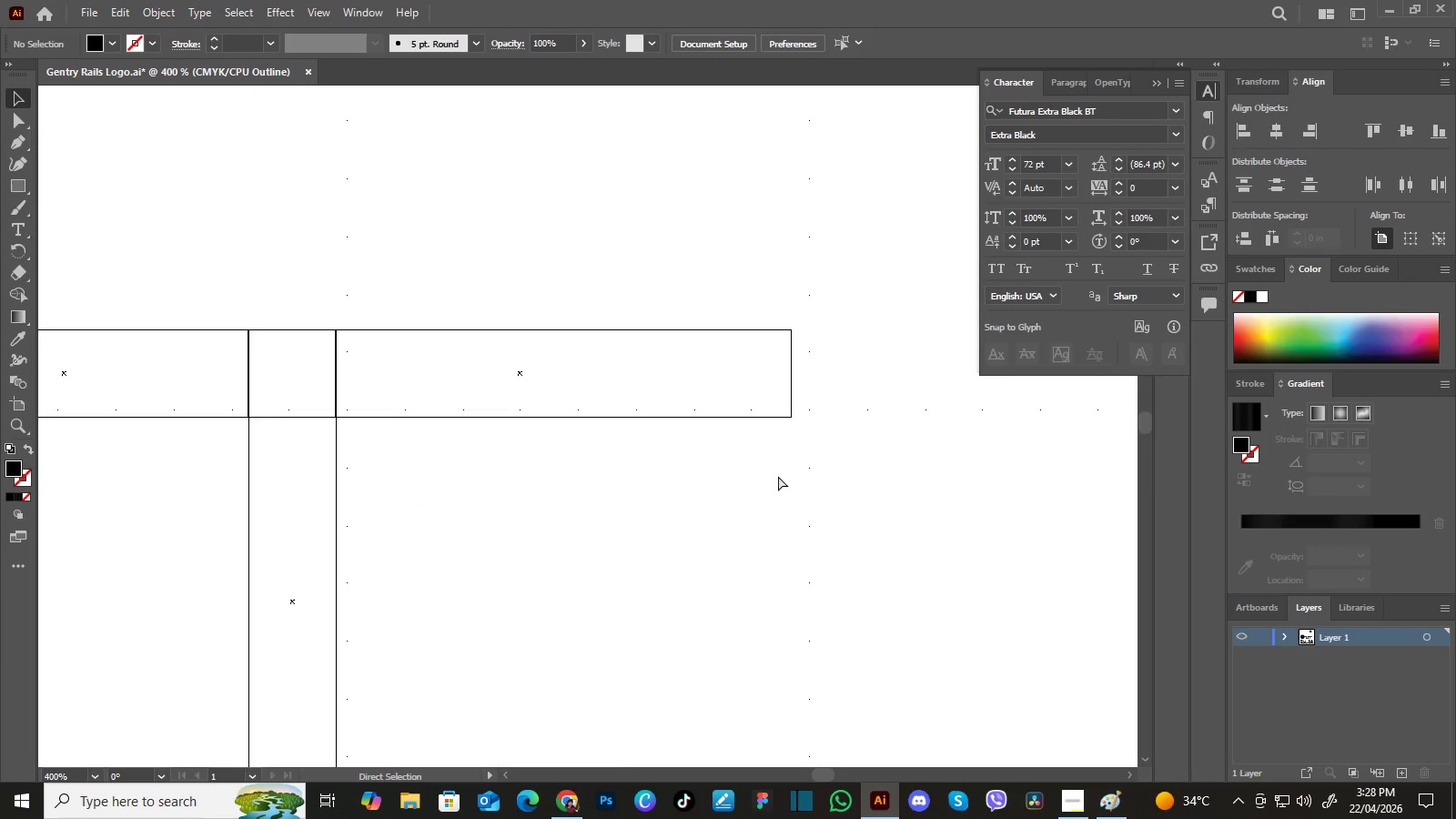 
left_click_drag(start_coordinate=[781, 531], to_coordinate=[705, 494])
 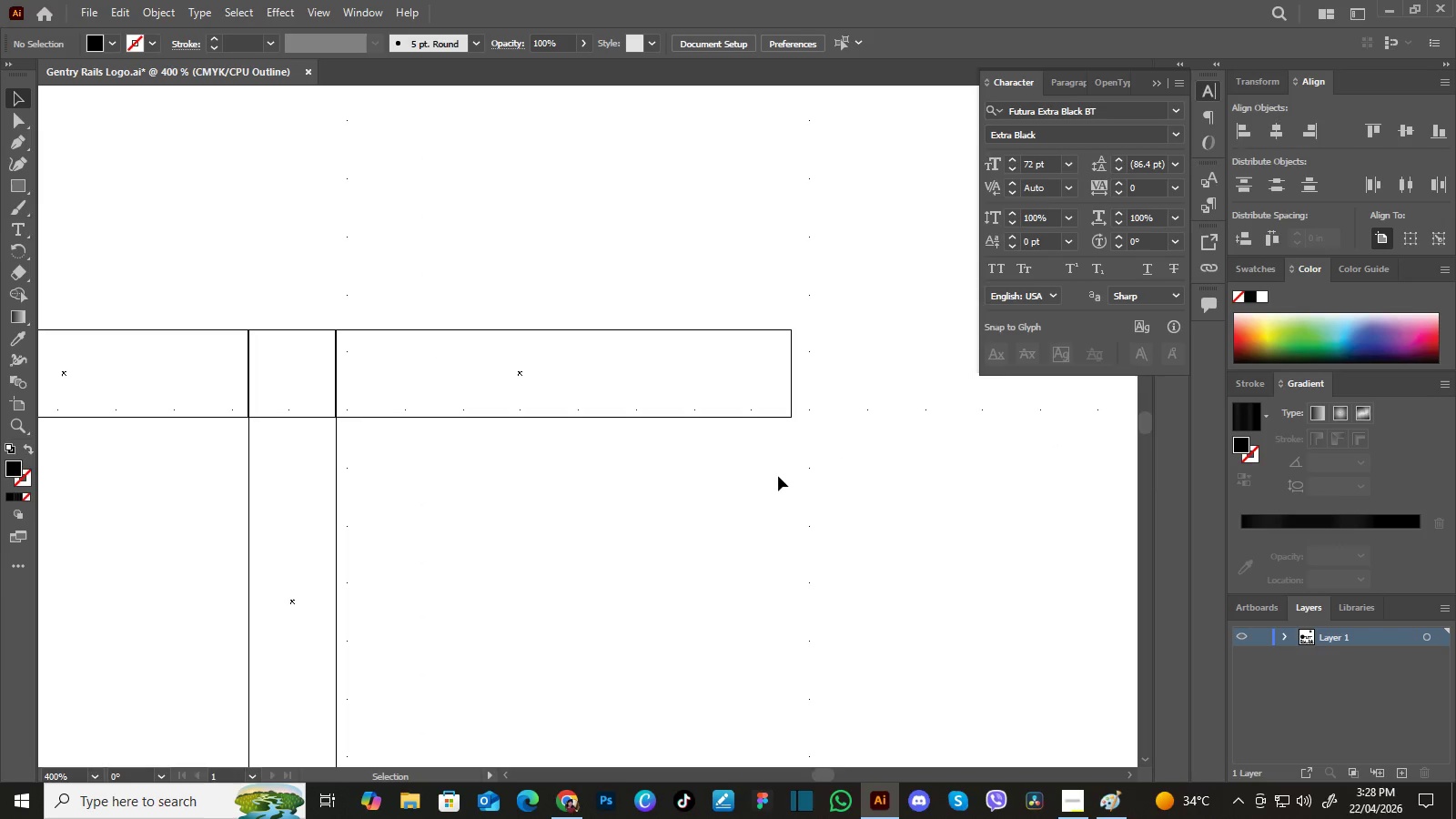 
hold_key(key=Space, duration=9.94)
 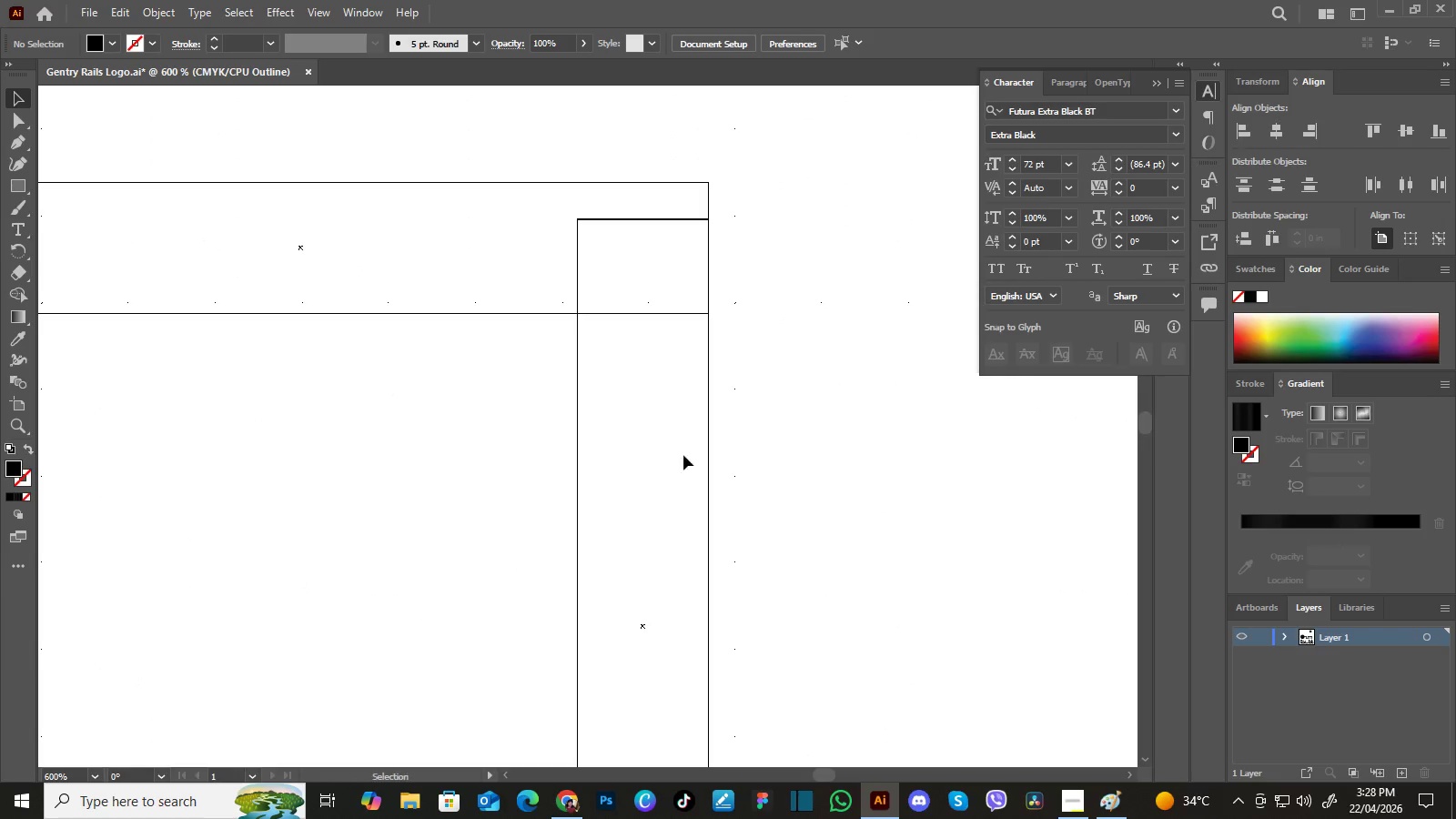 
key(Control+Minus)
 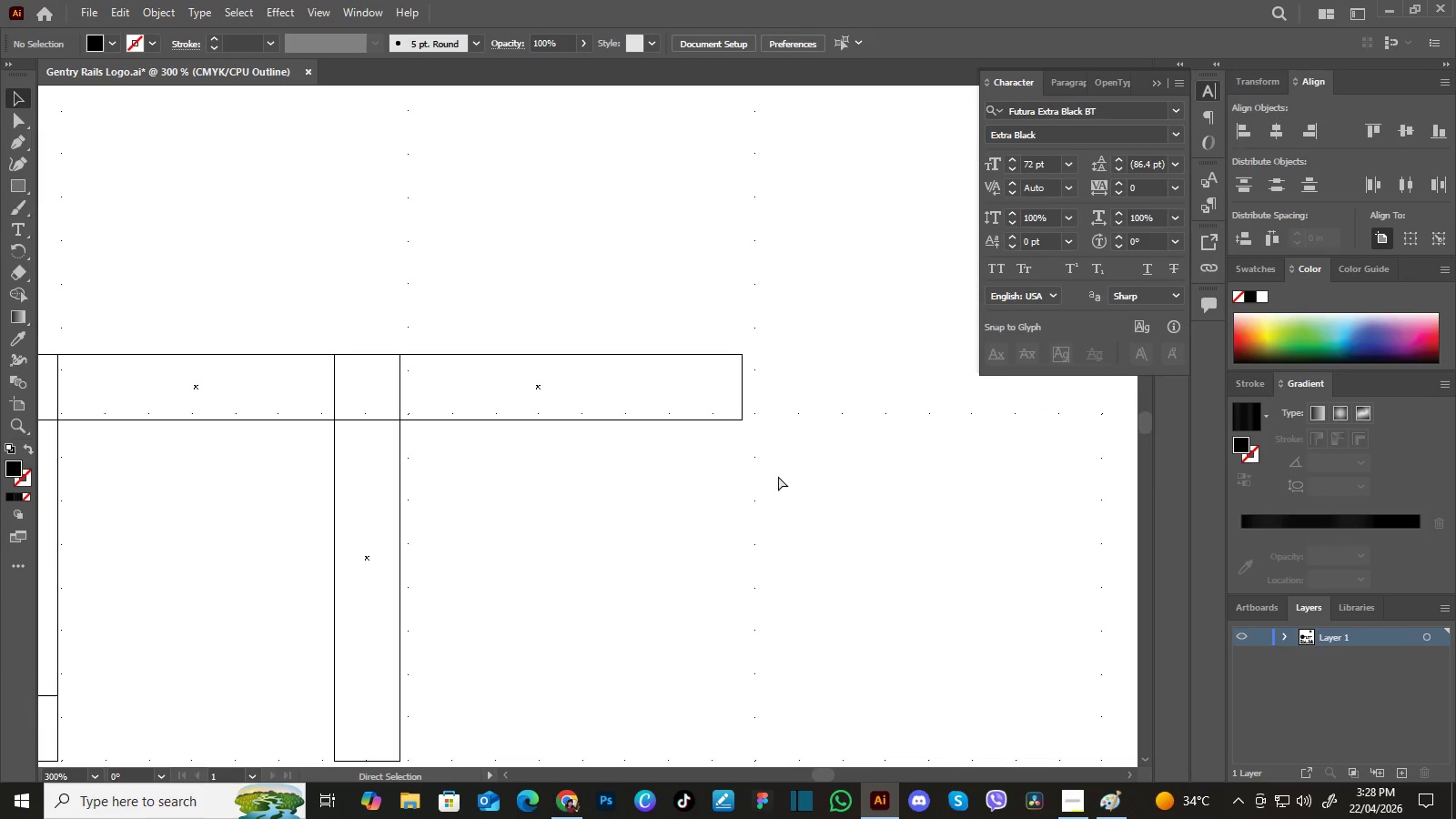 
key(Control+Minus)
 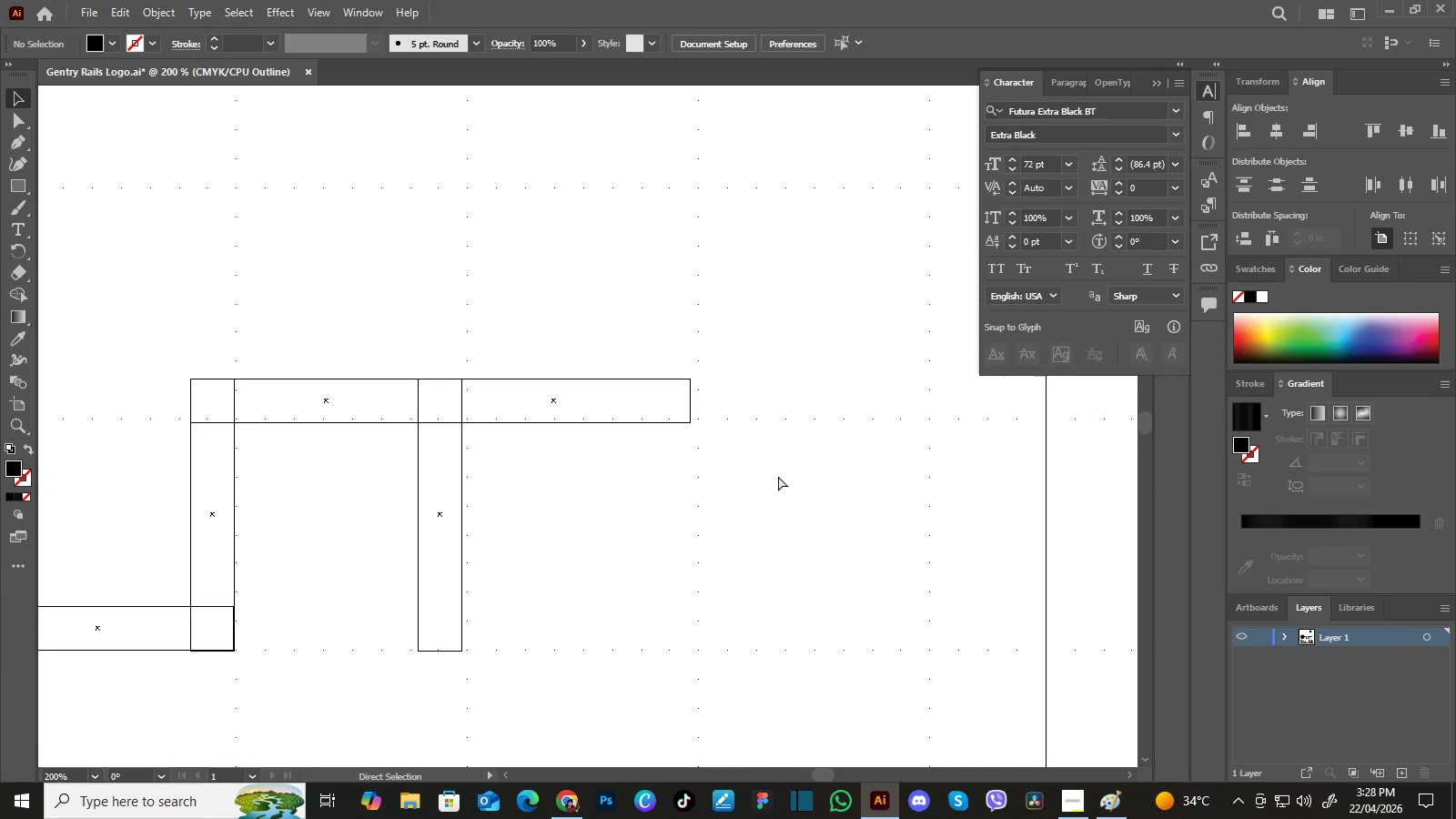 
key(Control+Minus)
 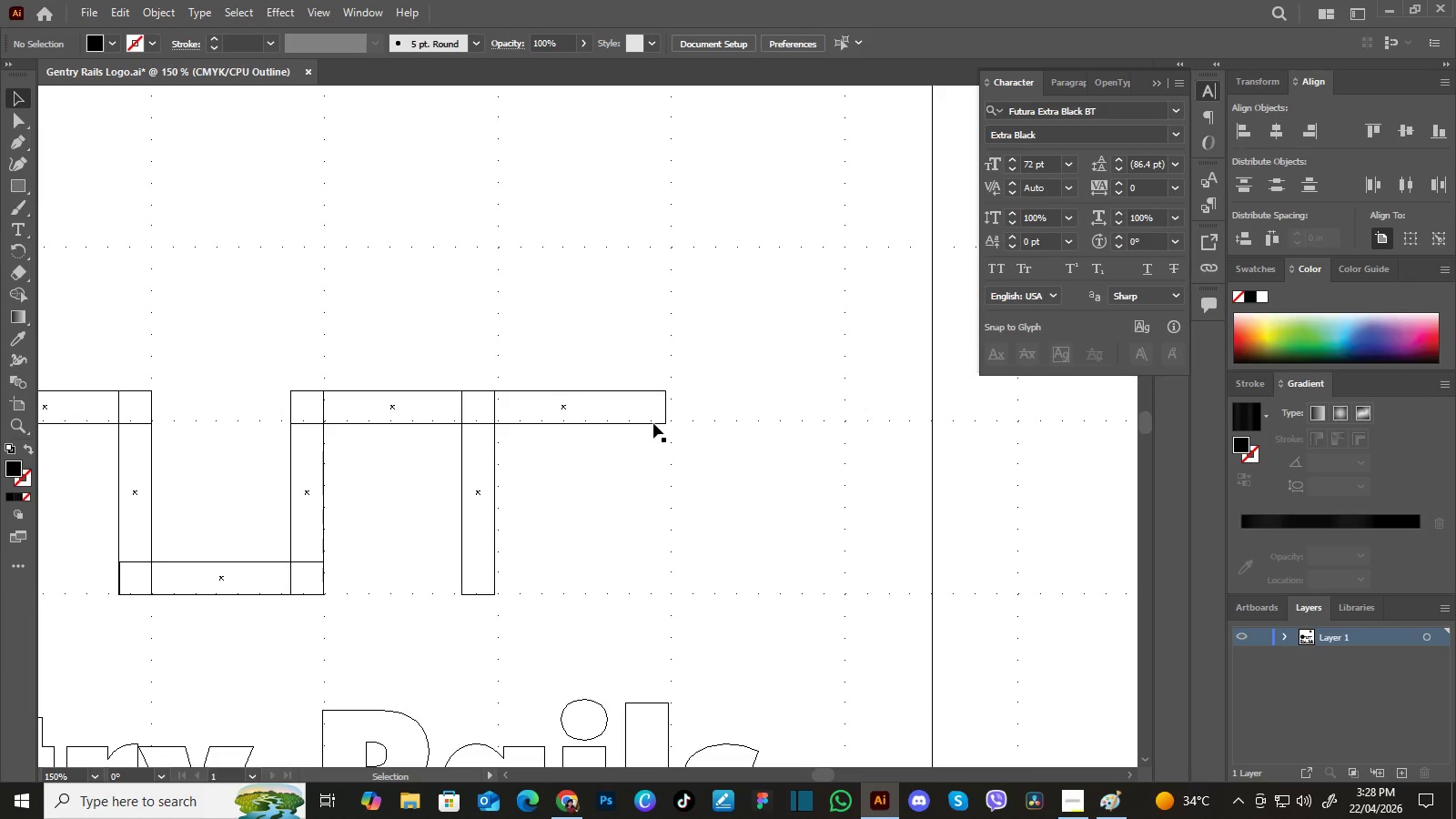 
left_click([650, 422])
 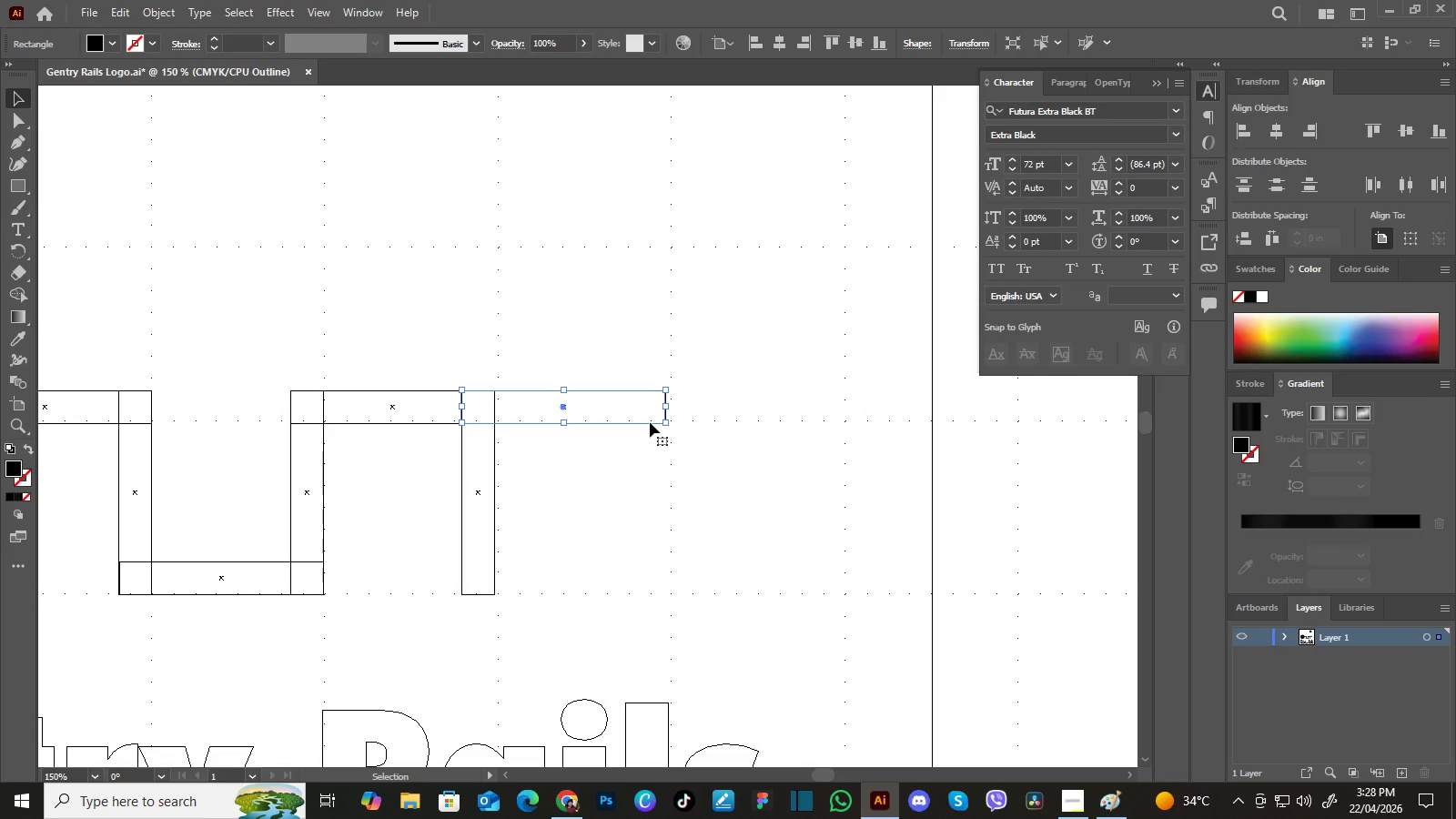 
hold_key(key=AltLeft, duration=0.94)
left_click_drag(start_coordinate=[650, 422], to_coordinate=[735, 517])
 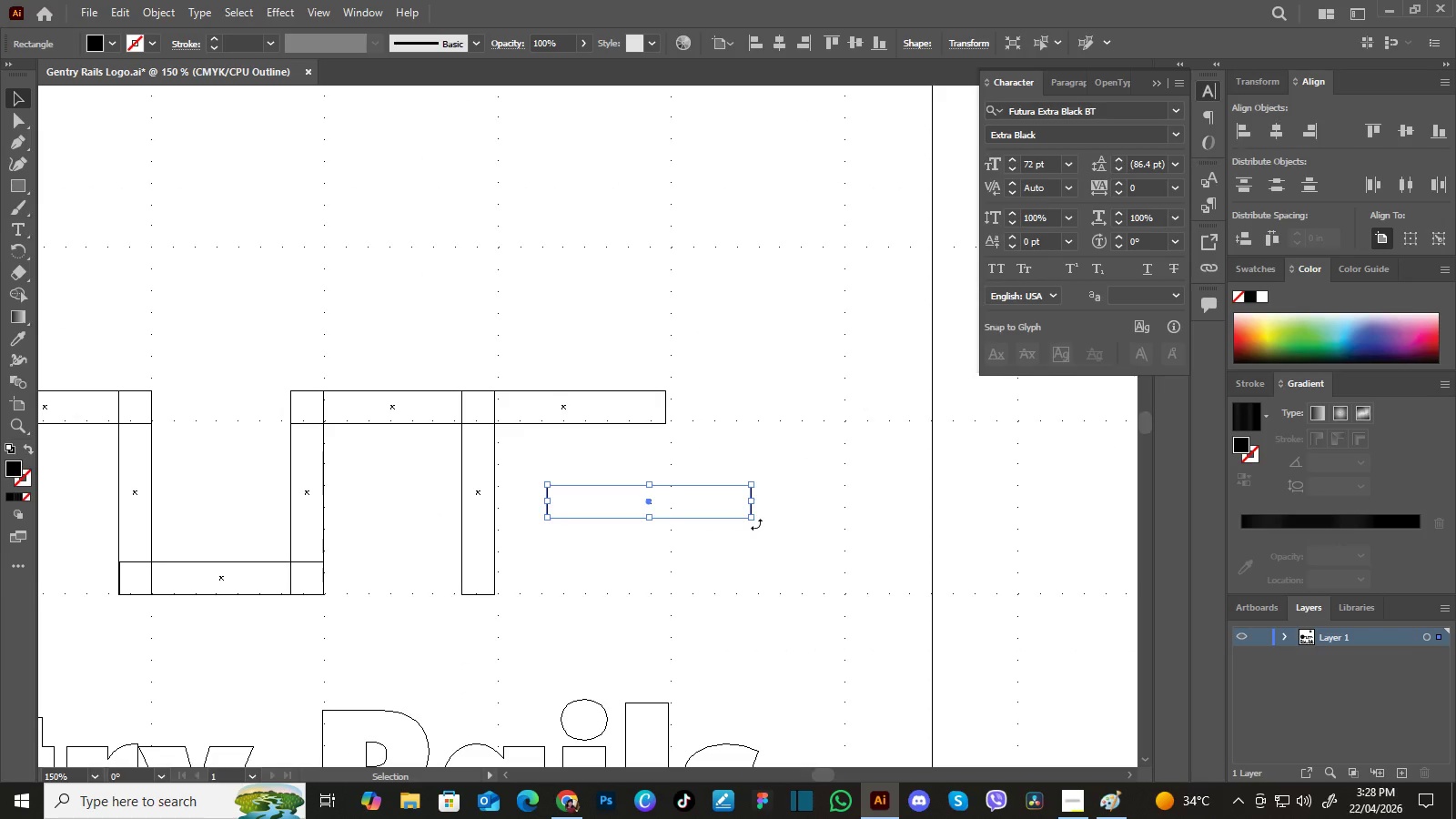 
hold_key(key=ShiftLeft, duration=1.5)
left_click_drag(start_coordinate=[756, 524], to_coordinate=[691, 402])
 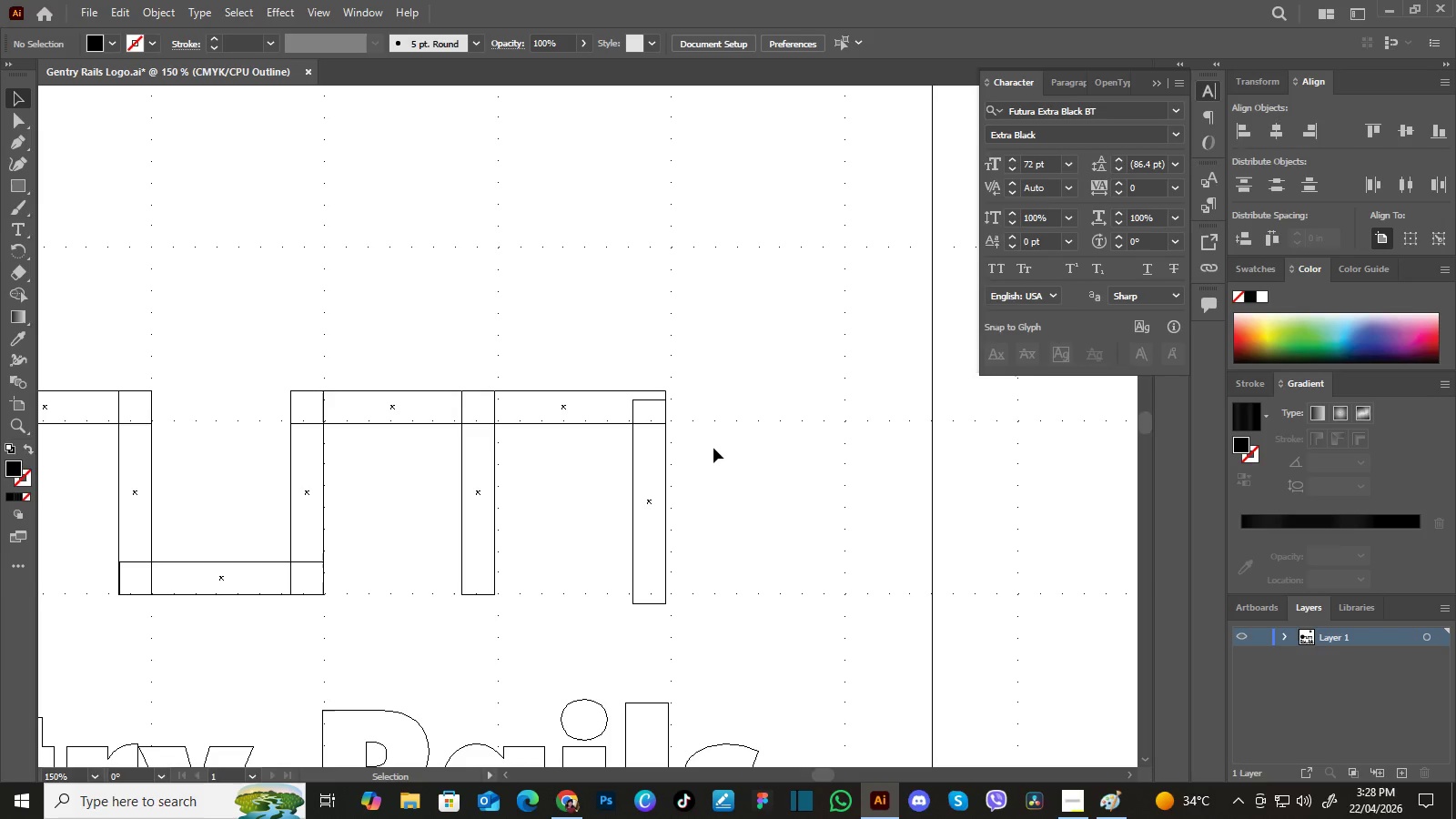 
key(Shift+ShiftLeft)
 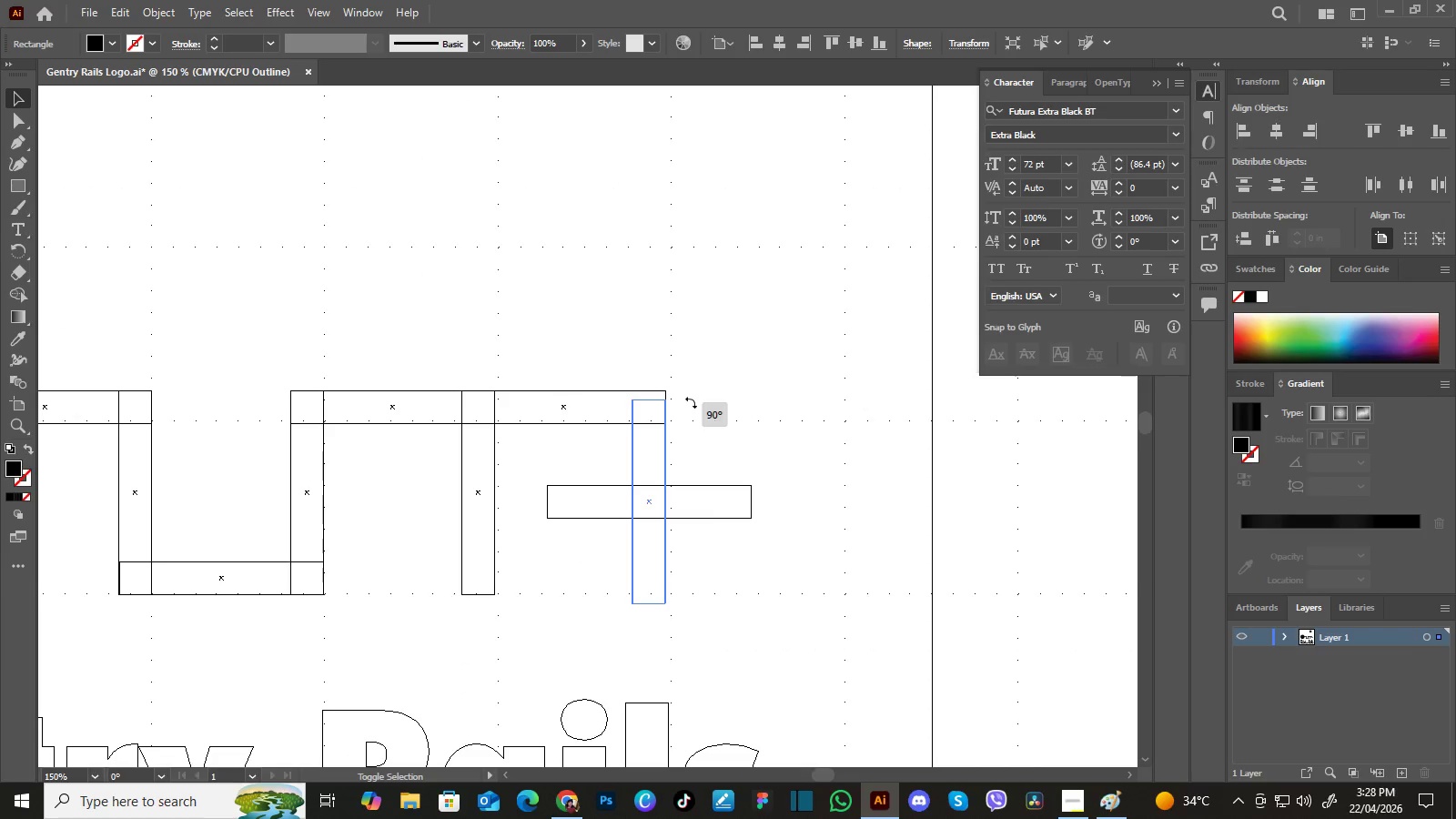 
key(Shift+ShiftLeft)
 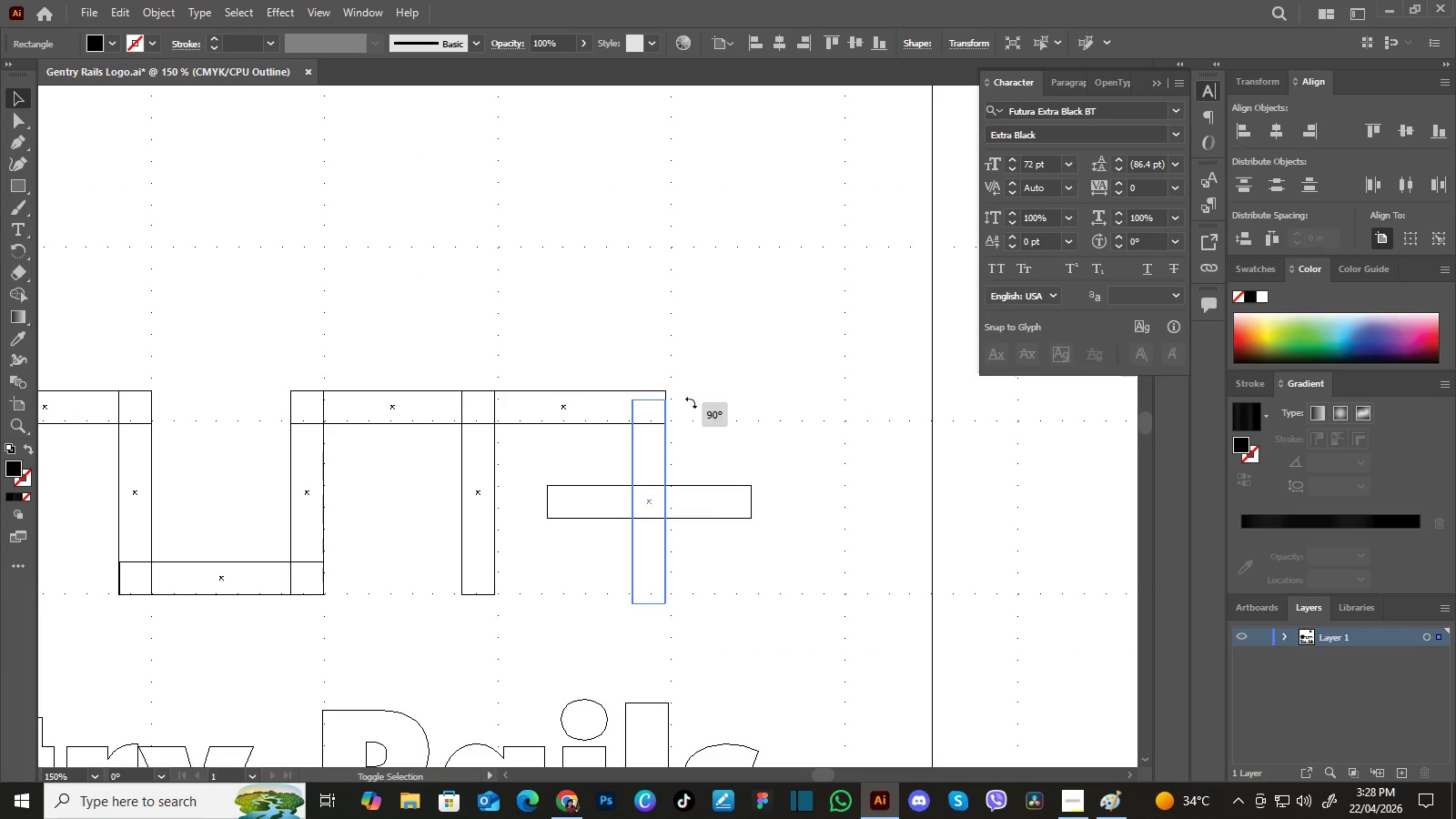 
key(Shift+ShiftLeft)
 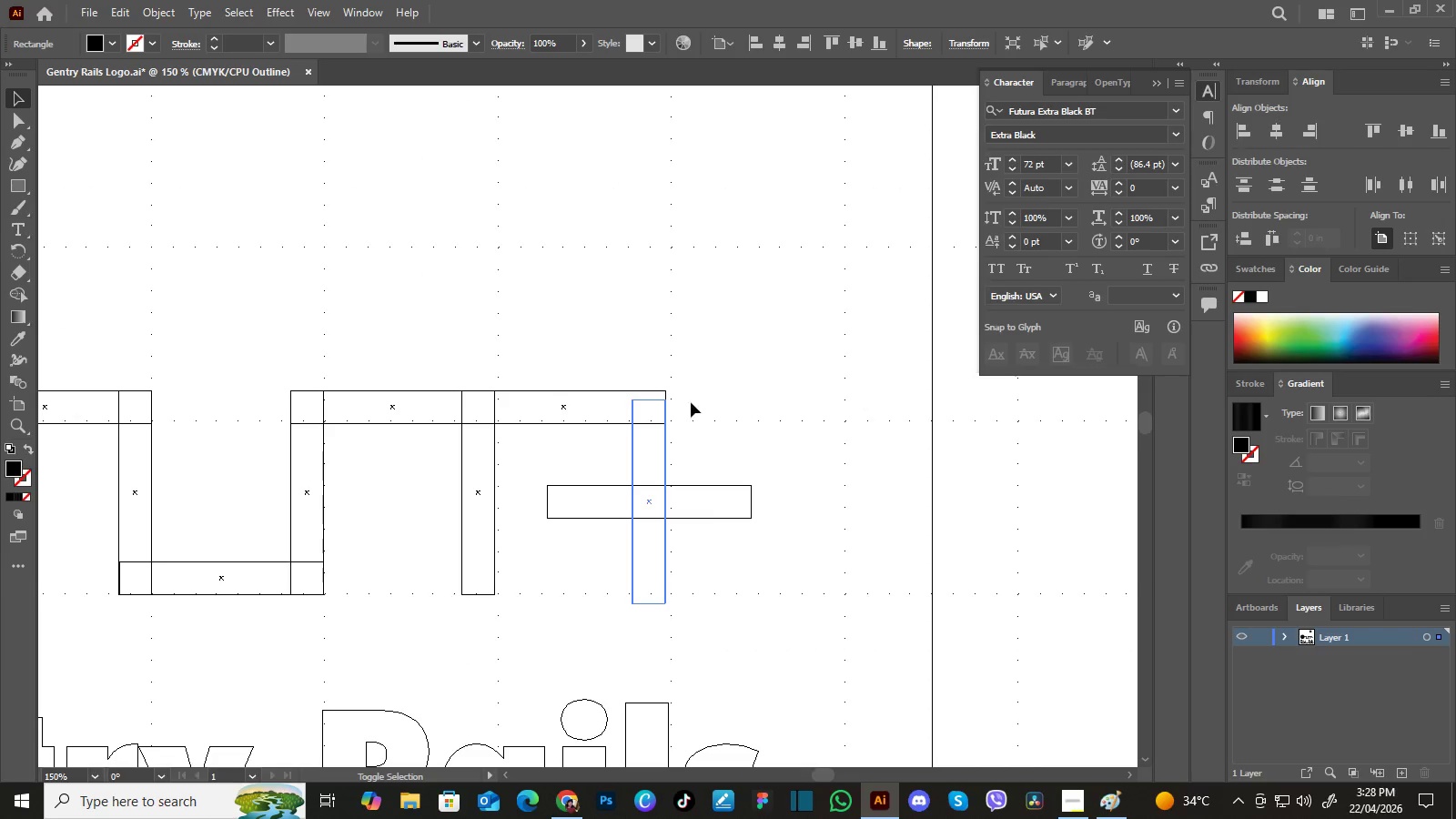 
key(Shift+ShiftLeft)
 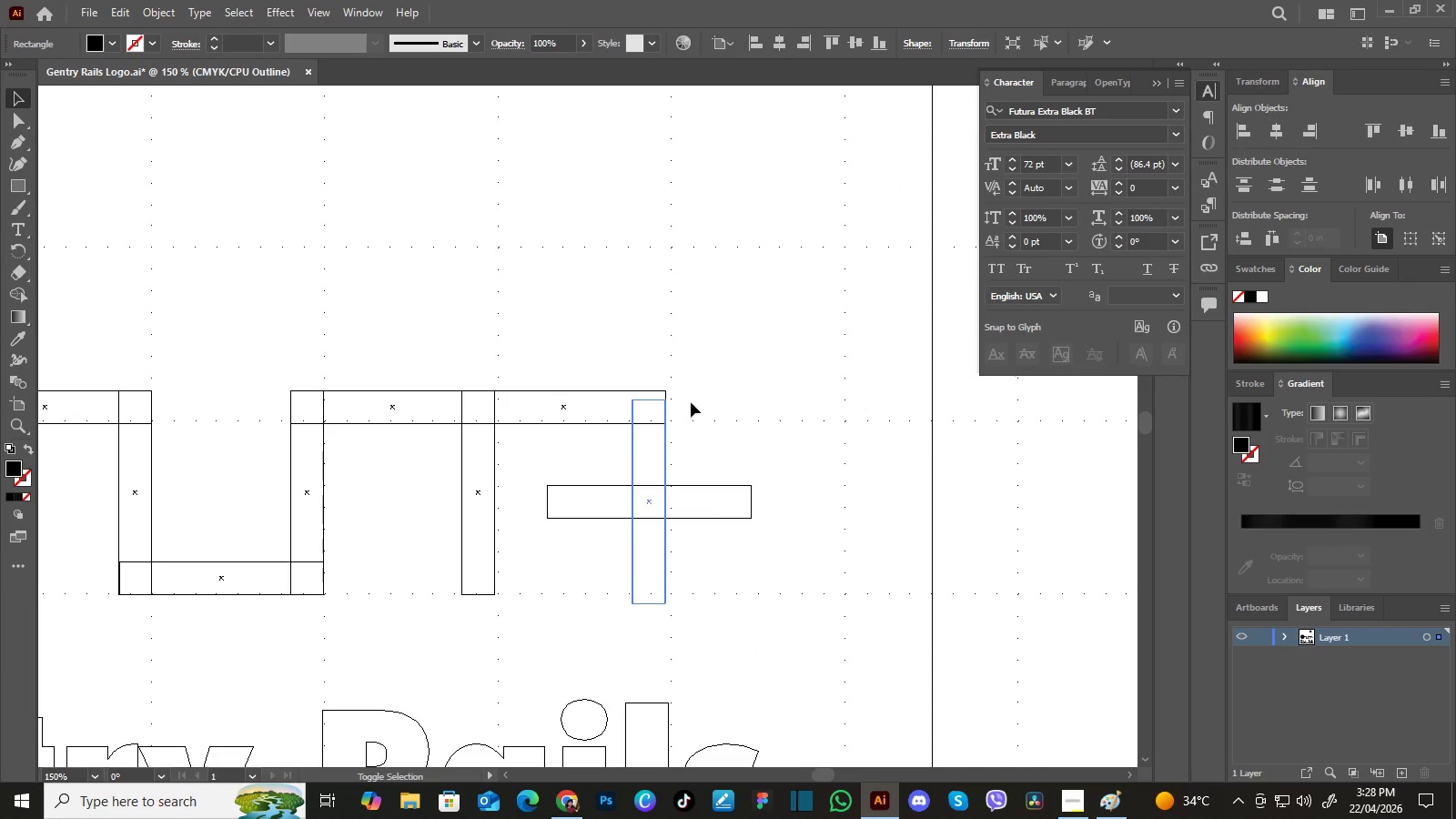 
key(Shift+ShiftLeft)
 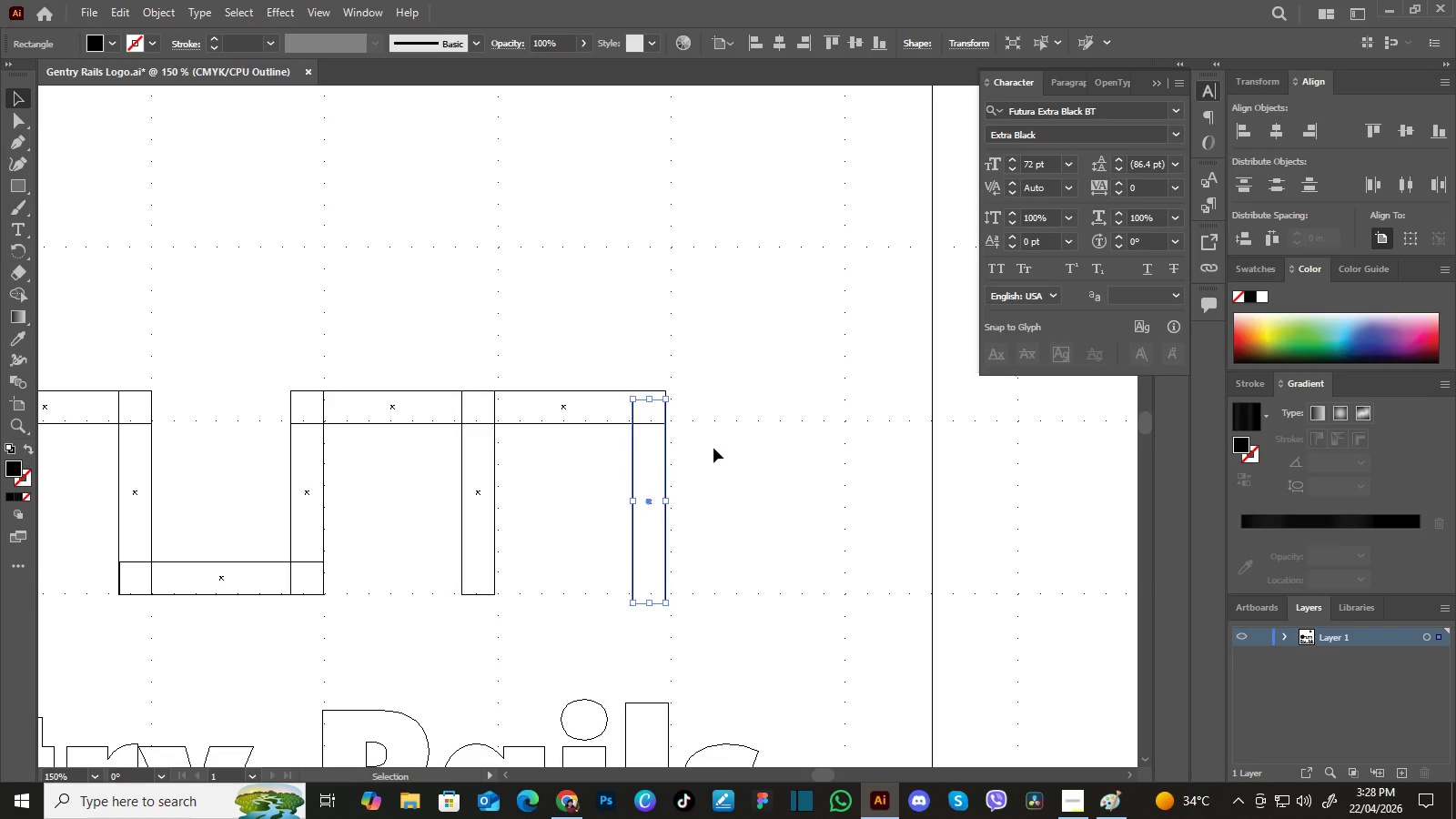 
left_click([713, 448])
 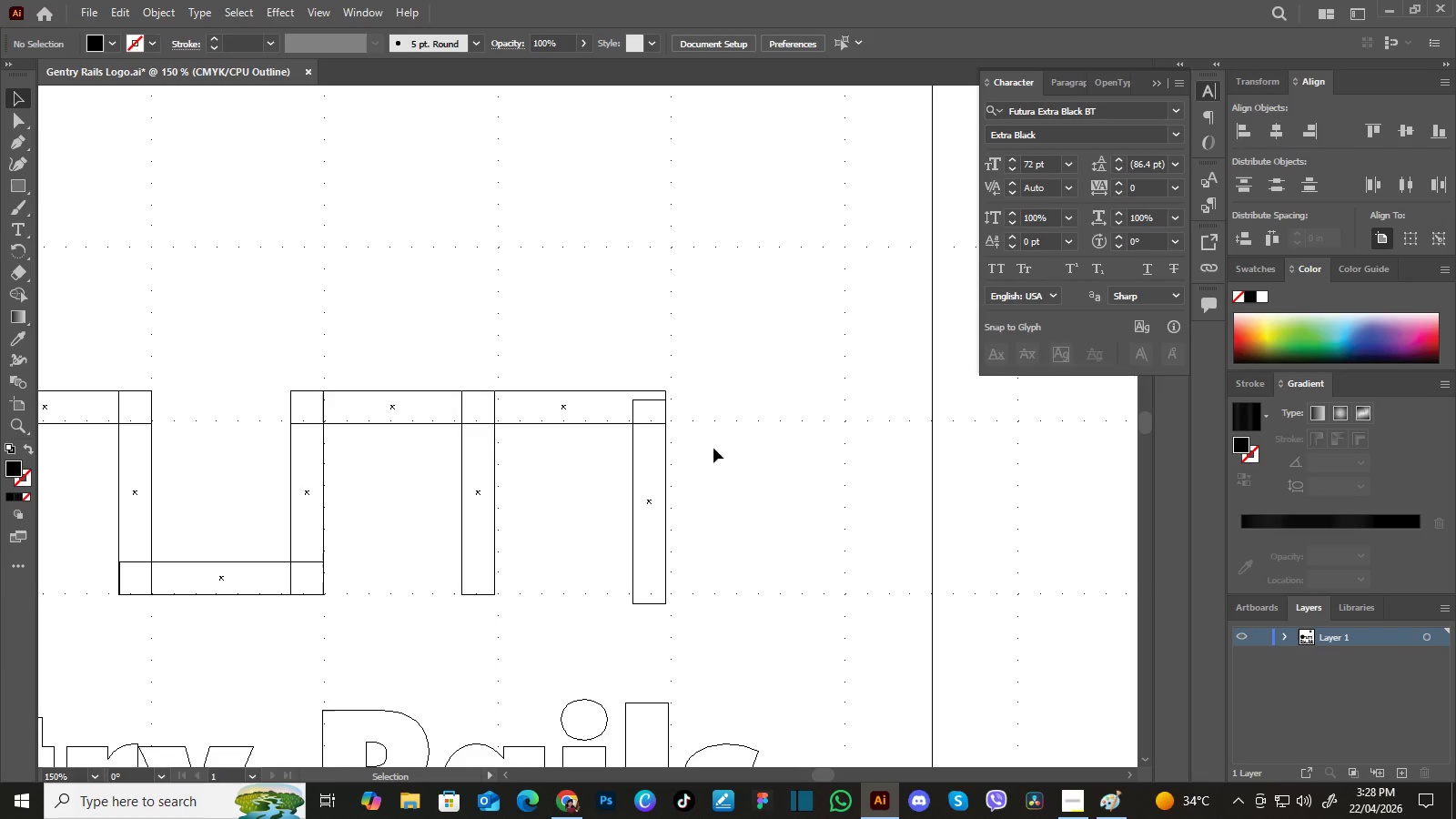 
key(Control+Equal)
 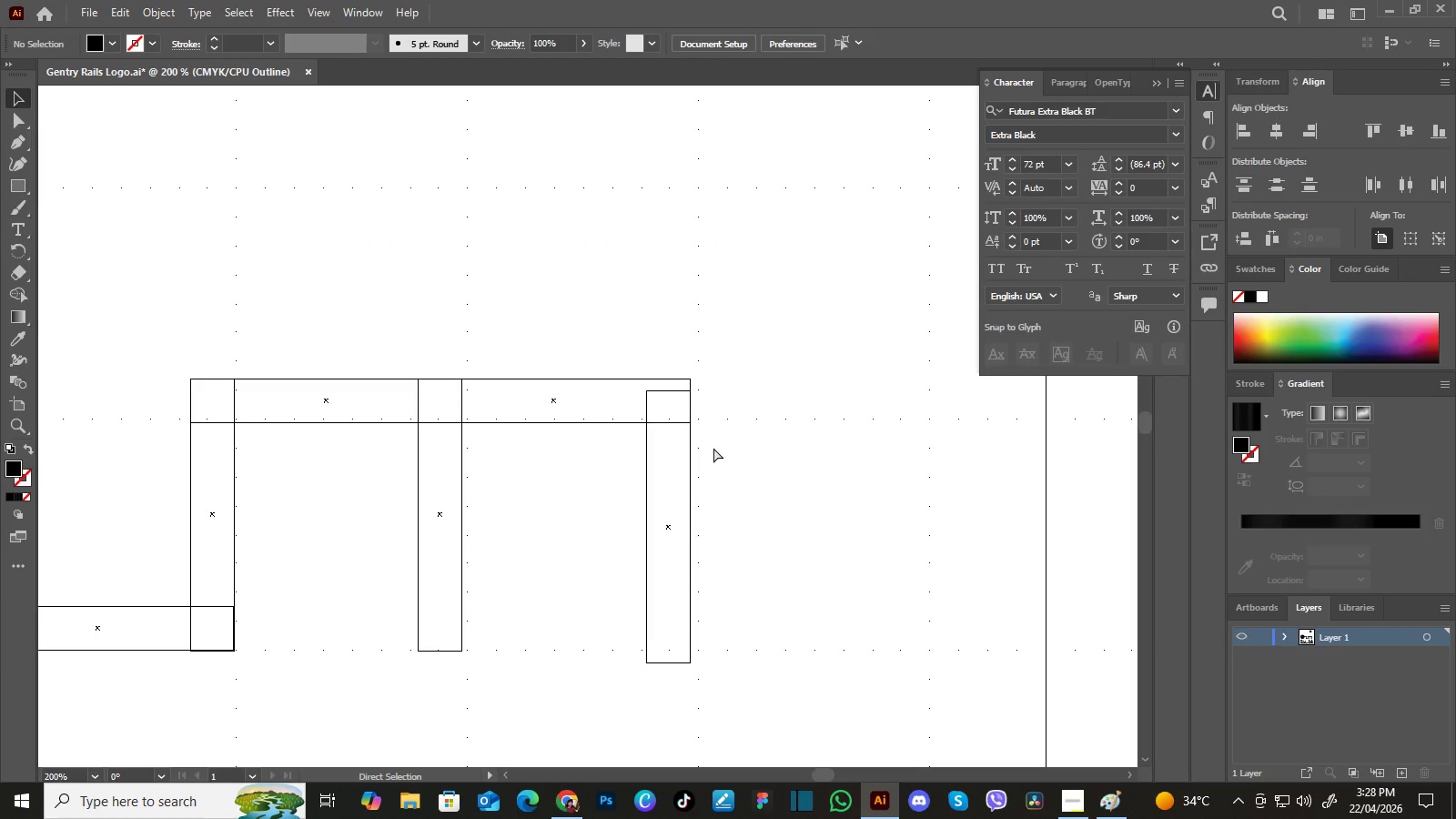 
key(Control+Equal)
 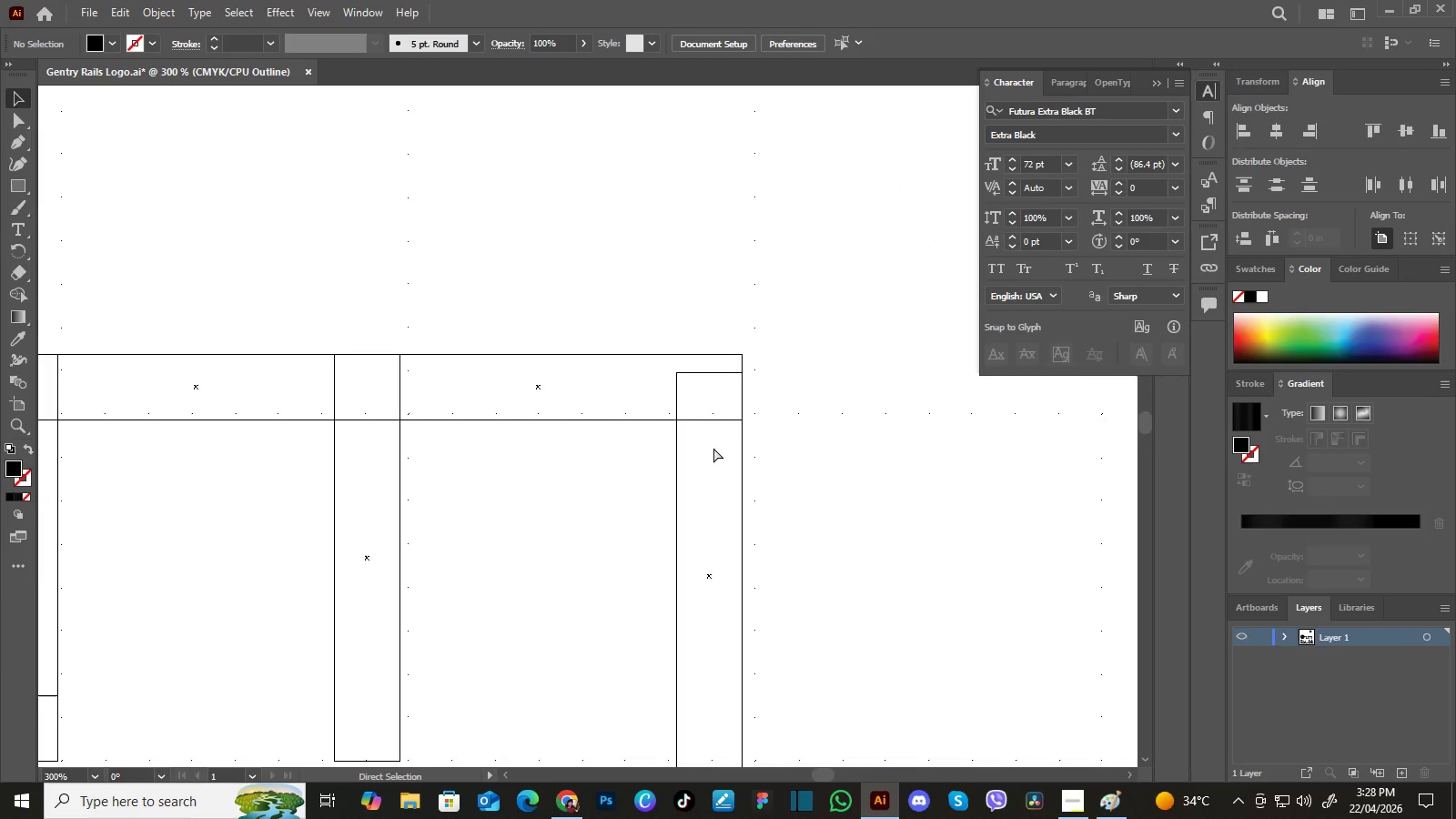 
key(Control+Equal)
 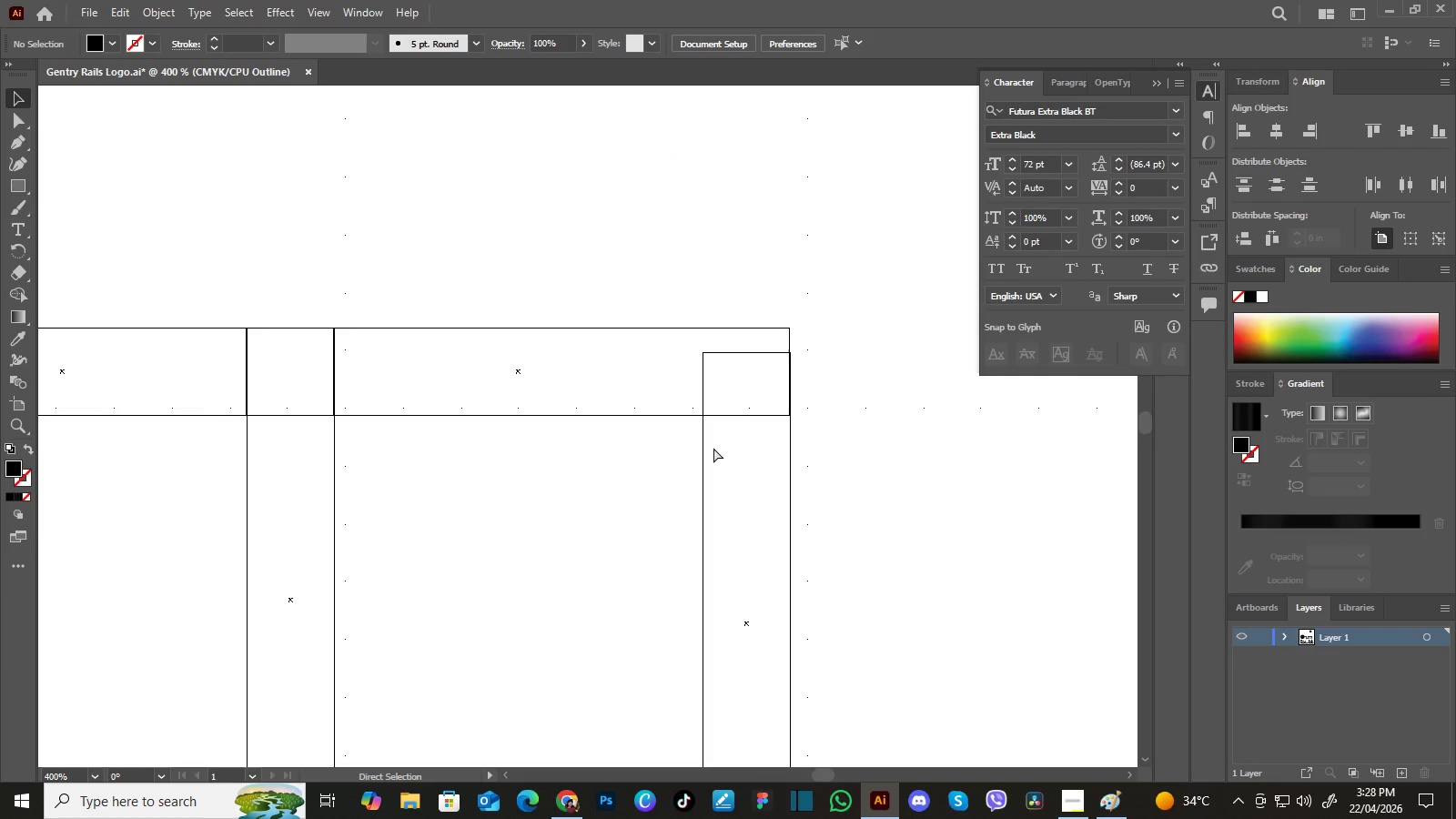 
key(Control+Equal)
 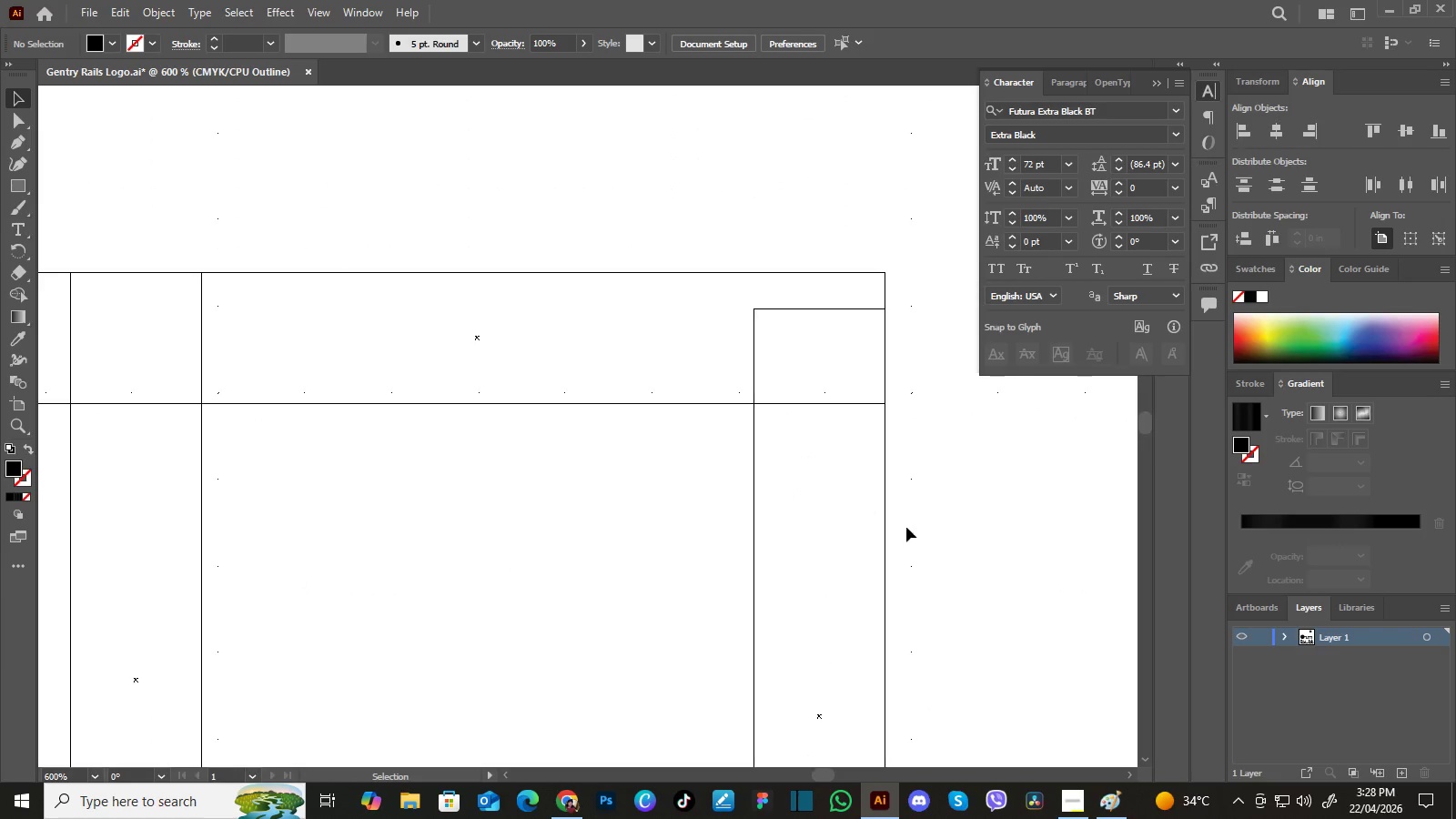 
hold_key(key=Space, duration=0.52)
 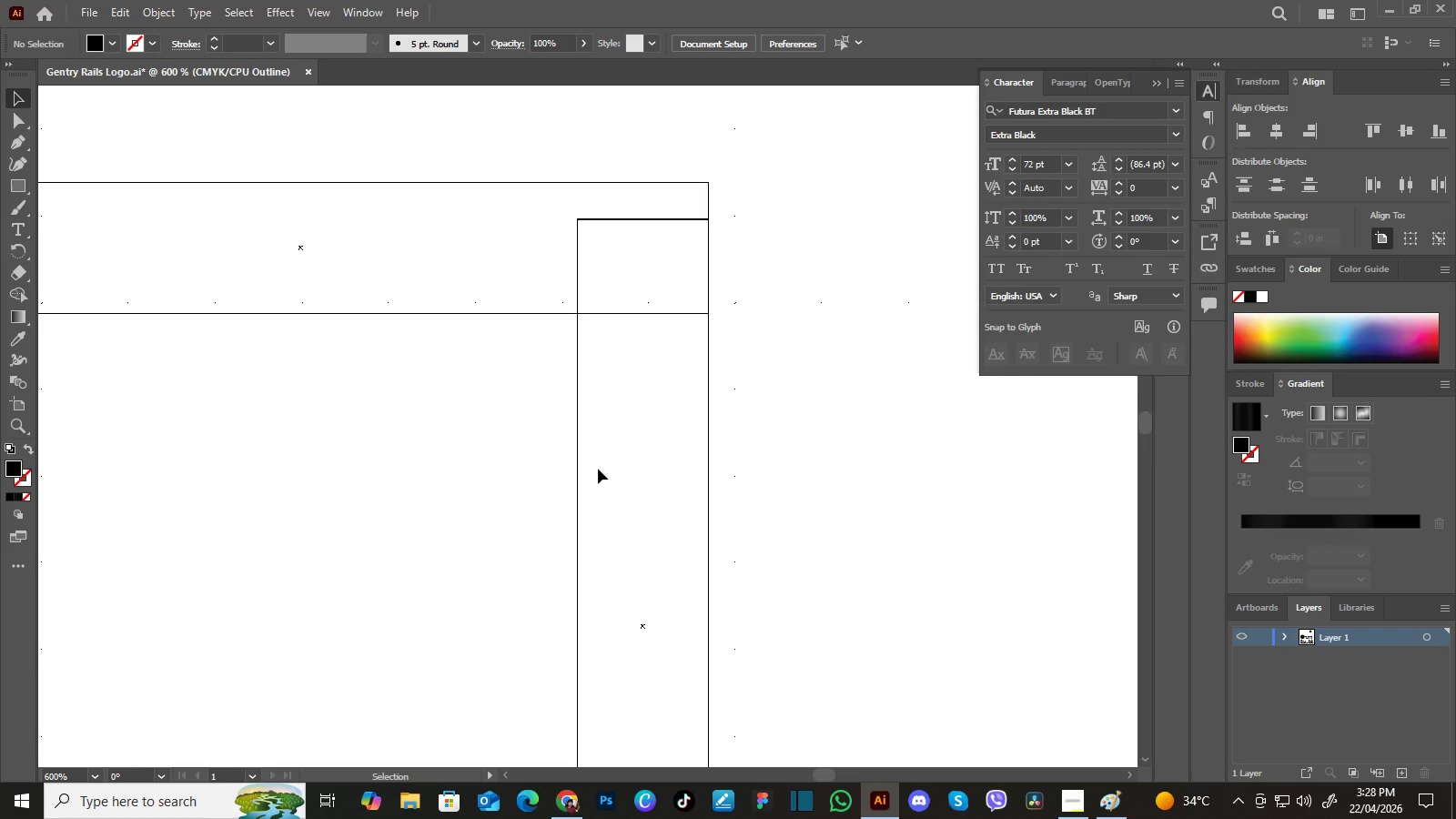 
left_click_drag(start_coordinate=[928, 534], to_coordinate=[751, 444])
 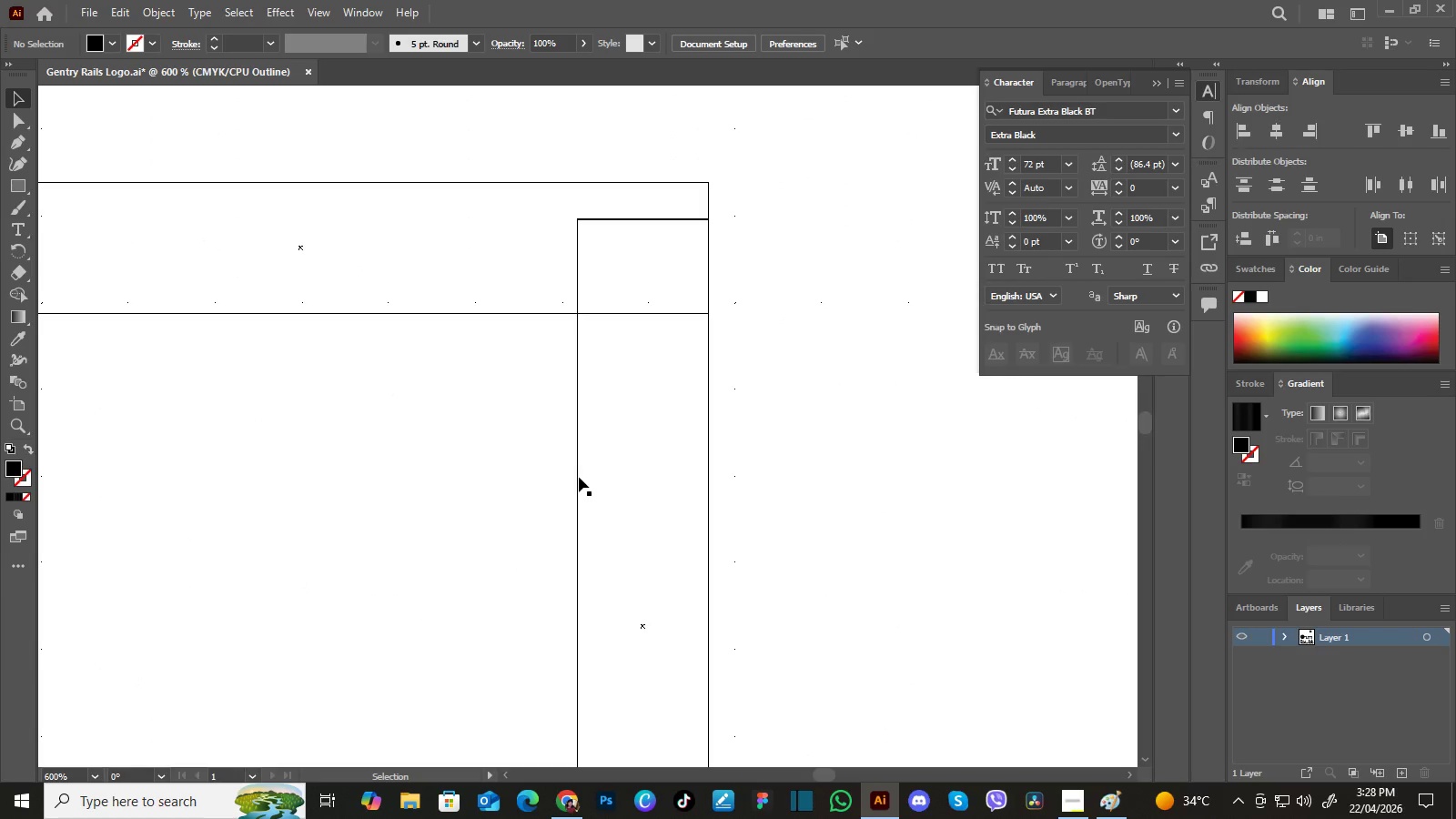 
left_click([578, 478])
 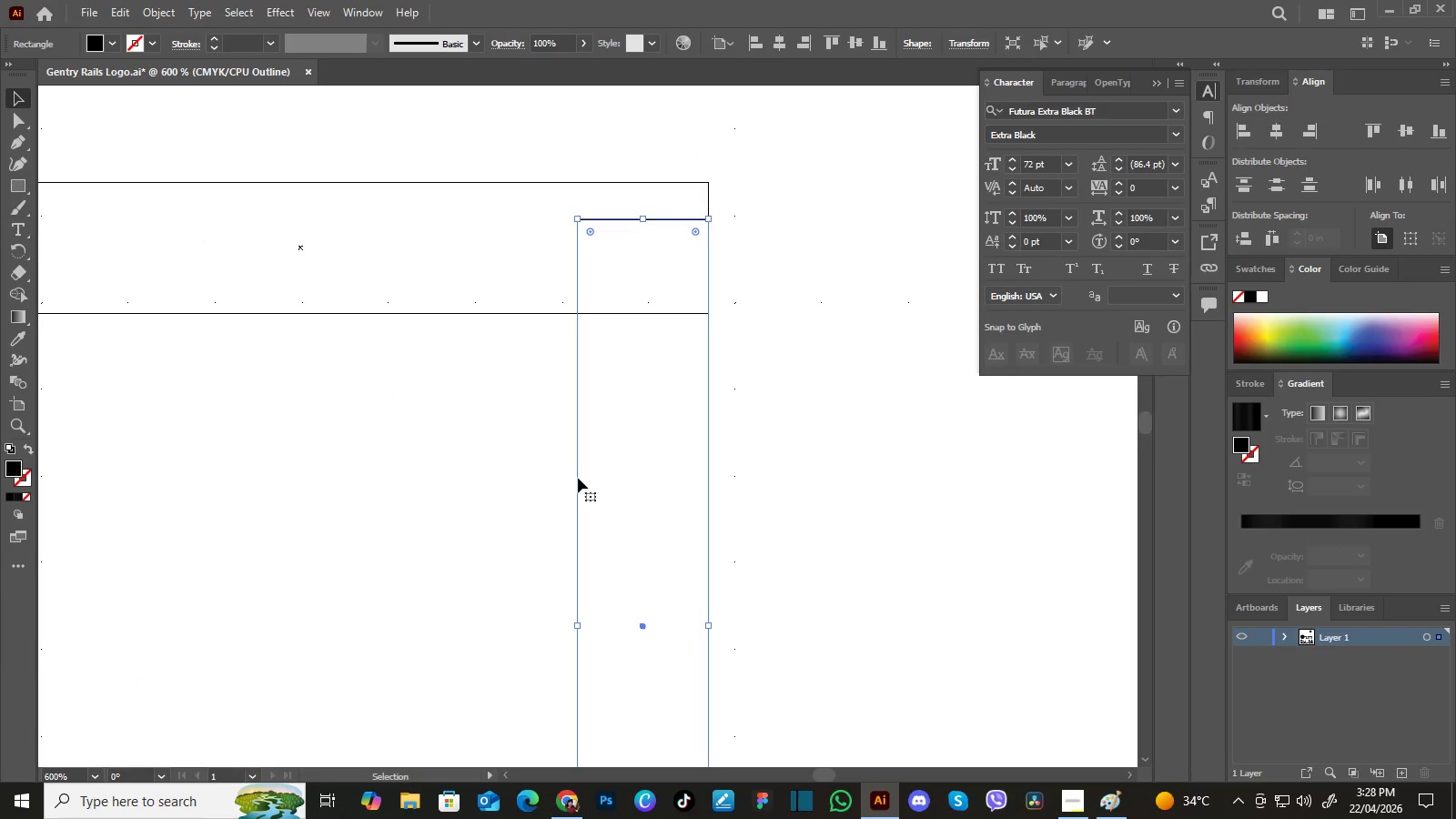 
left_click_drag(start_coordinate=[578, 478], to_coordinate=[564, 454])
 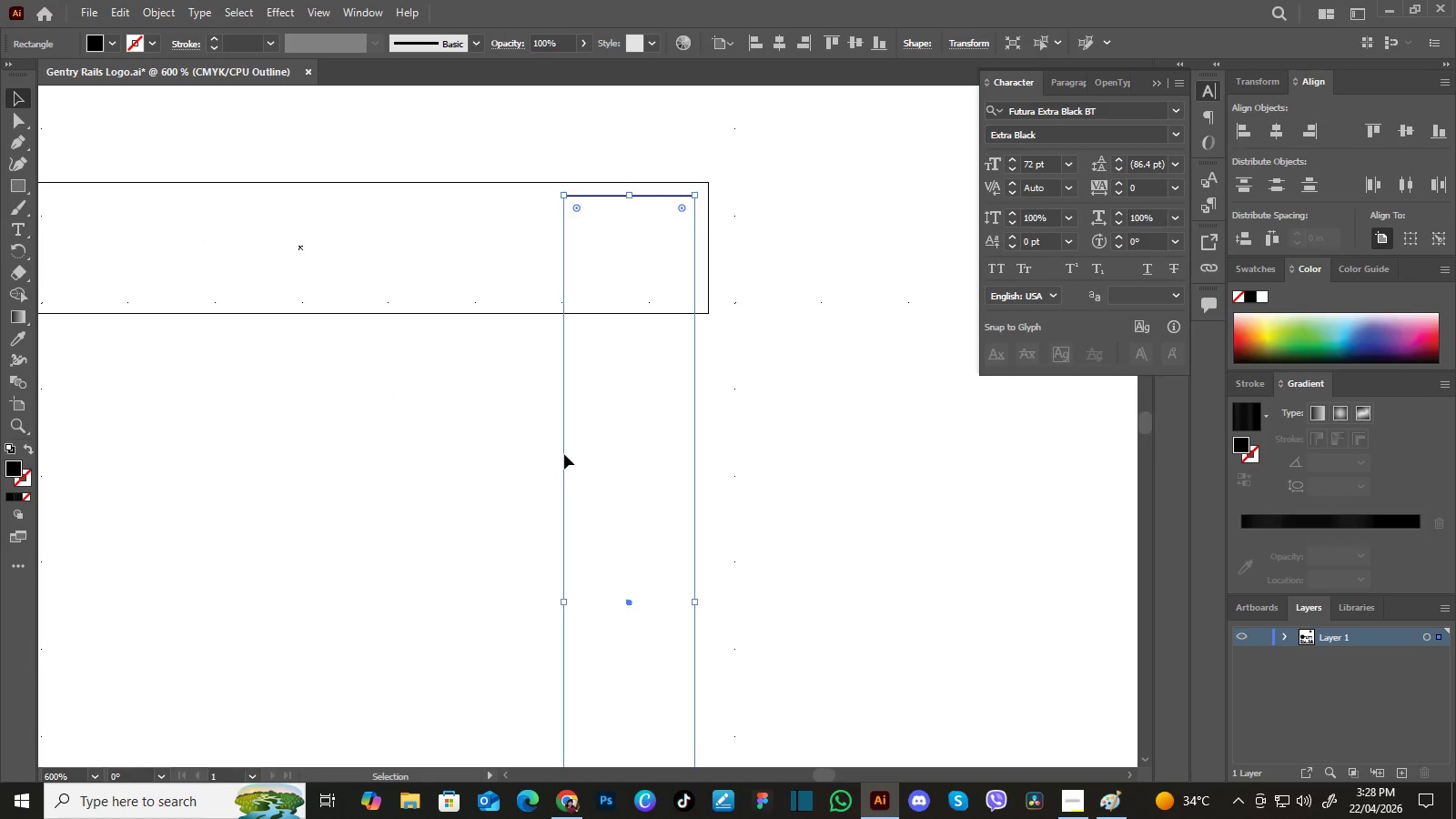 
left_click_drag(start_coordinate=[564, 454], to_coordinate=[578, 440])
 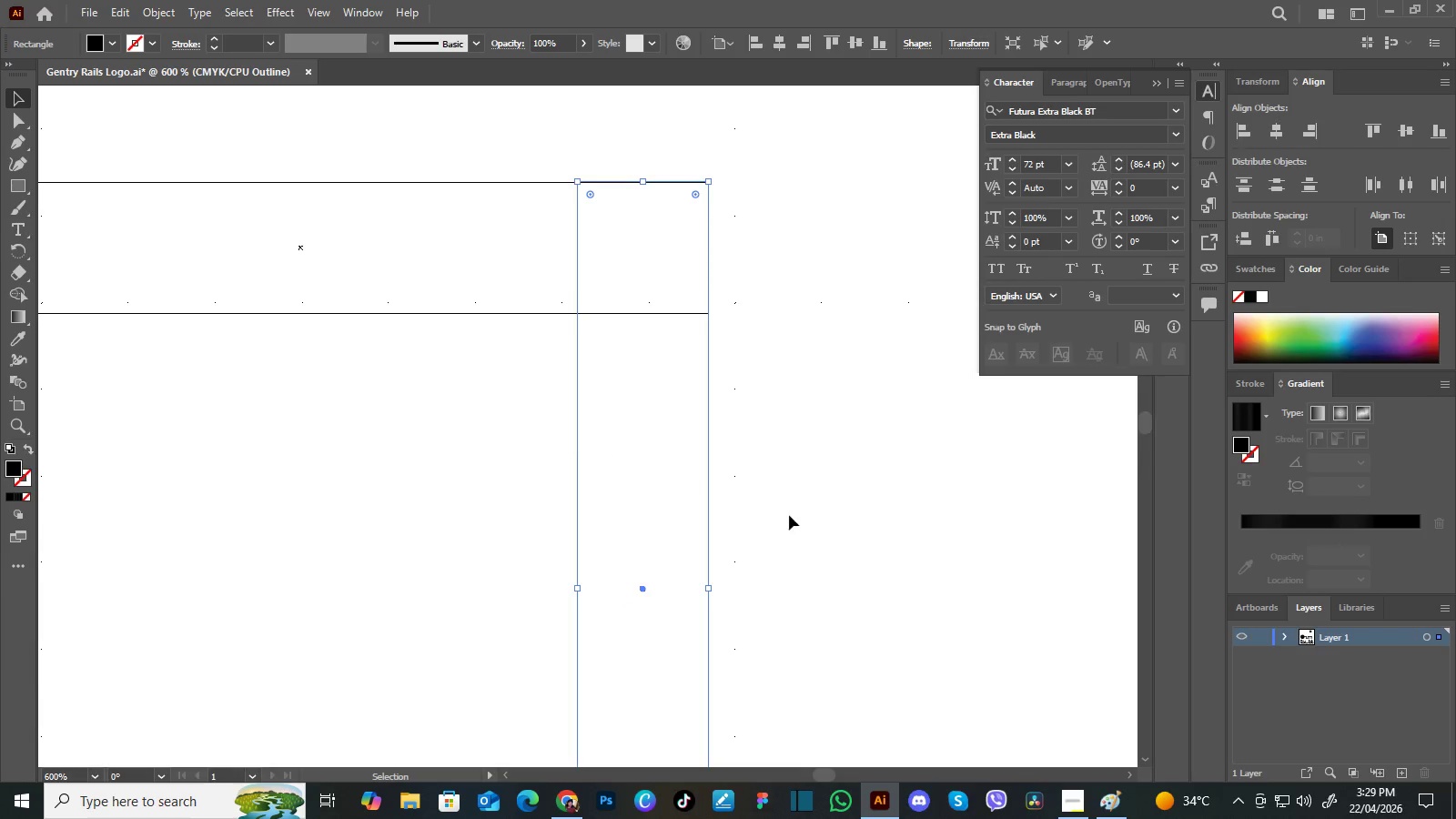 
left_click([789, 515])
 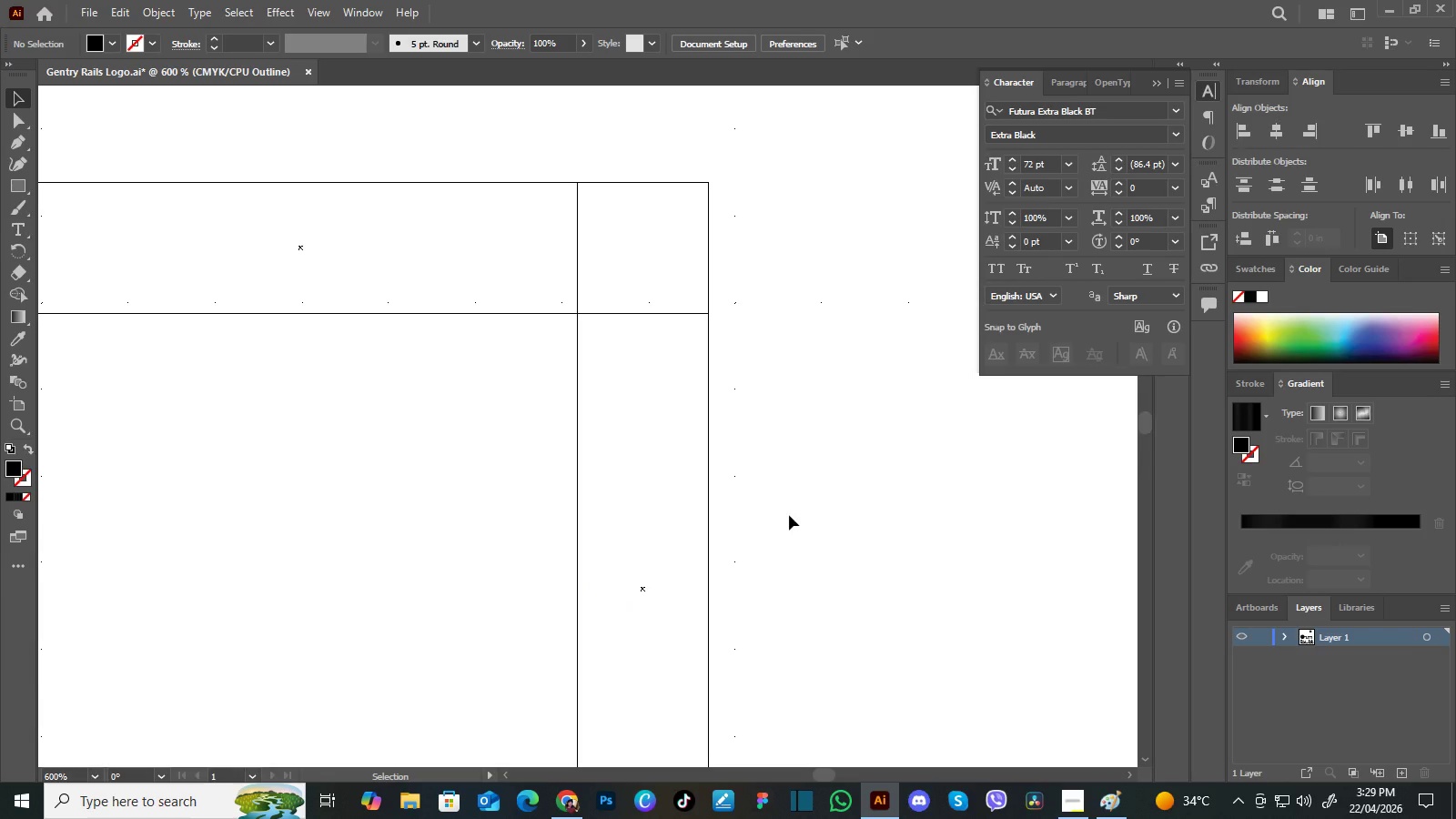 
key(Control+Minus)
 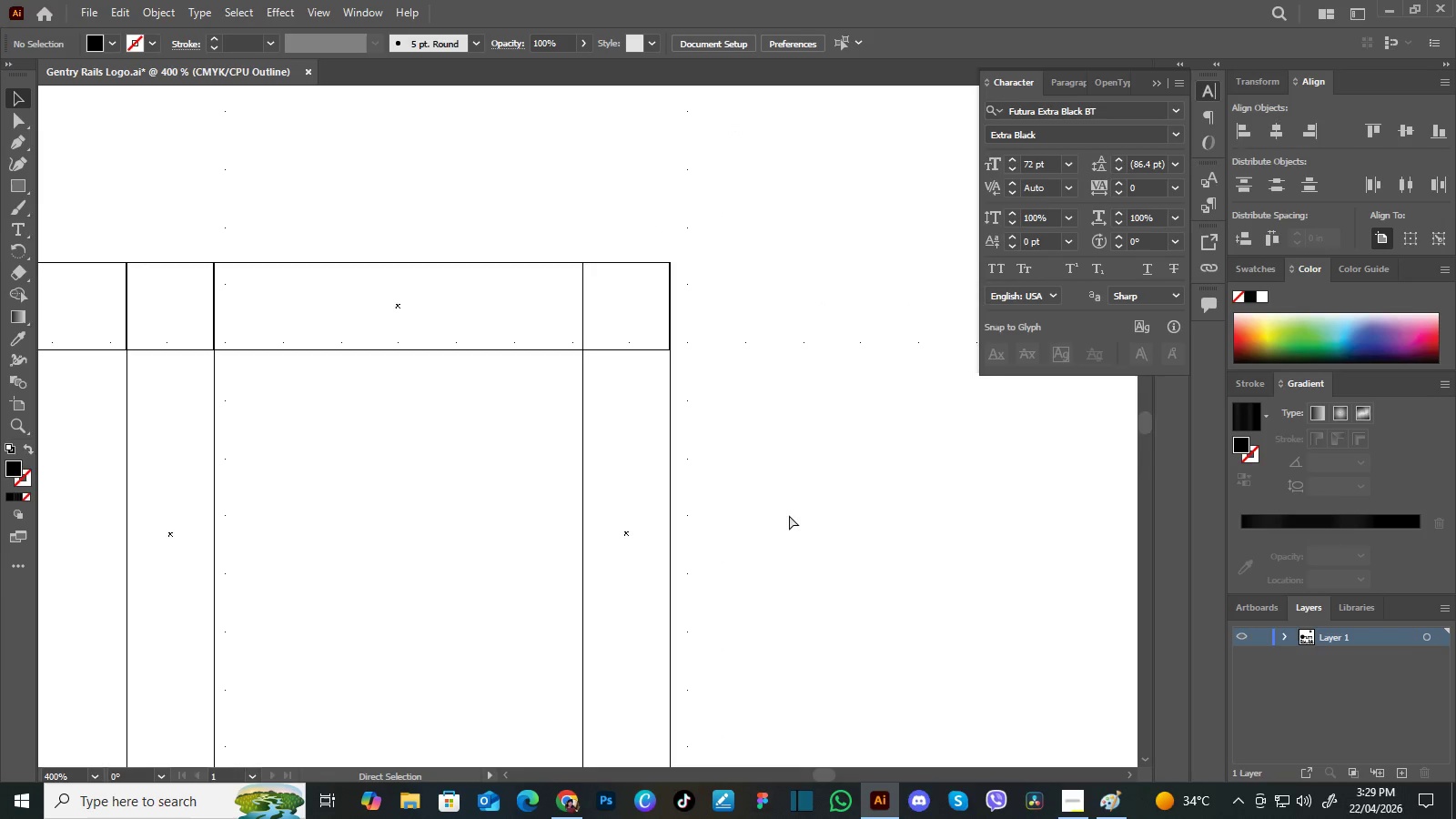 
key(Control+Minus)
 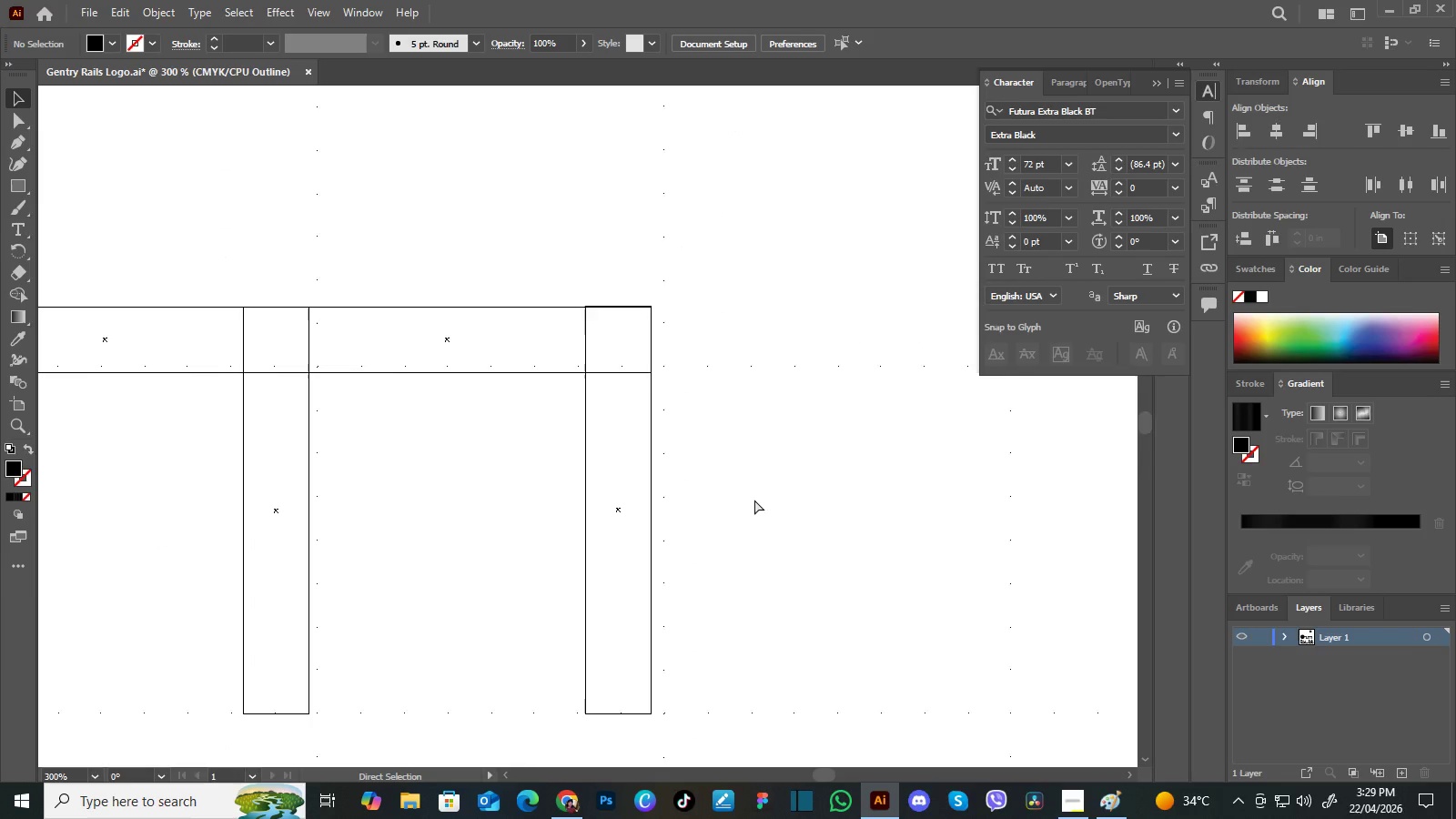 
key(Control+Minus)
 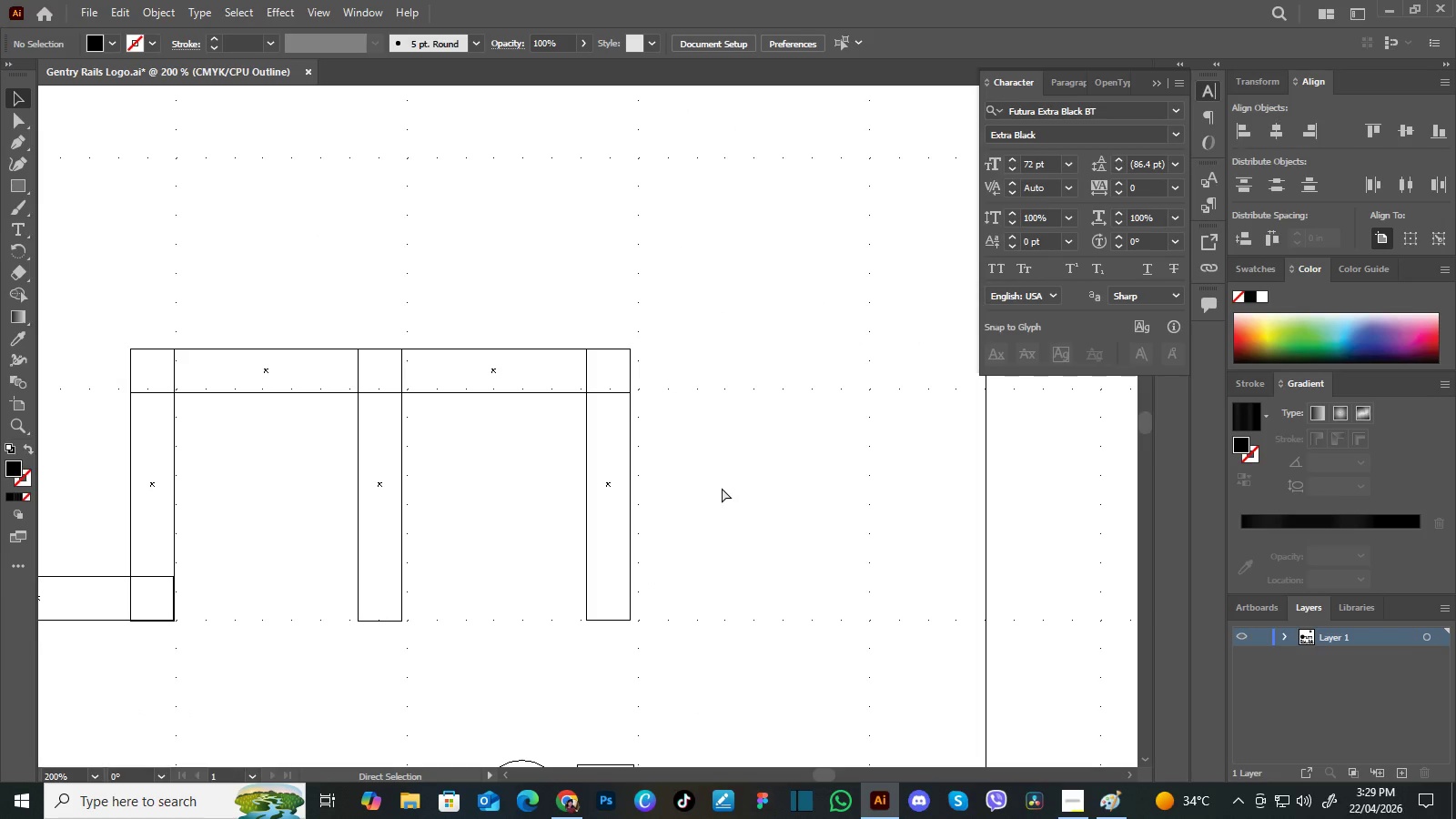 
key(Control+Minus)
 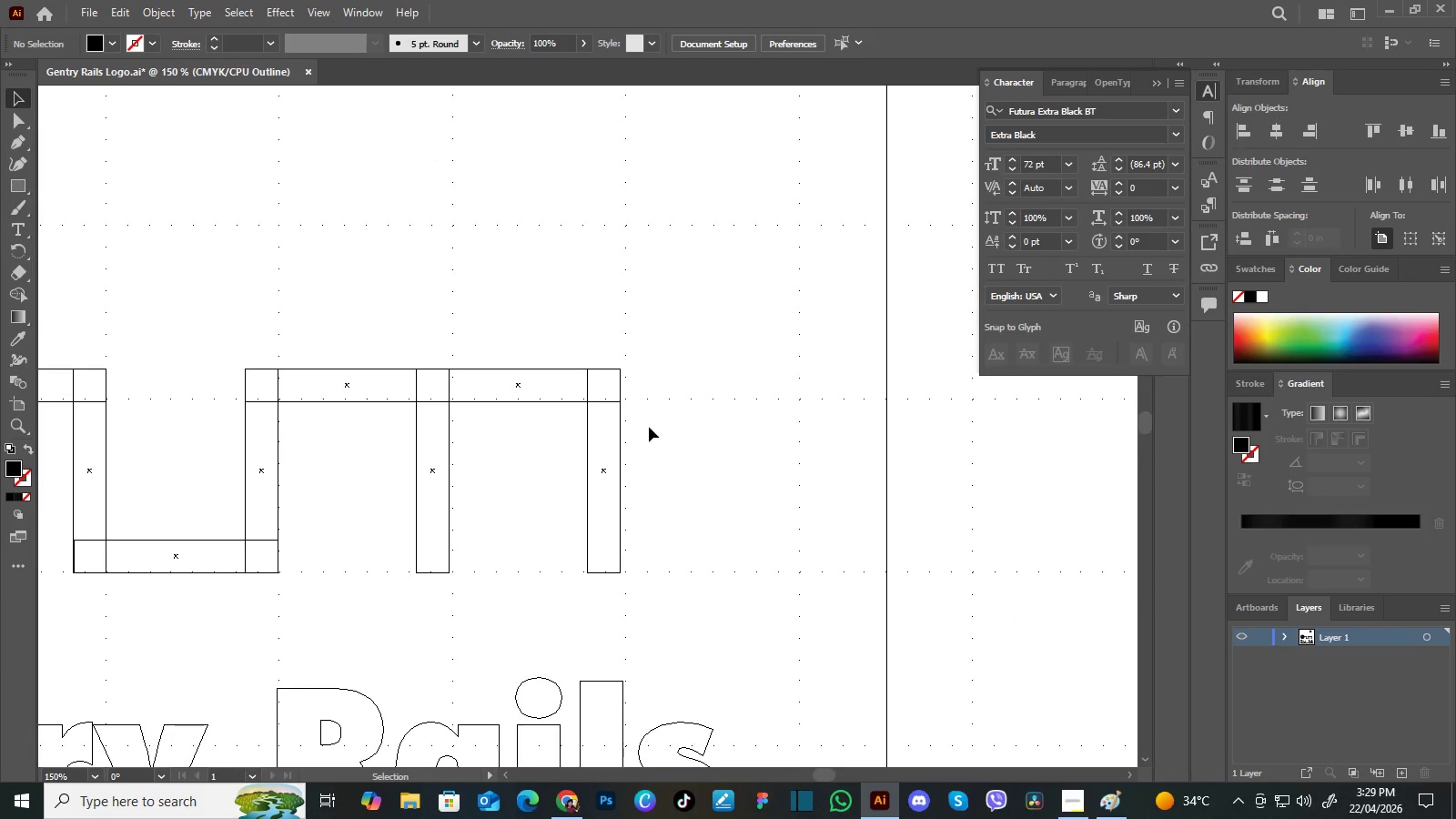 
hold_key(key=Space, duration=1.03)
 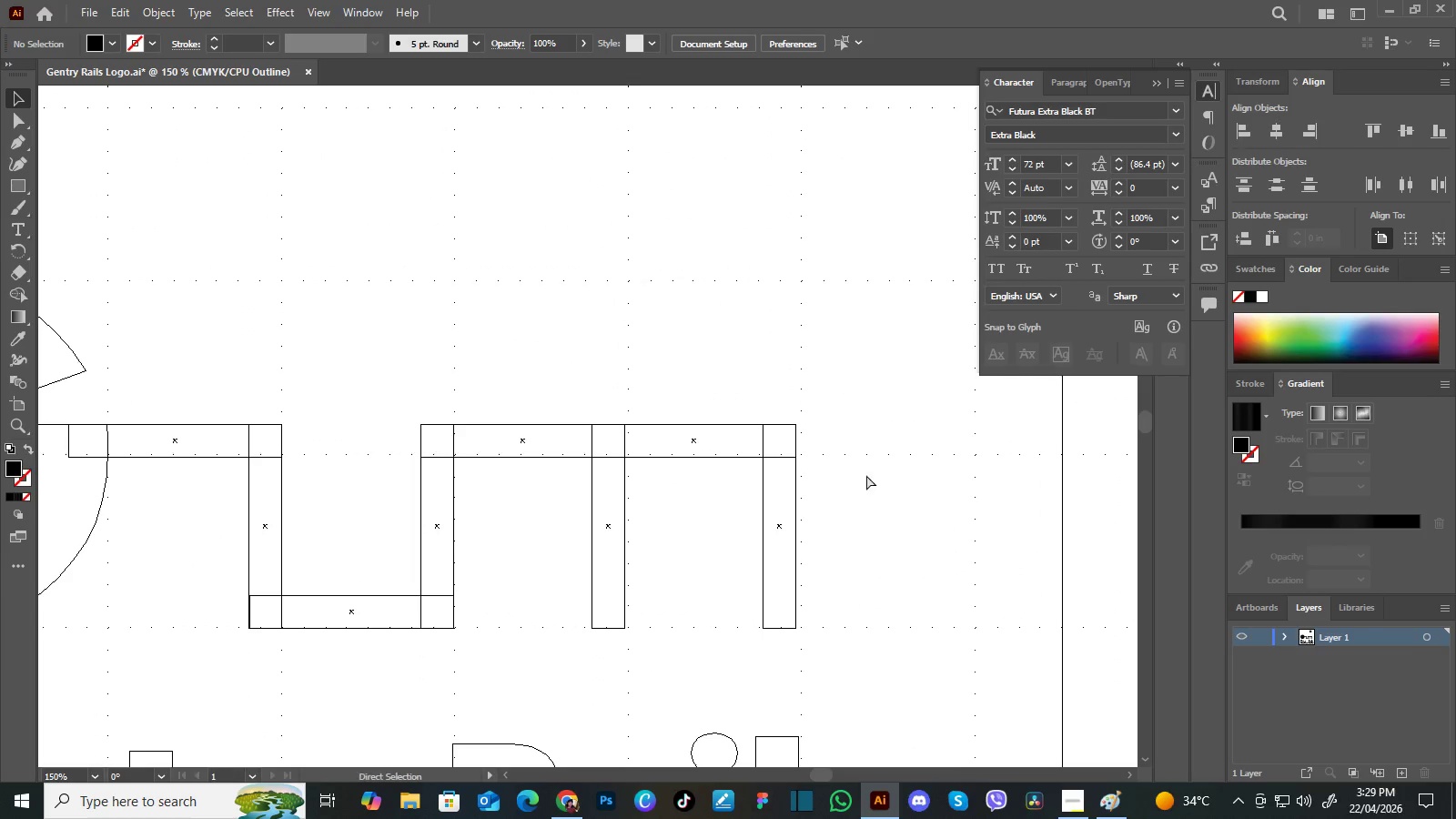 
left_click_drag(start_coordinate=[652, 436], to_coordinate=[795, 477])
 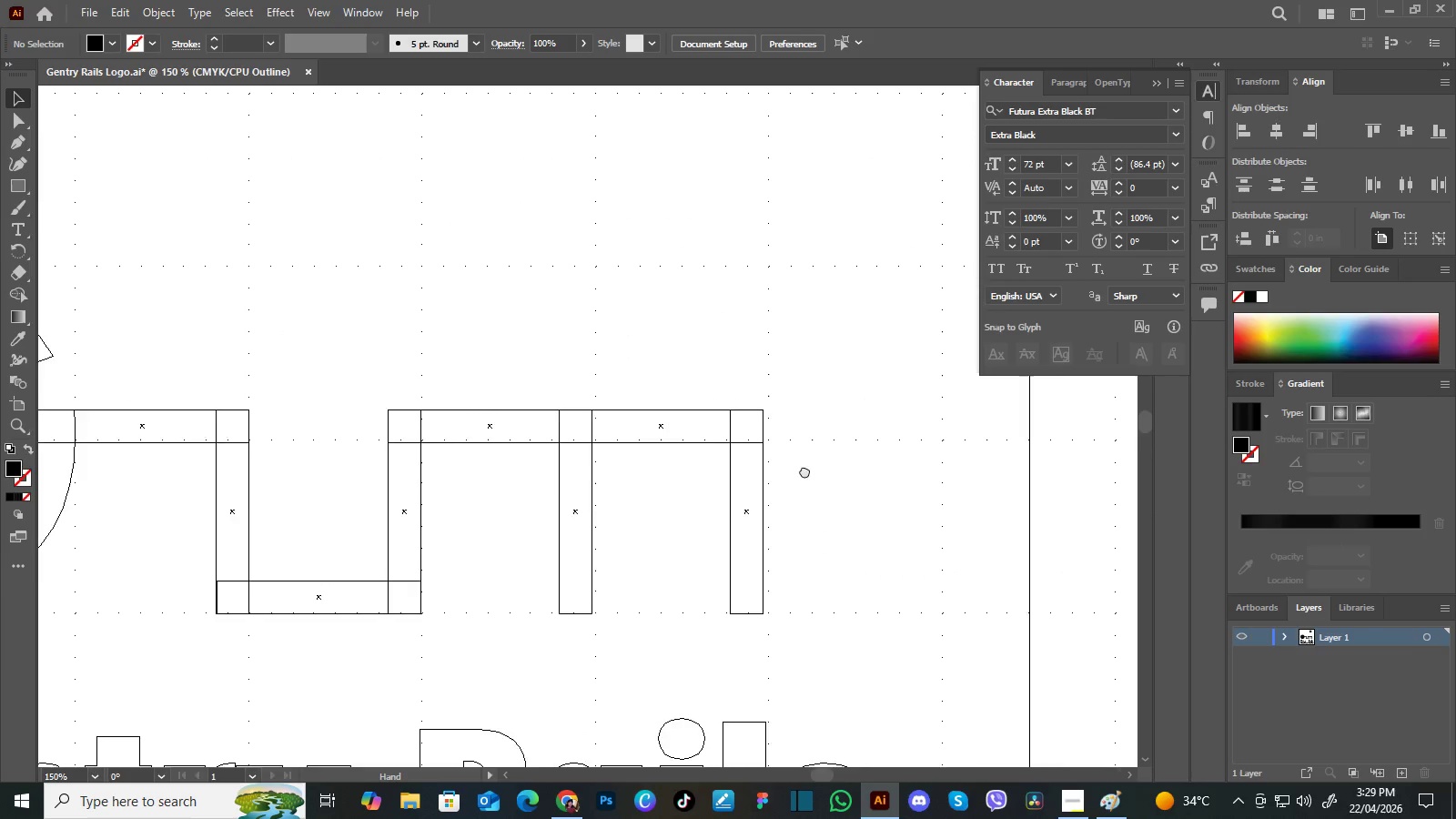 
left_click_drag(start_coordinate=[802, 470], to_coordinate=[835, 485])
 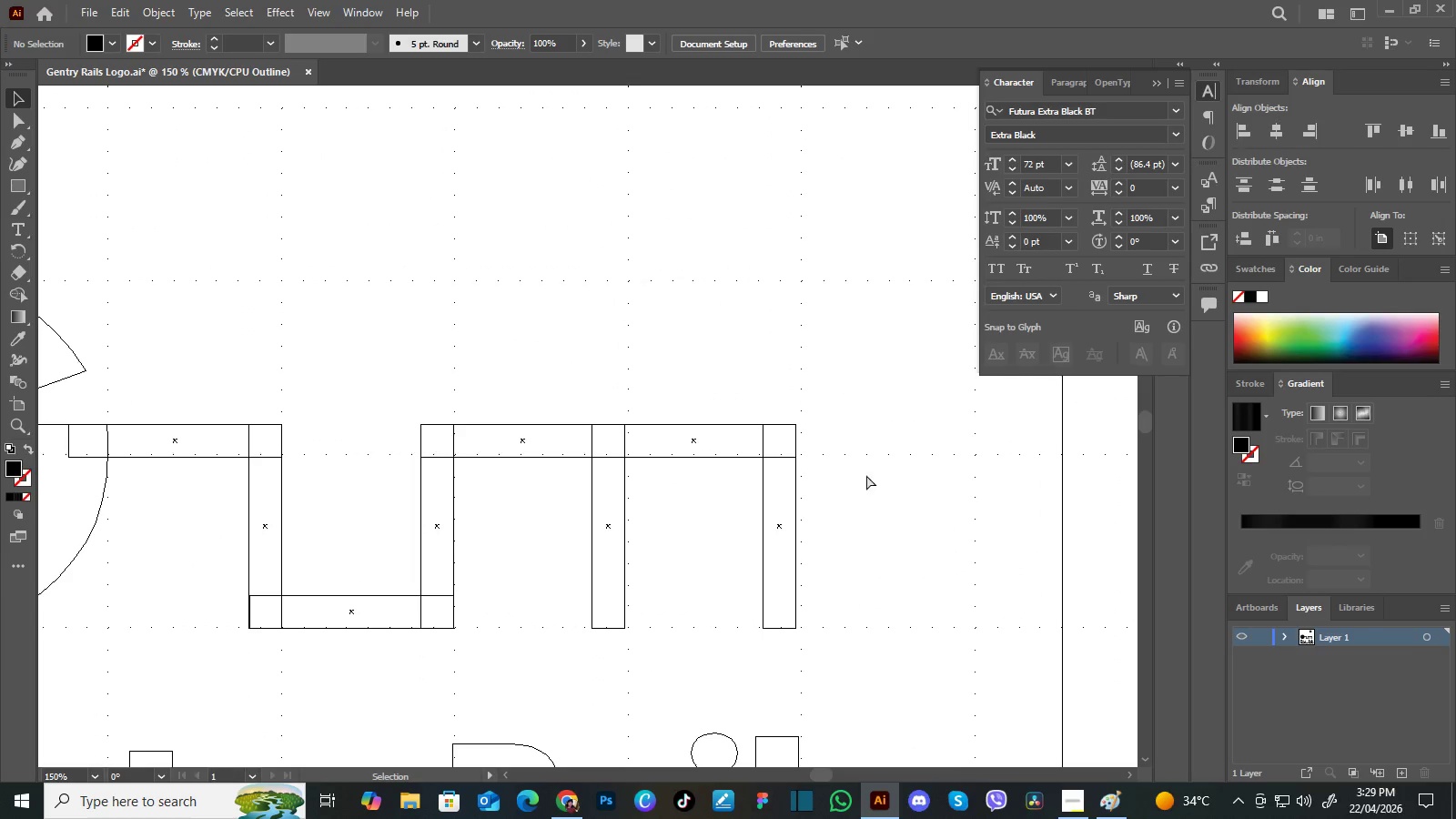 
key(Control+Y)
 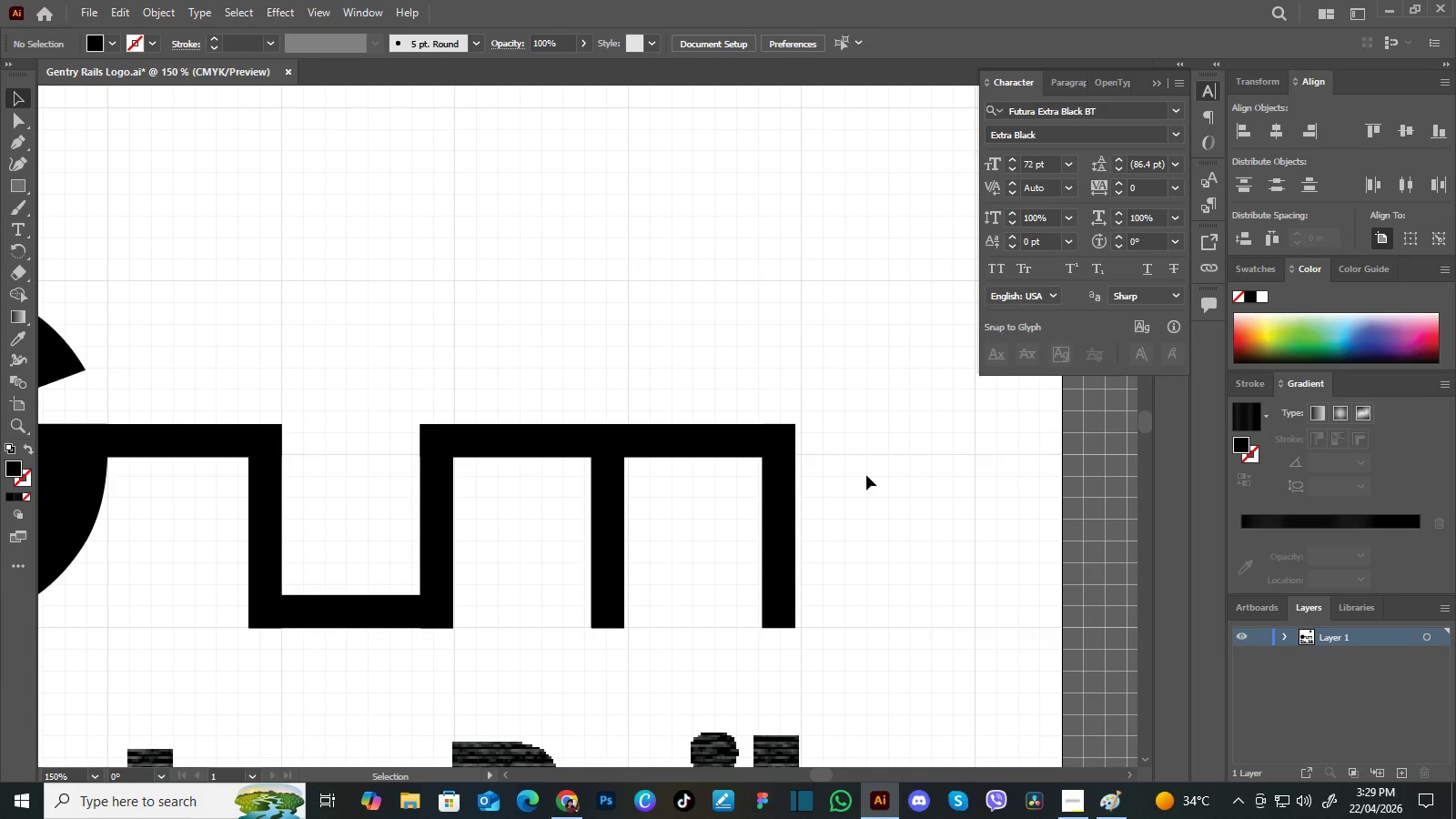 
key(Control+Minus)
 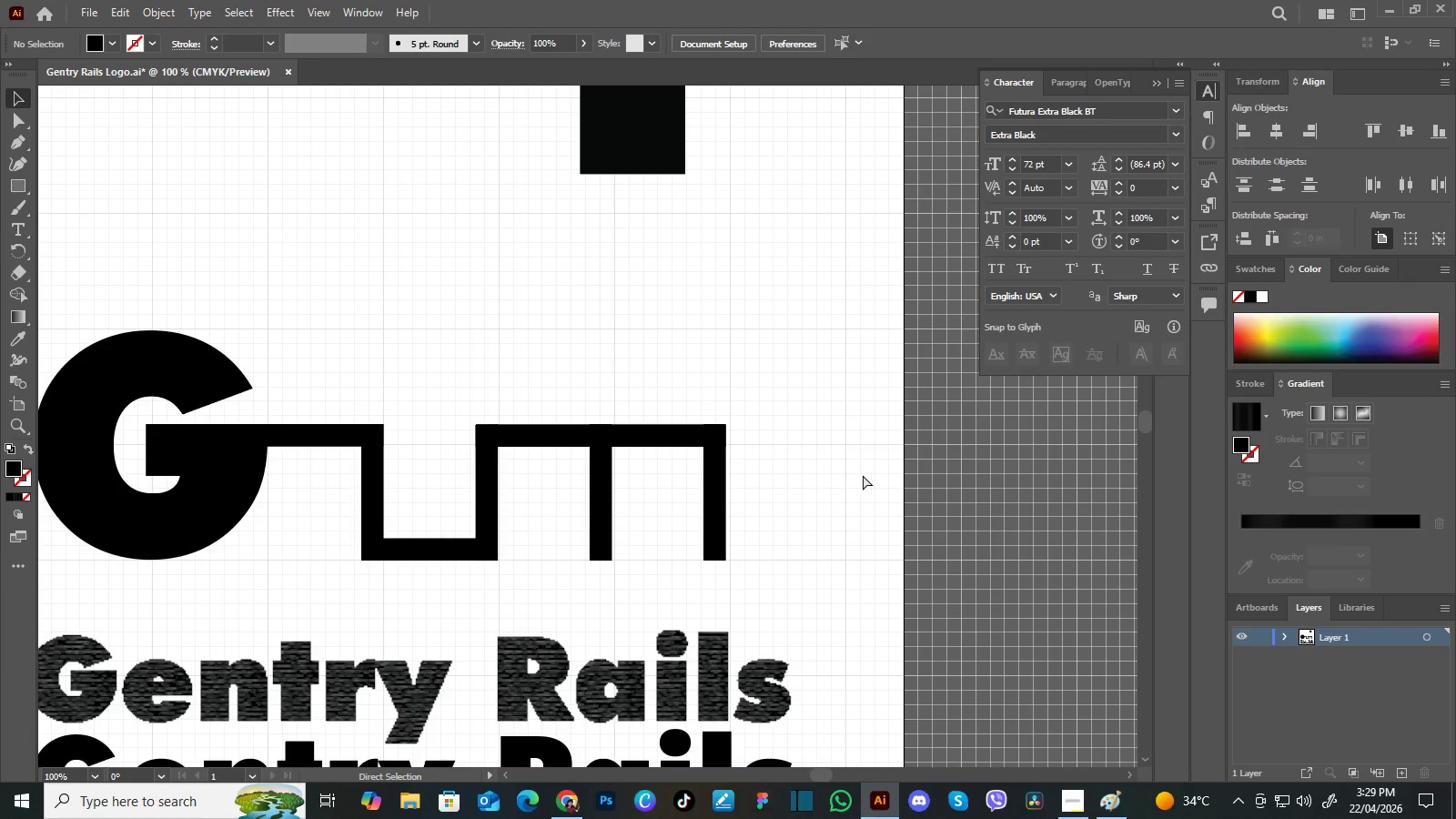 
key(Control+Minus)
 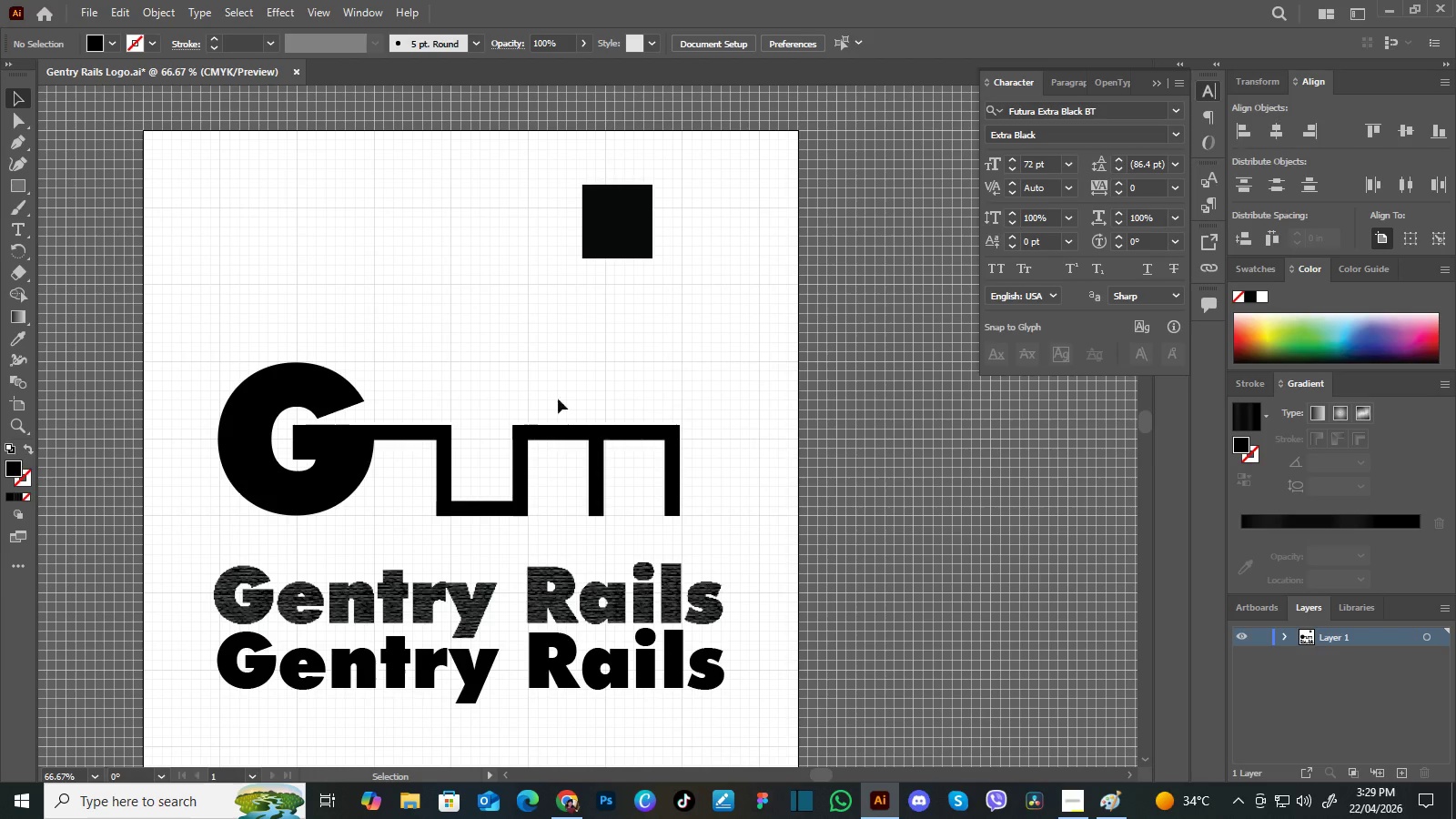 
hold_key(key=Space, duration=1.5)
 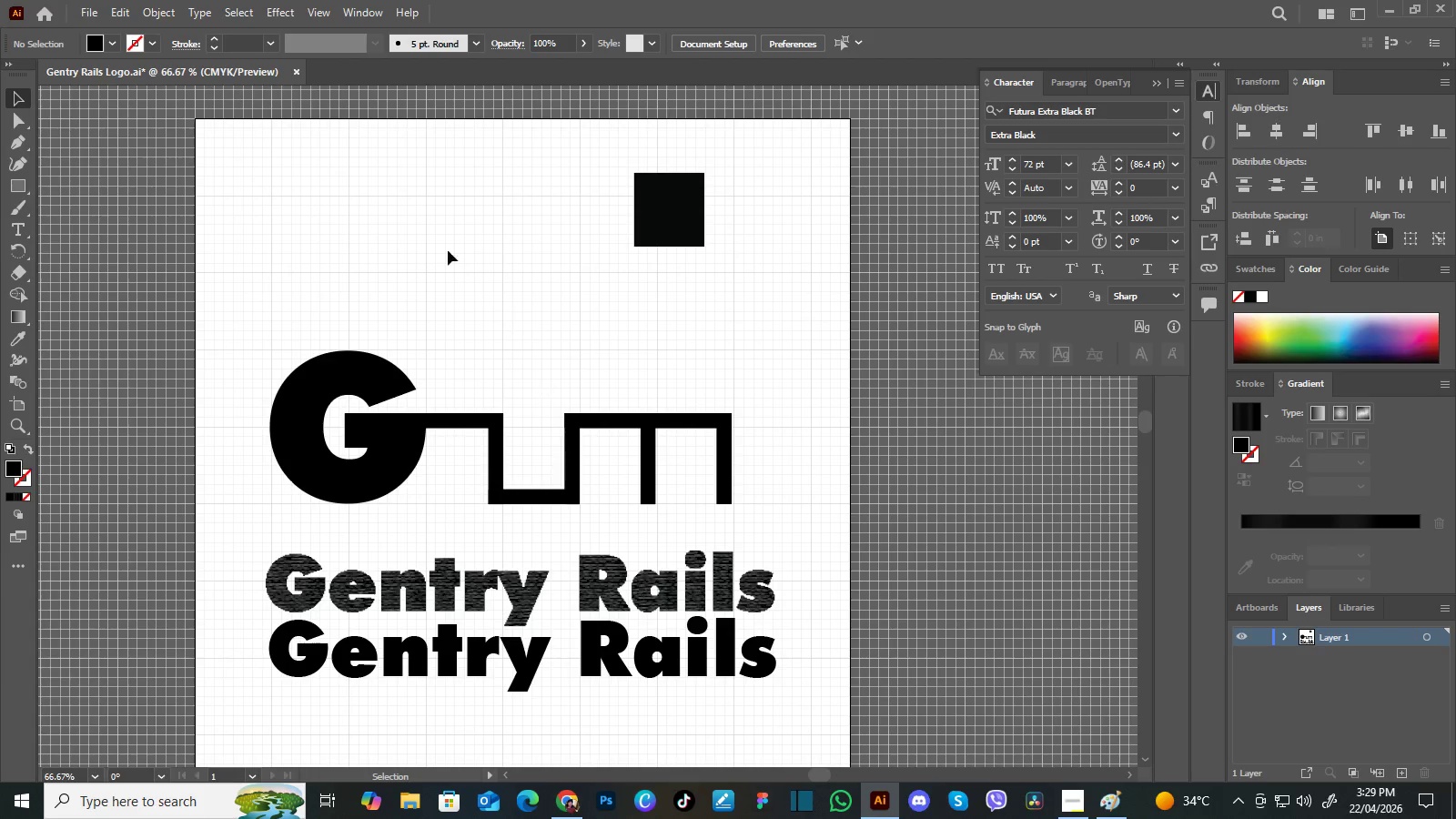 
left_click_drag(start_coordinate=[513, 420], to_coordinate=[564, 420])
 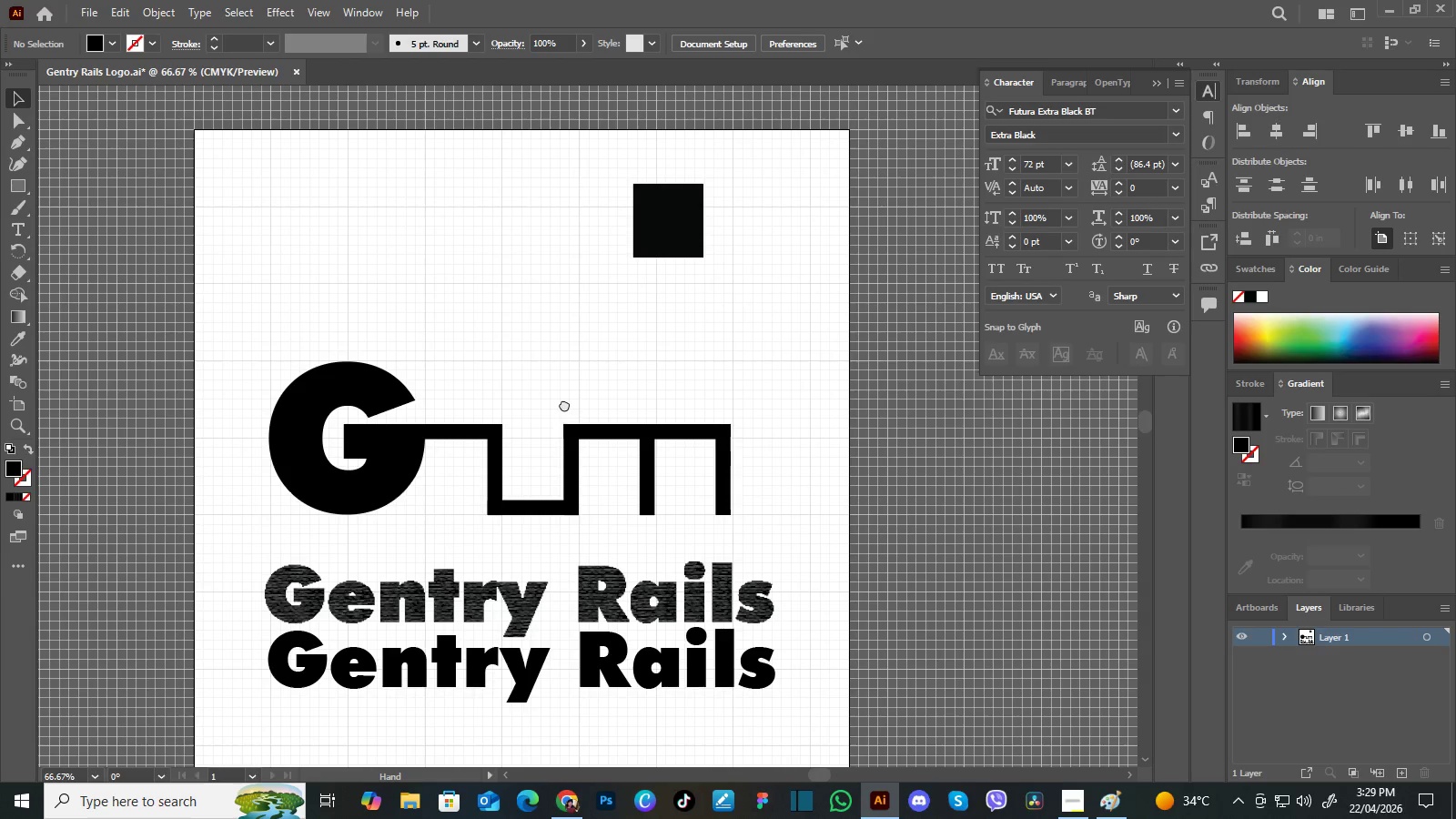 
left_click_drag(start_coordinate=[561, 420], to_coordinate=[566, 397])
 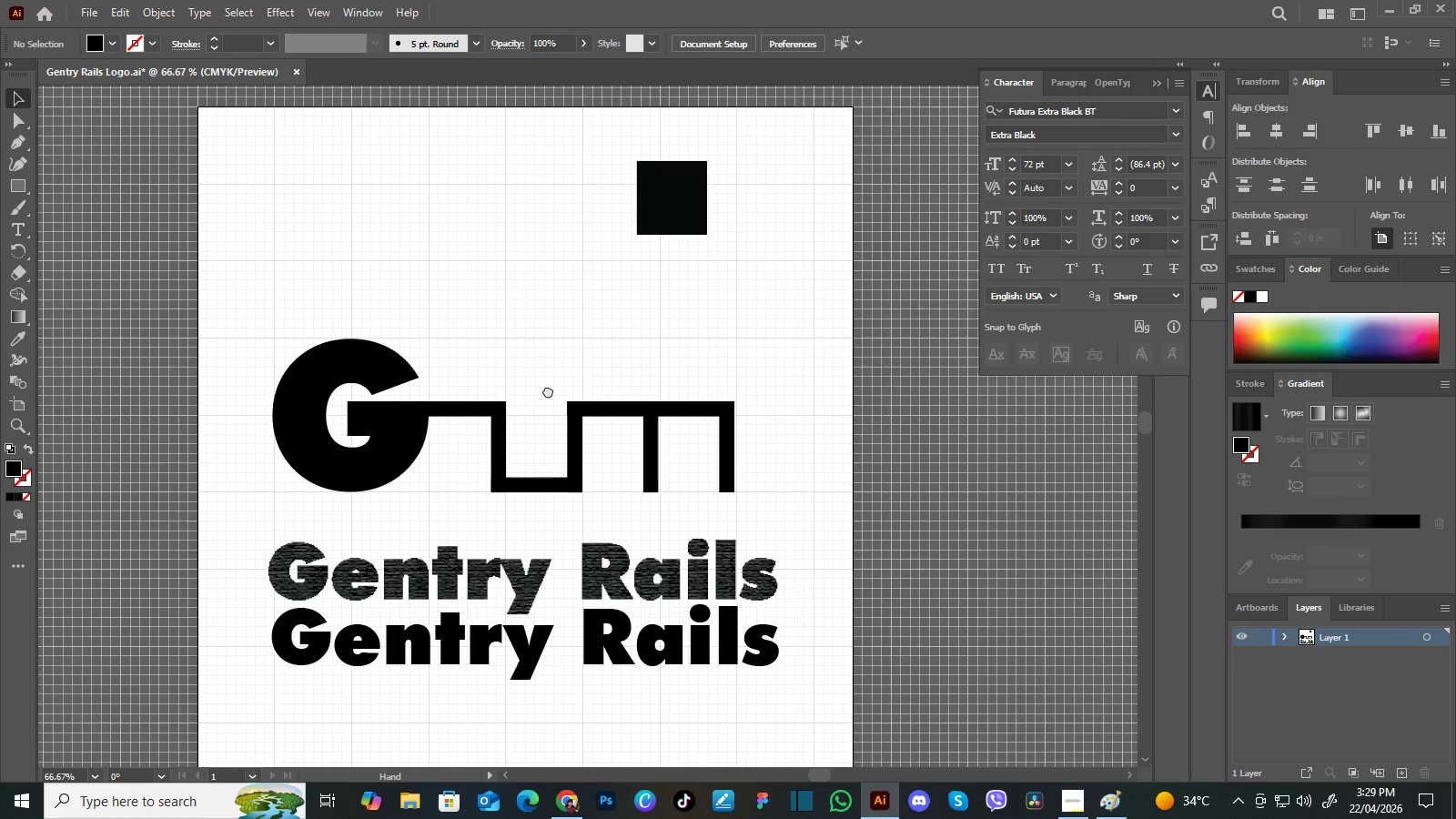 
left_click_drag(start_coordinate=[551, 382], to_coordinate=[547, 394])
 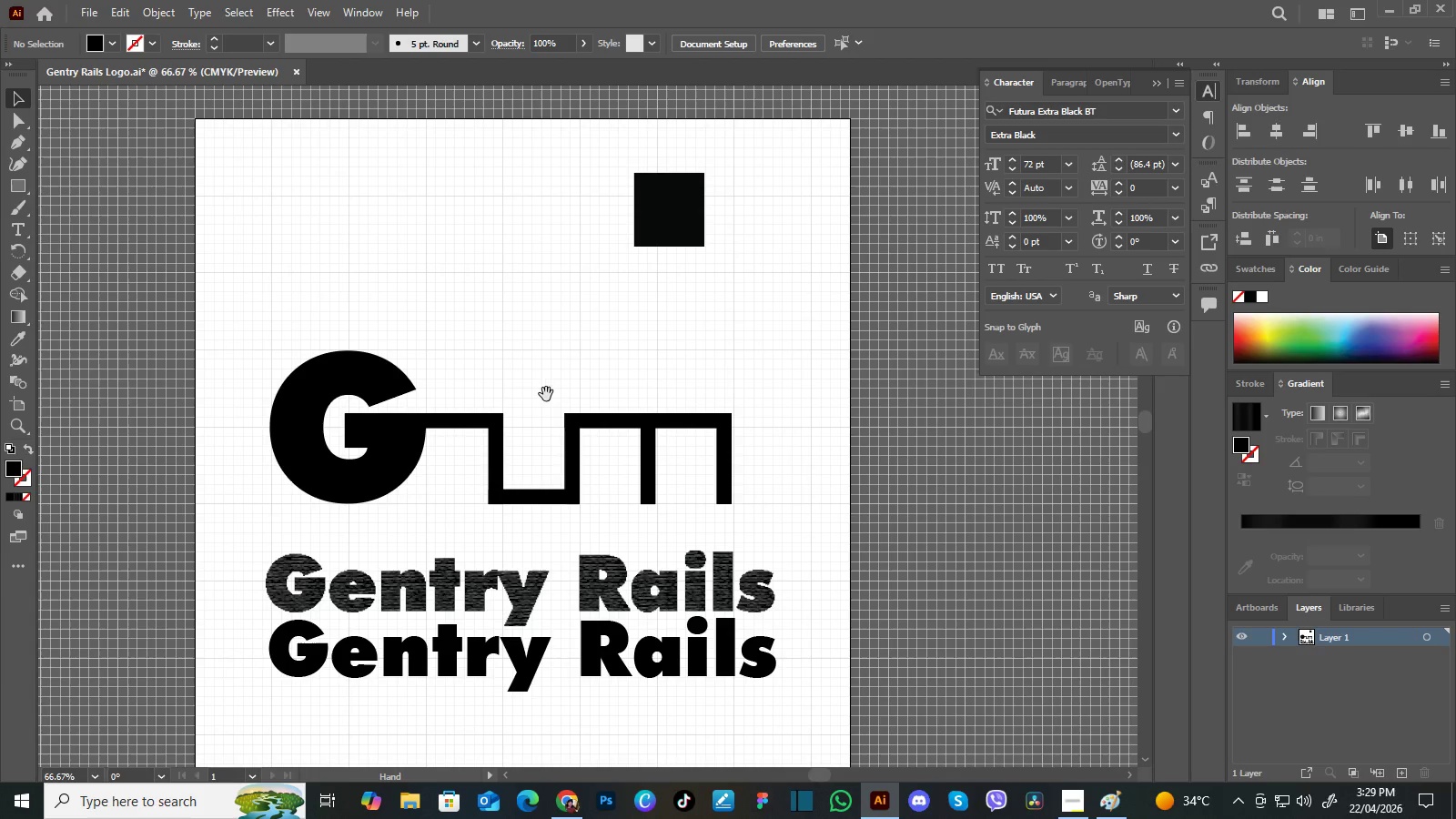 
key(Space)
 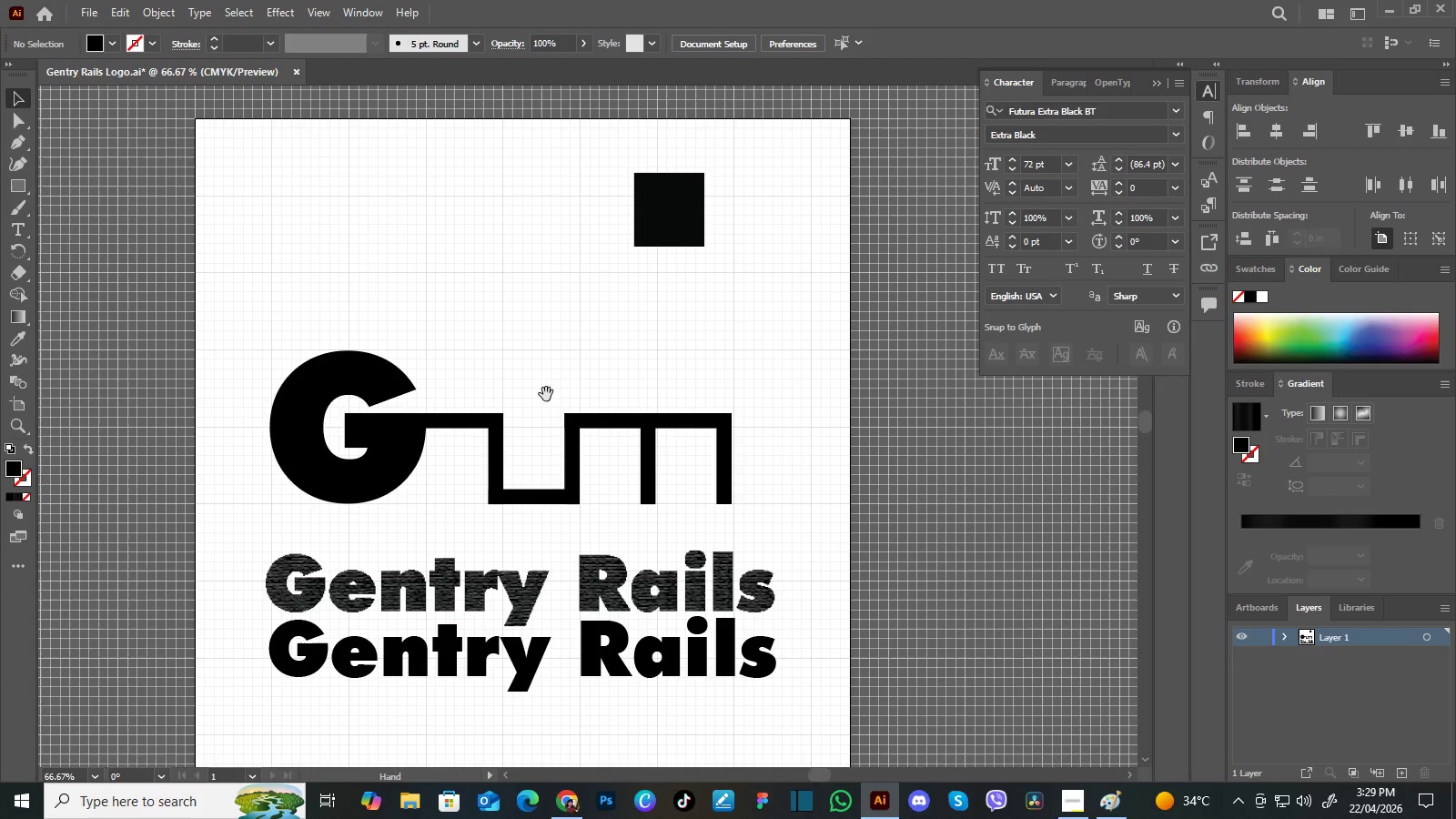 
key(Space)
 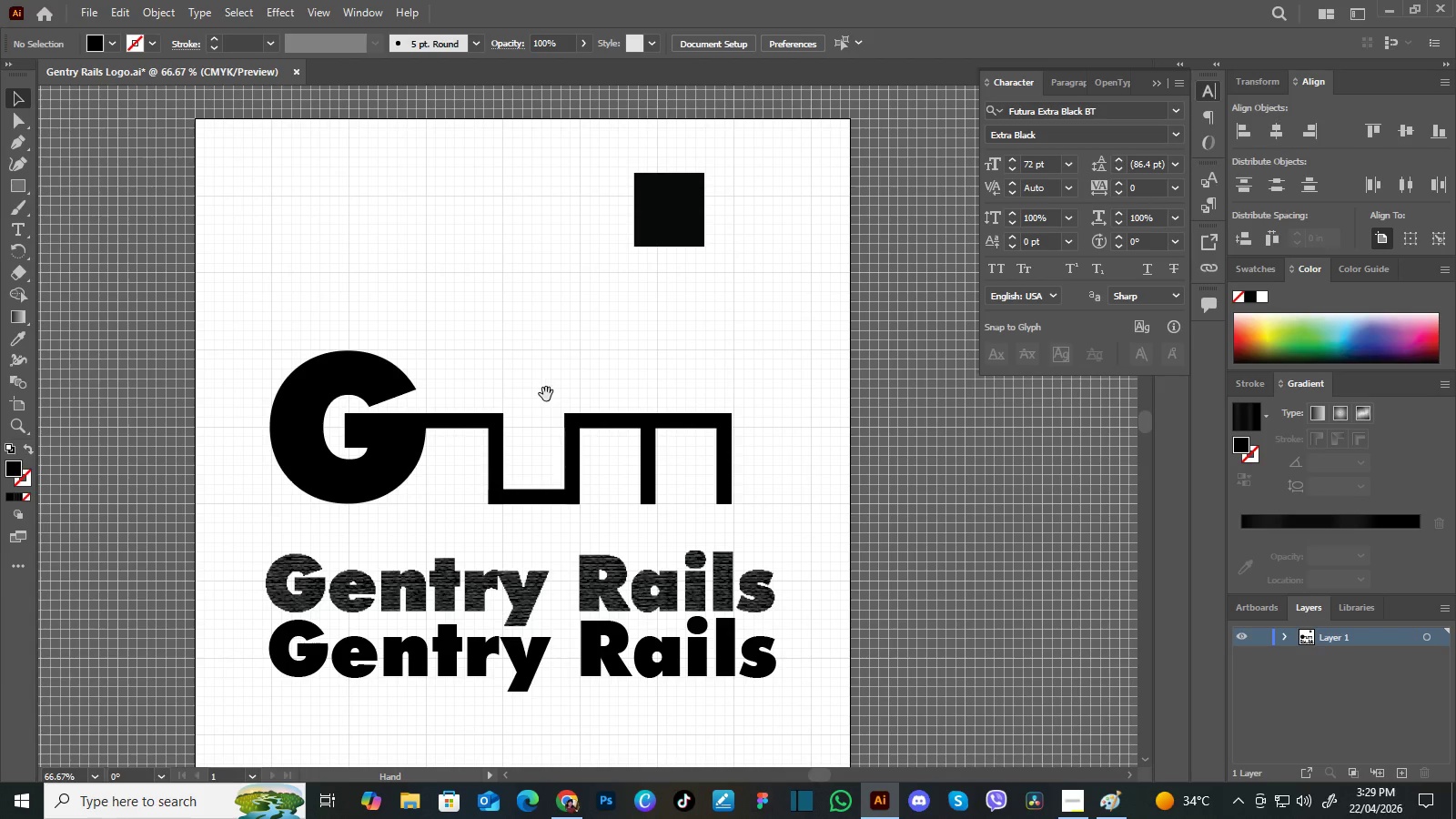 
key(Space)
 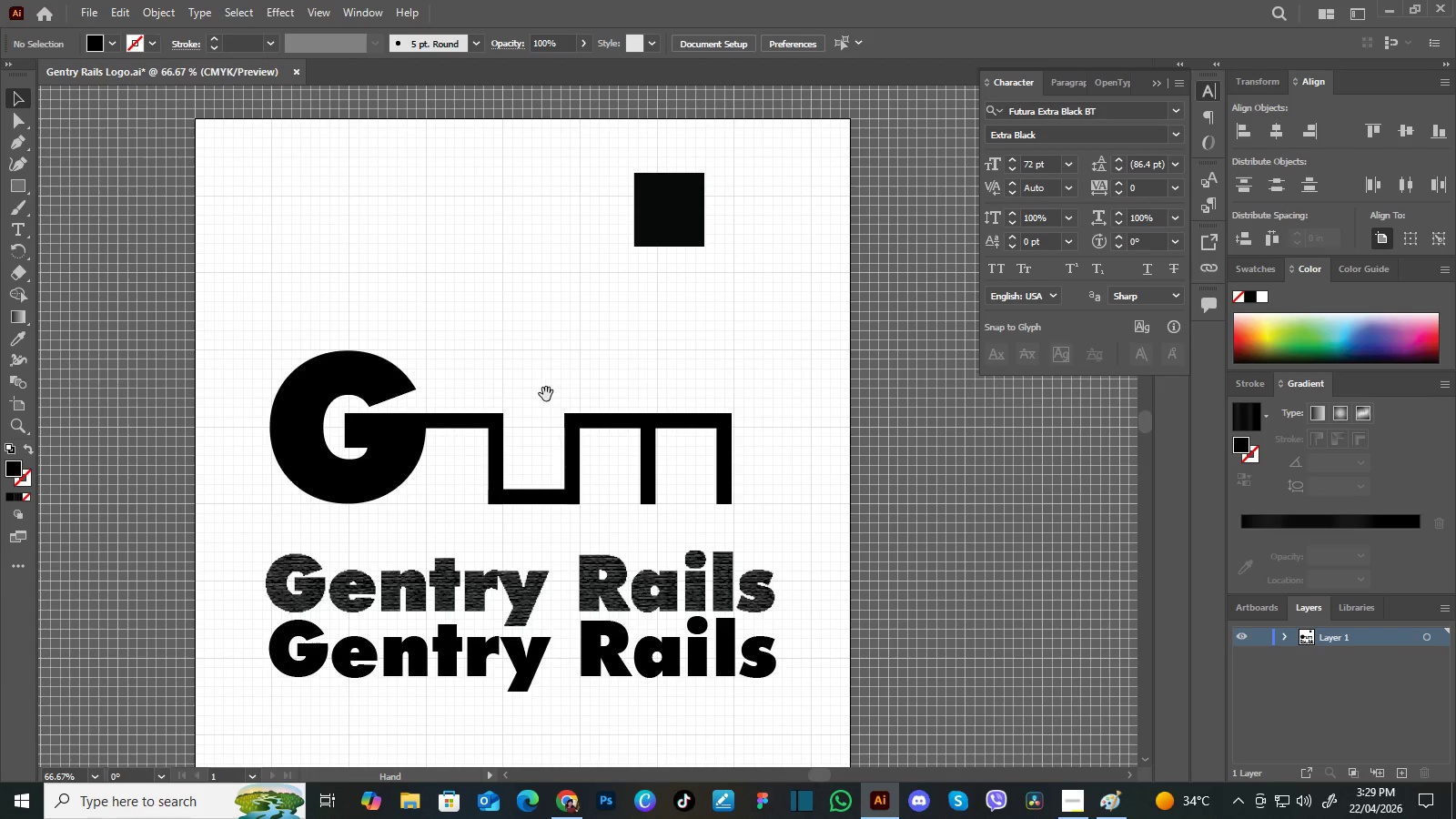 
key(Space)
 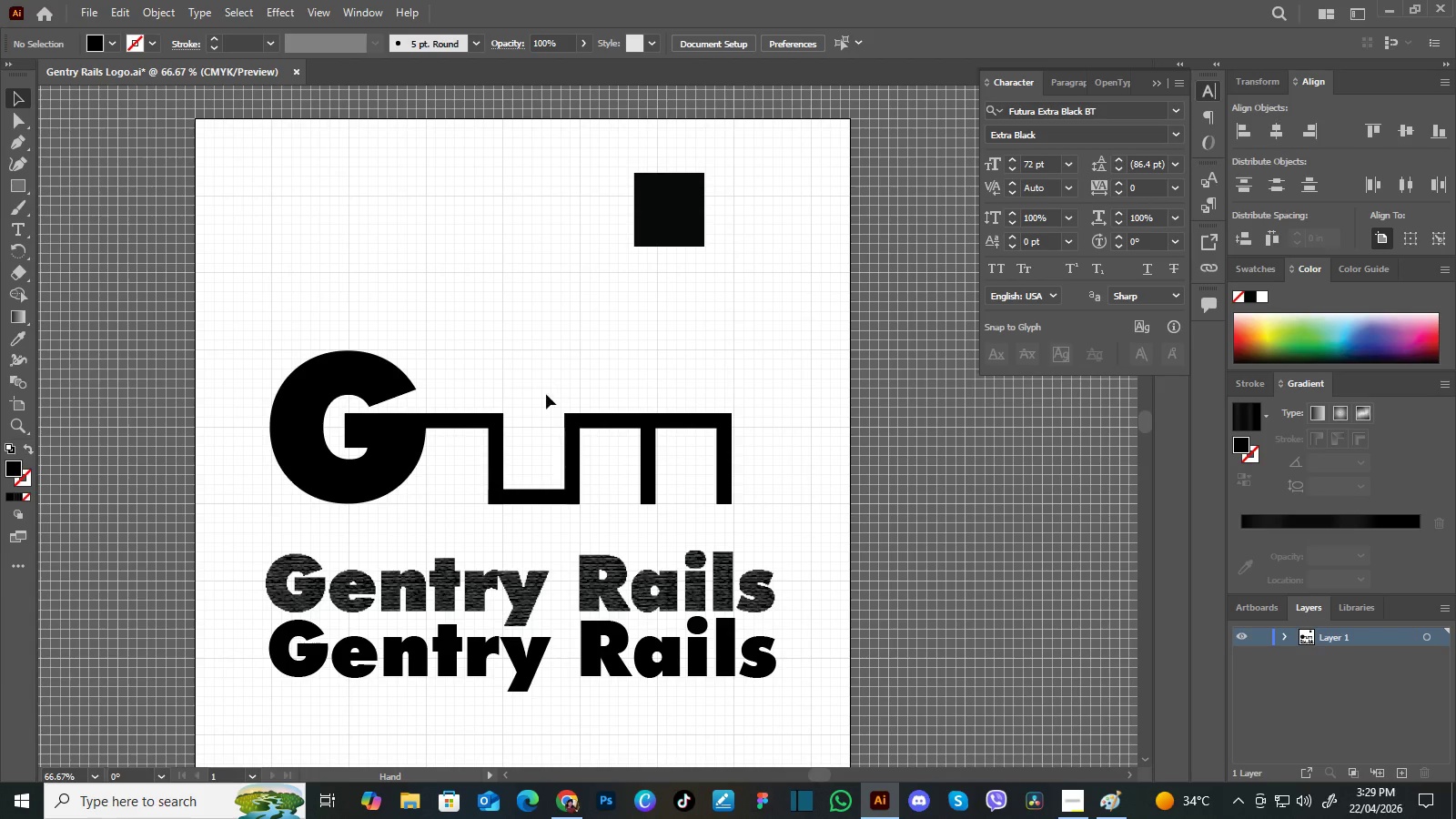 
key(Space)
 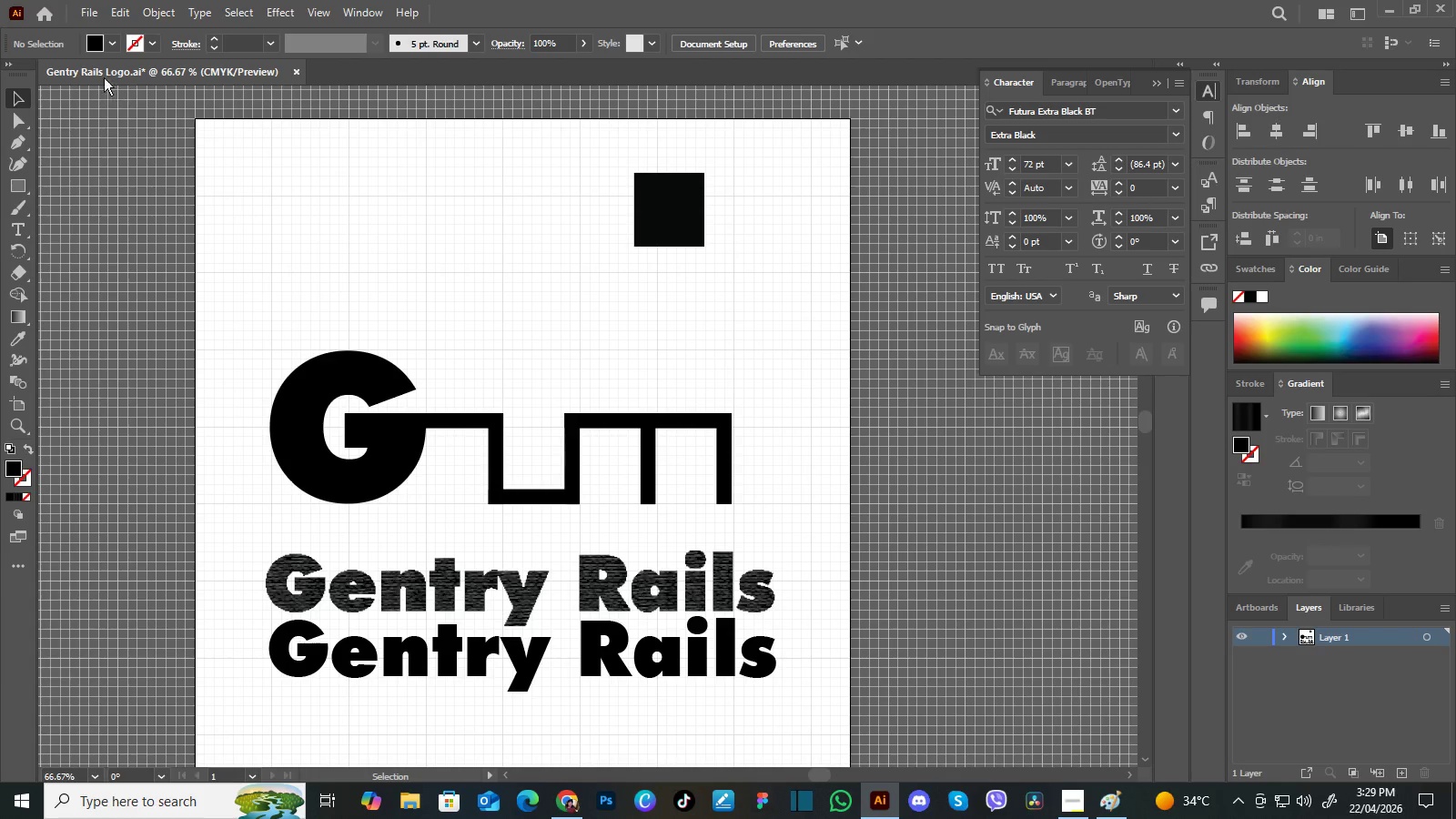 
left_click([91, 16])
 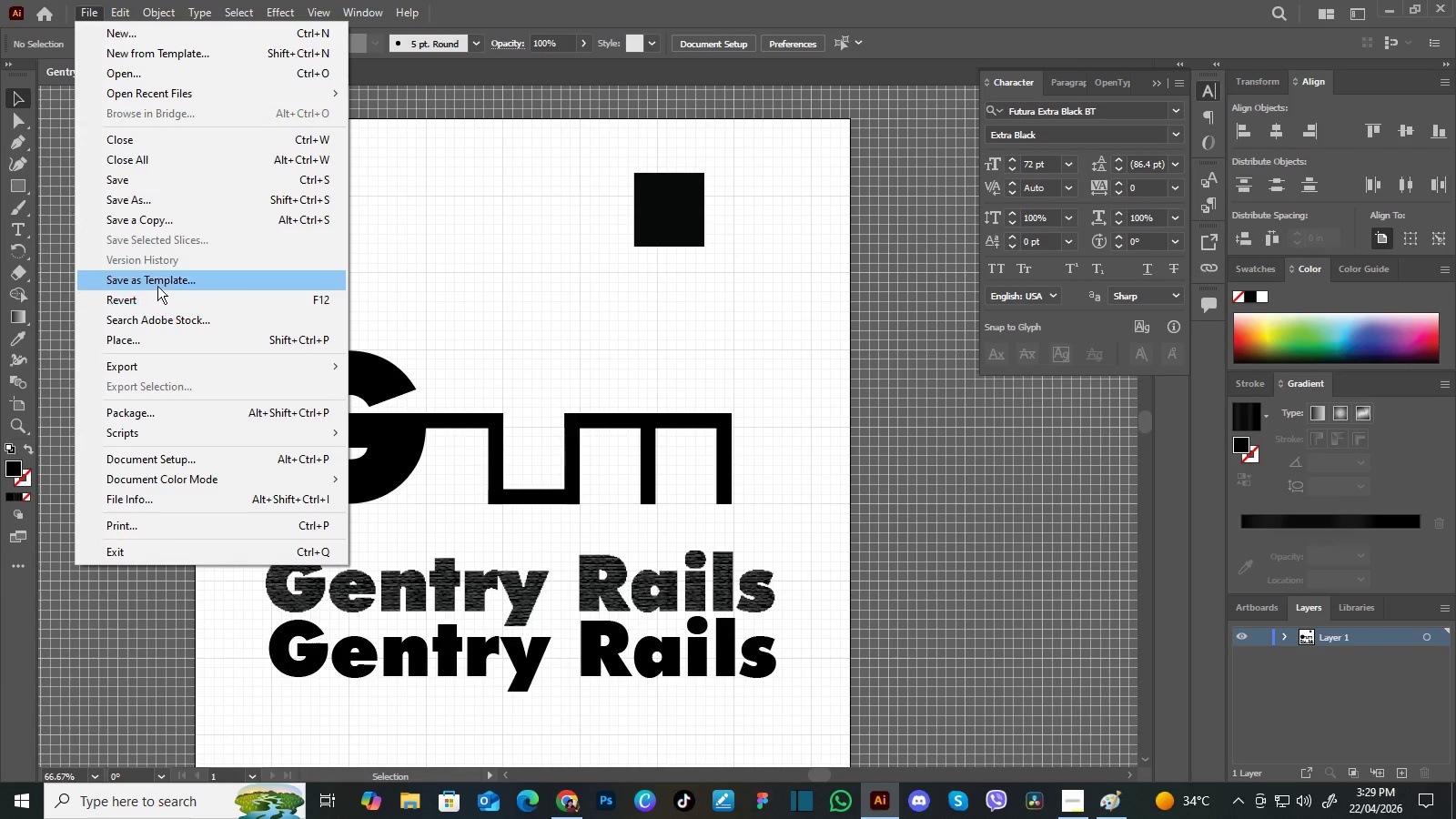 
left_click([164, 197])
 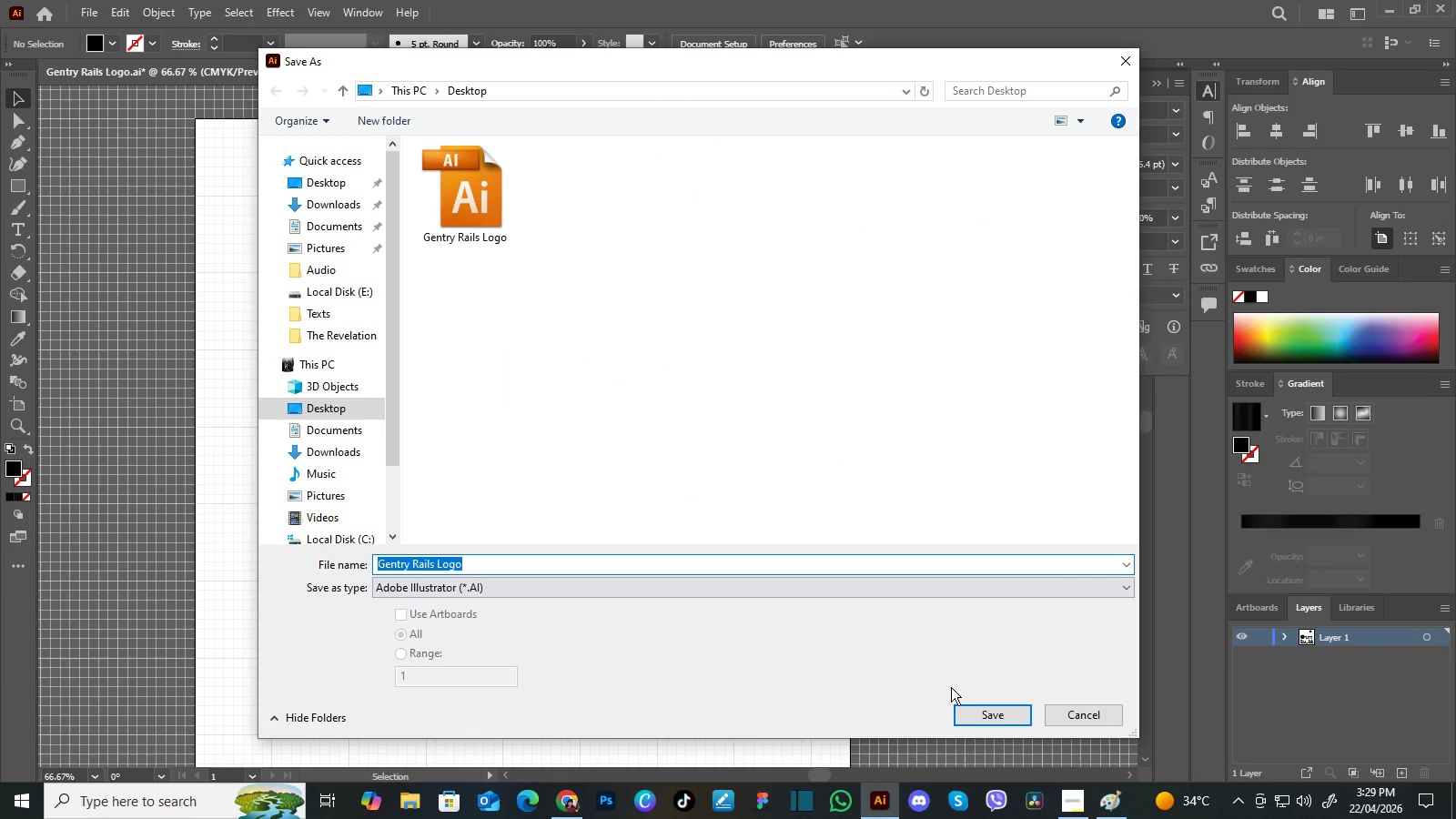 
left_click([996, 718])
 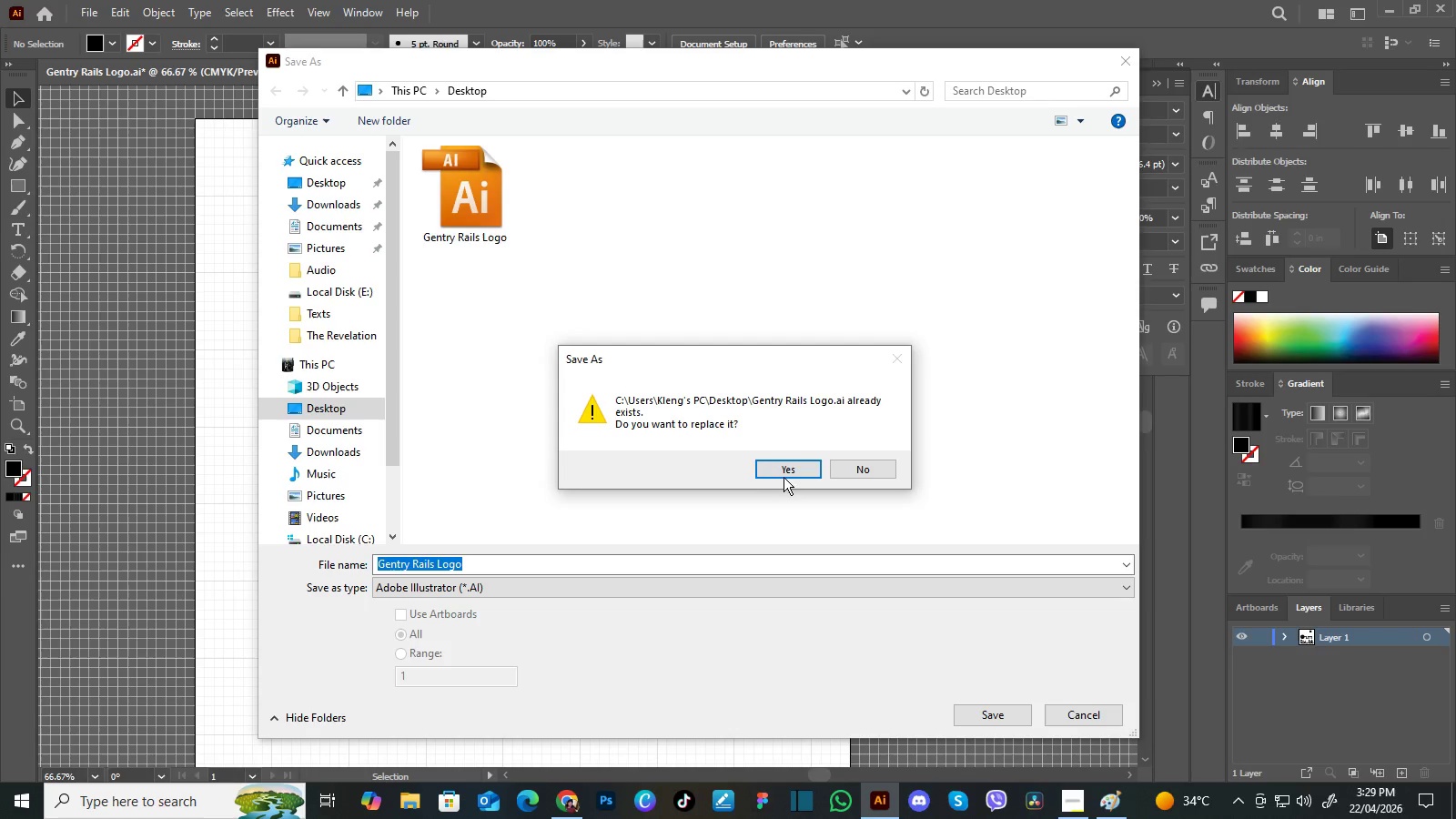 
left_click([786, 471])
 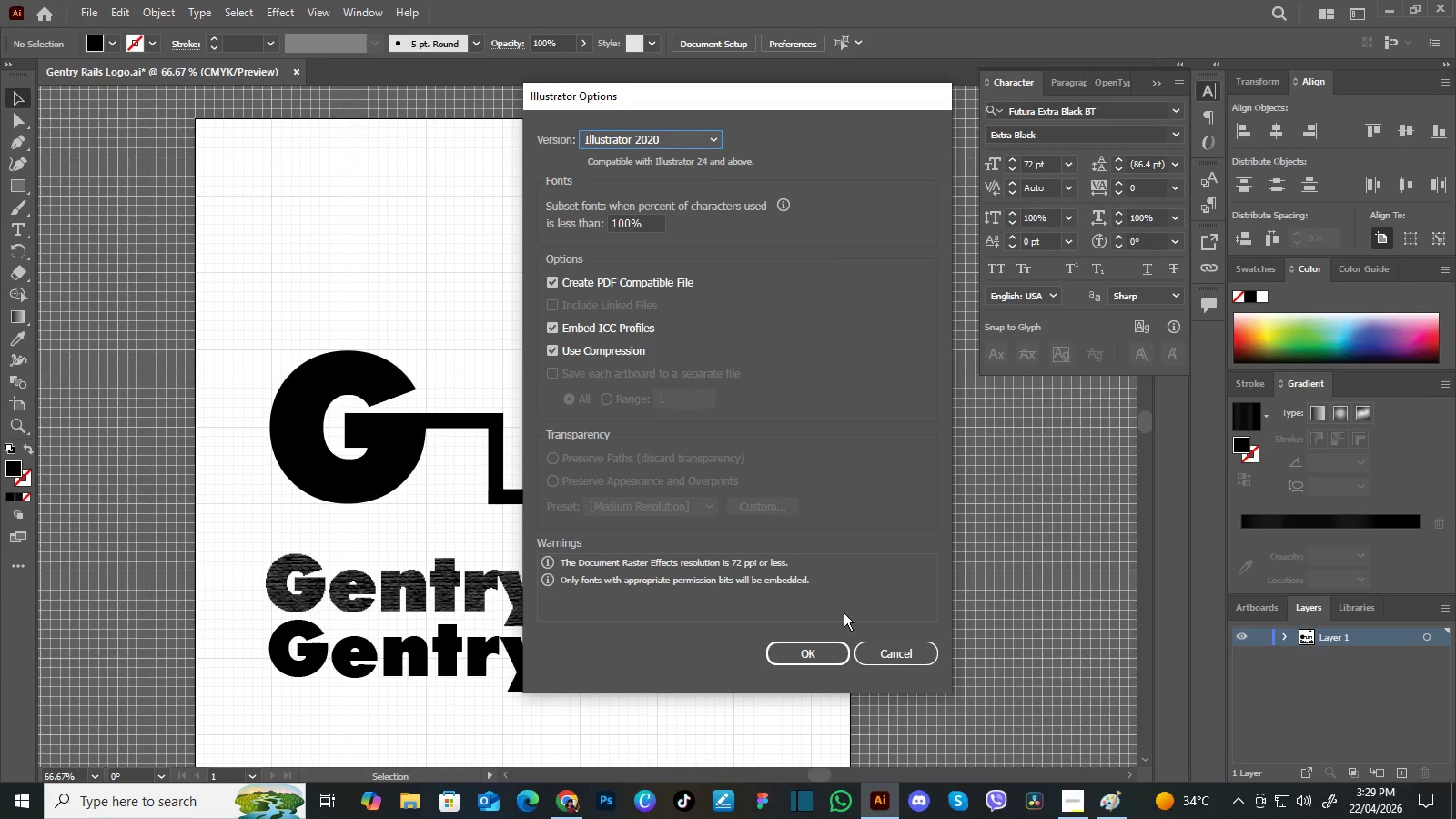 
left_click([827, 652])
 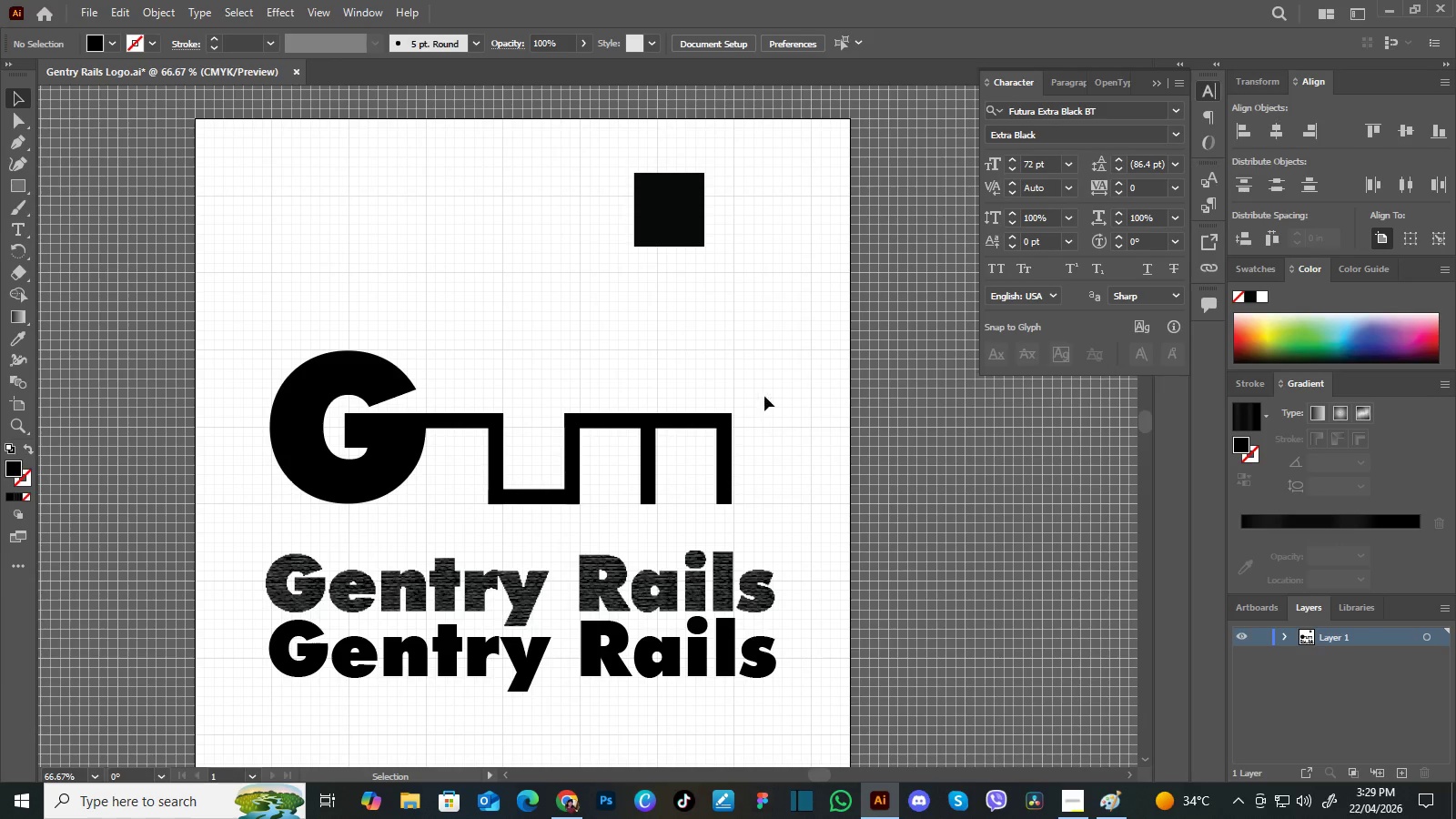 
left_click([774, 383])
 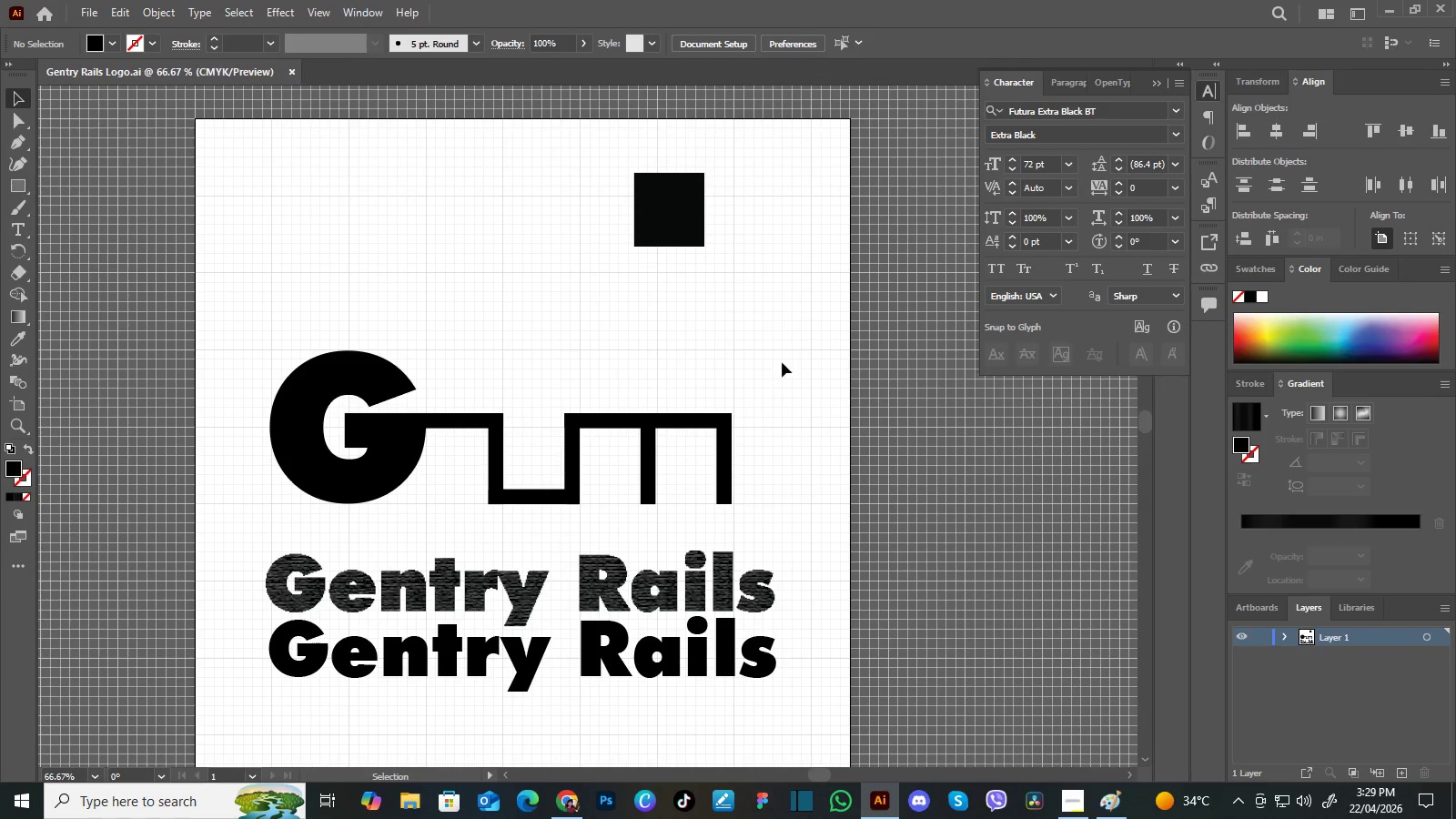 
hold_key(key=Space, duration=1.5)
 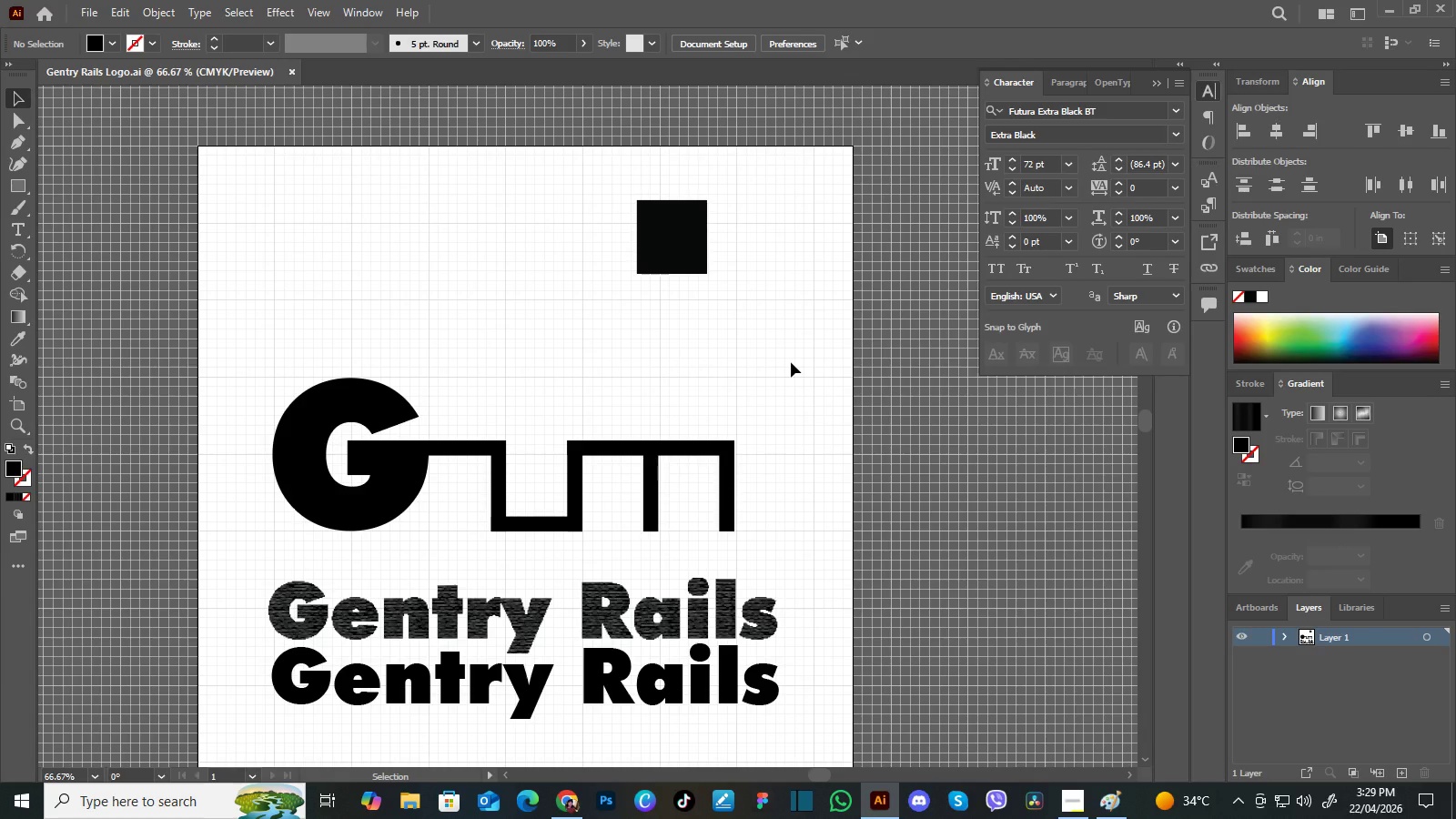 
left_click_drag(start_coordinate=[783, 353], to_coordinate=[785, 380])
 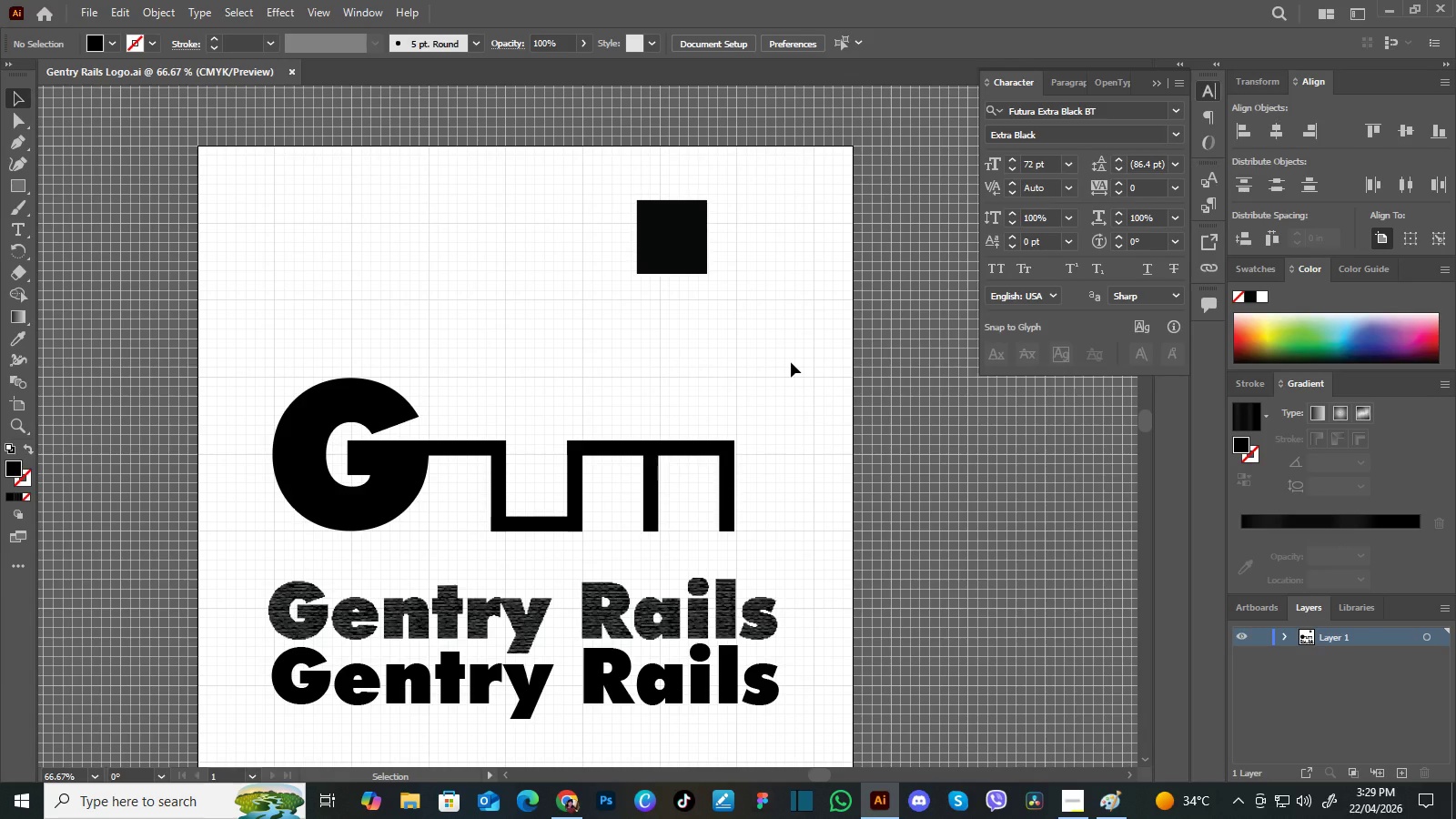 
key(Control+Equal)
 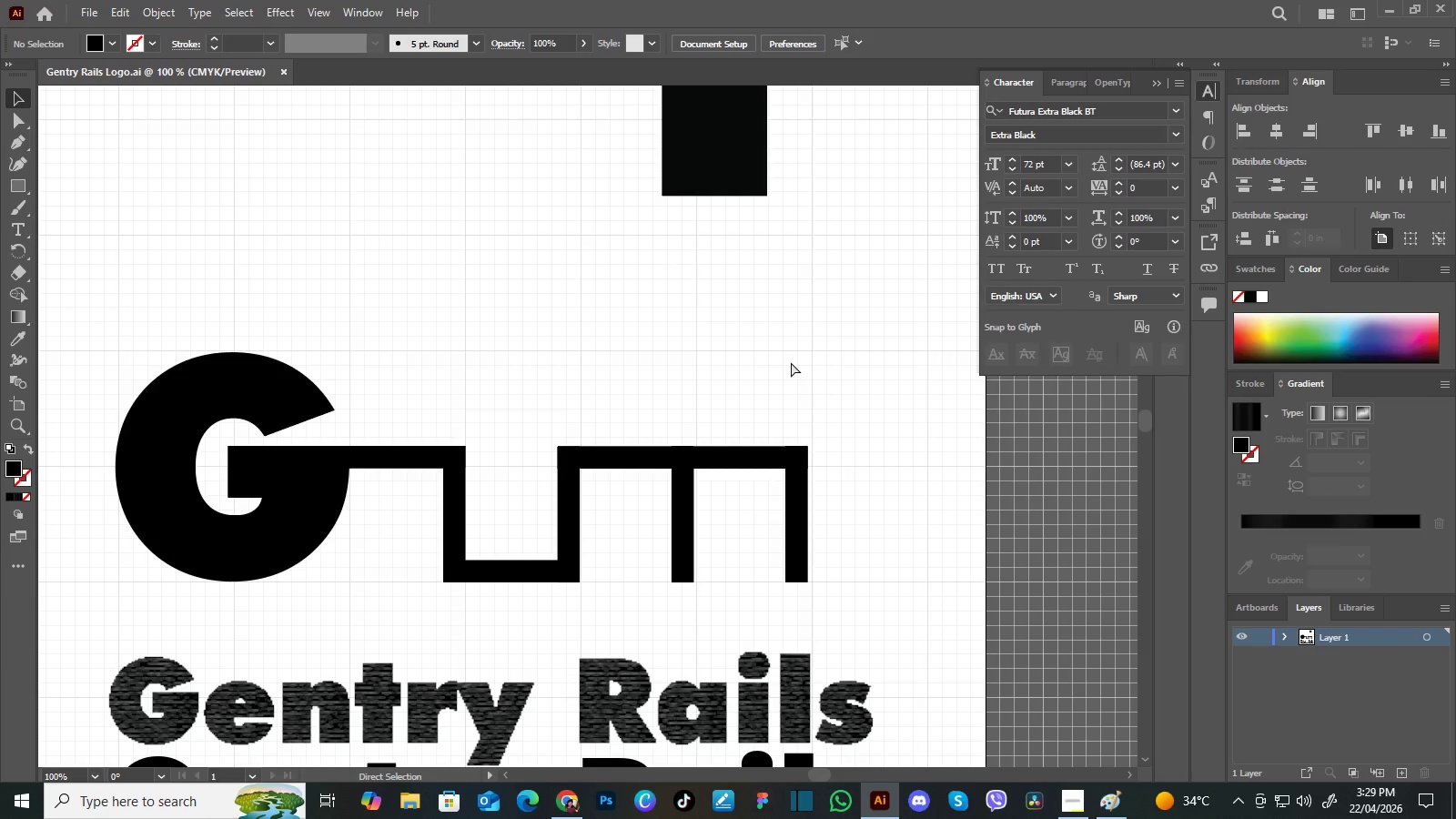 
key(Control+Equal)
 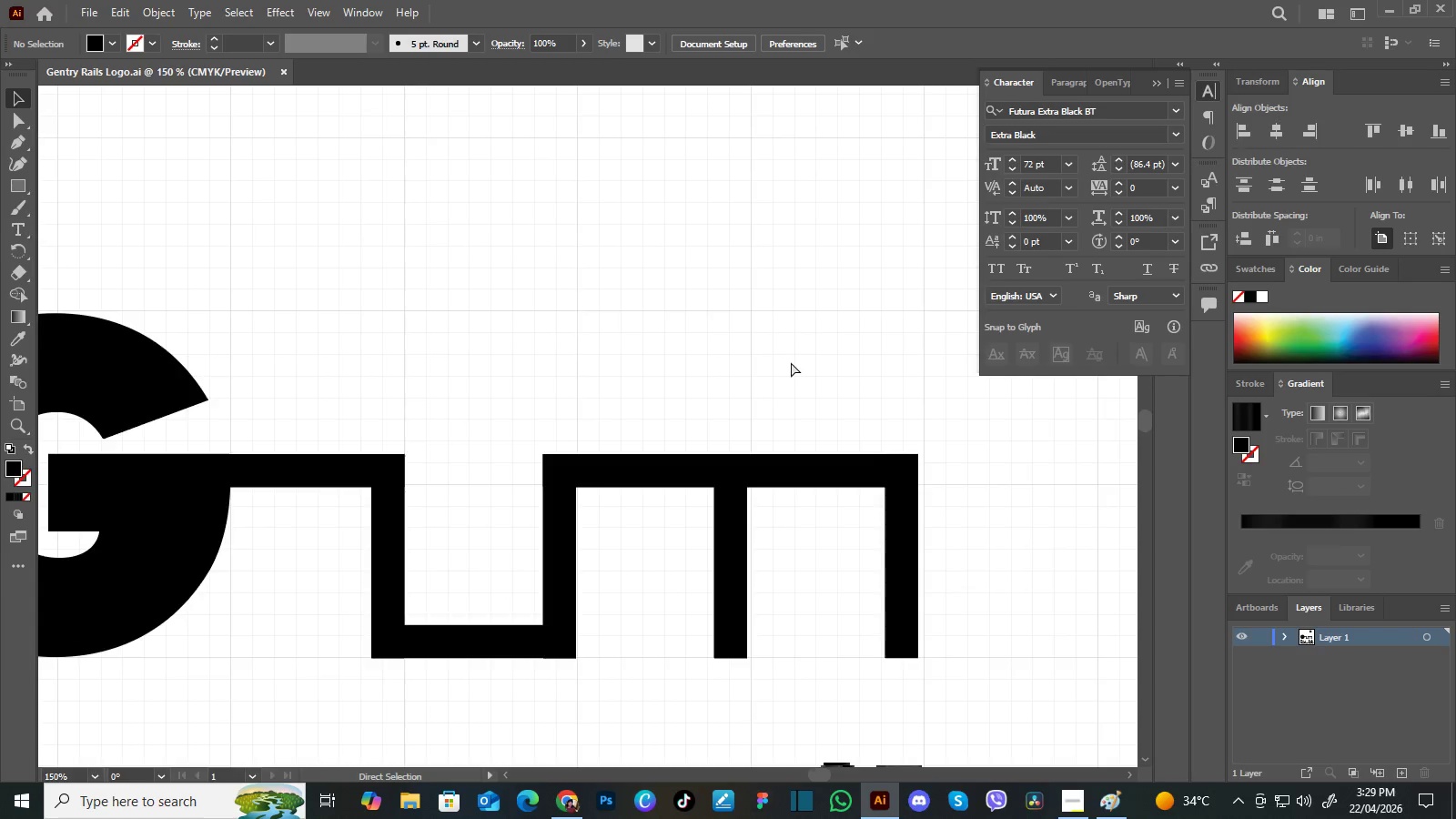 
key(Control+Equal)
 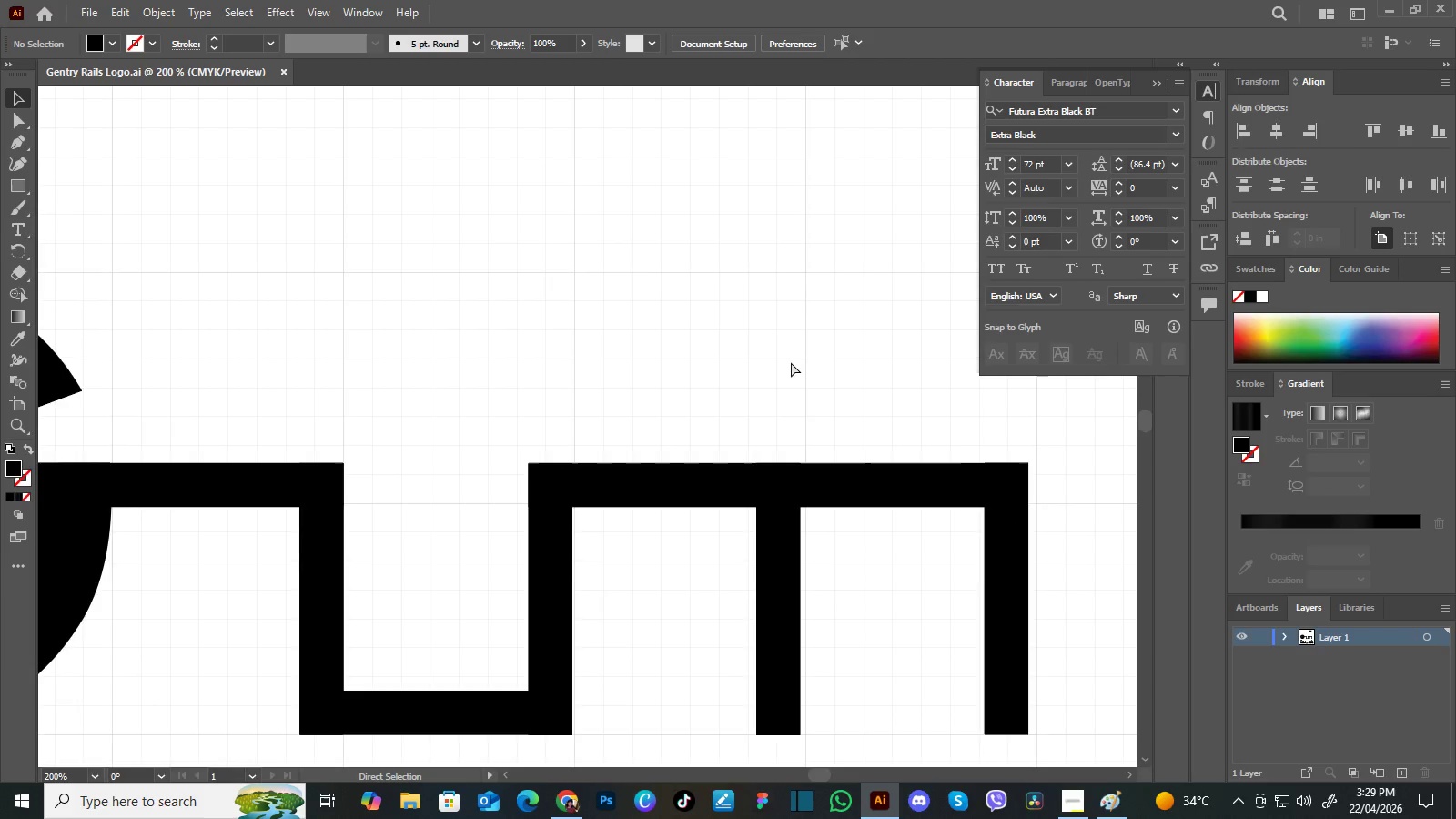 
key(Control+Equal)
 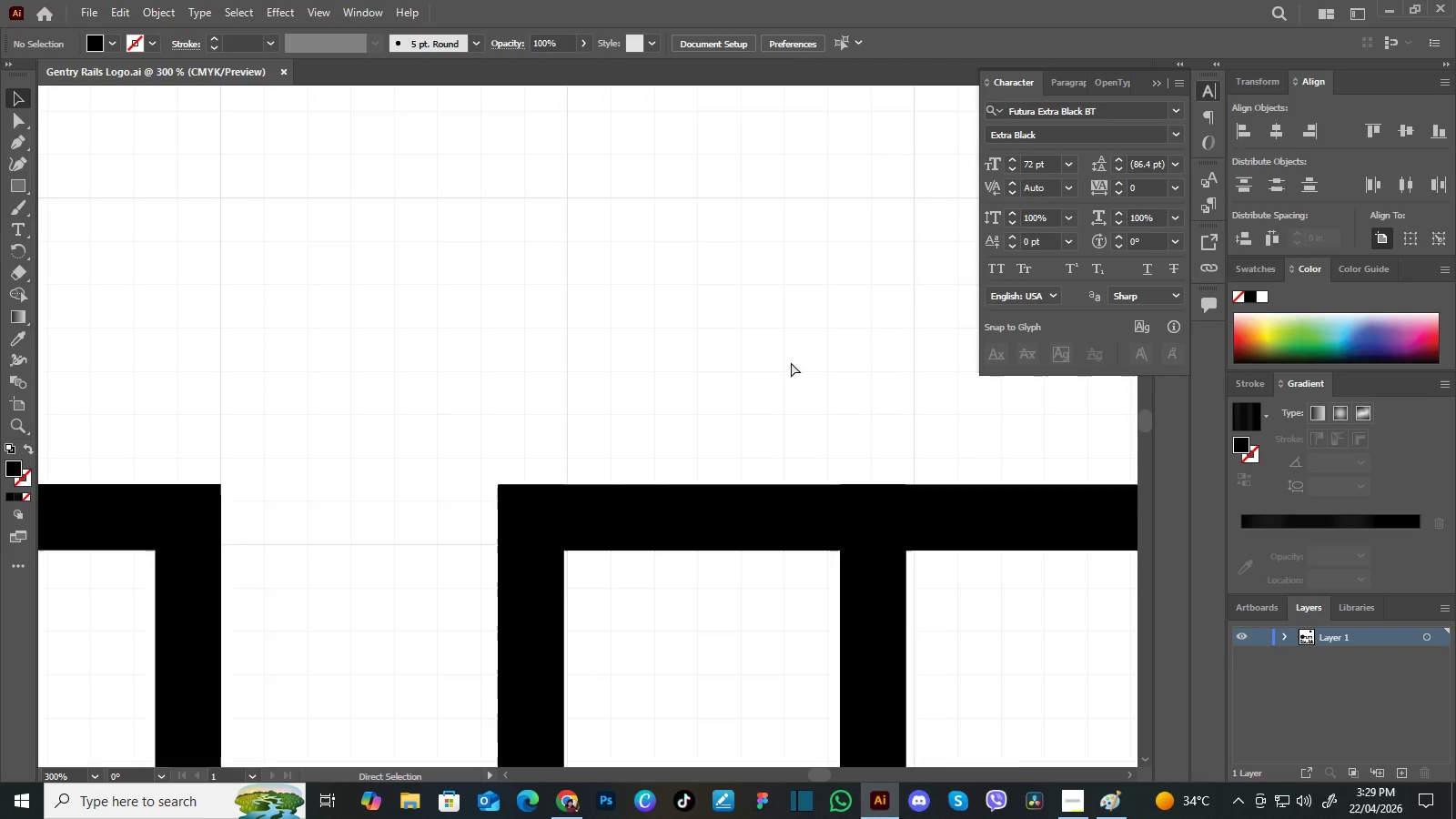 
key(Control+Equal)
 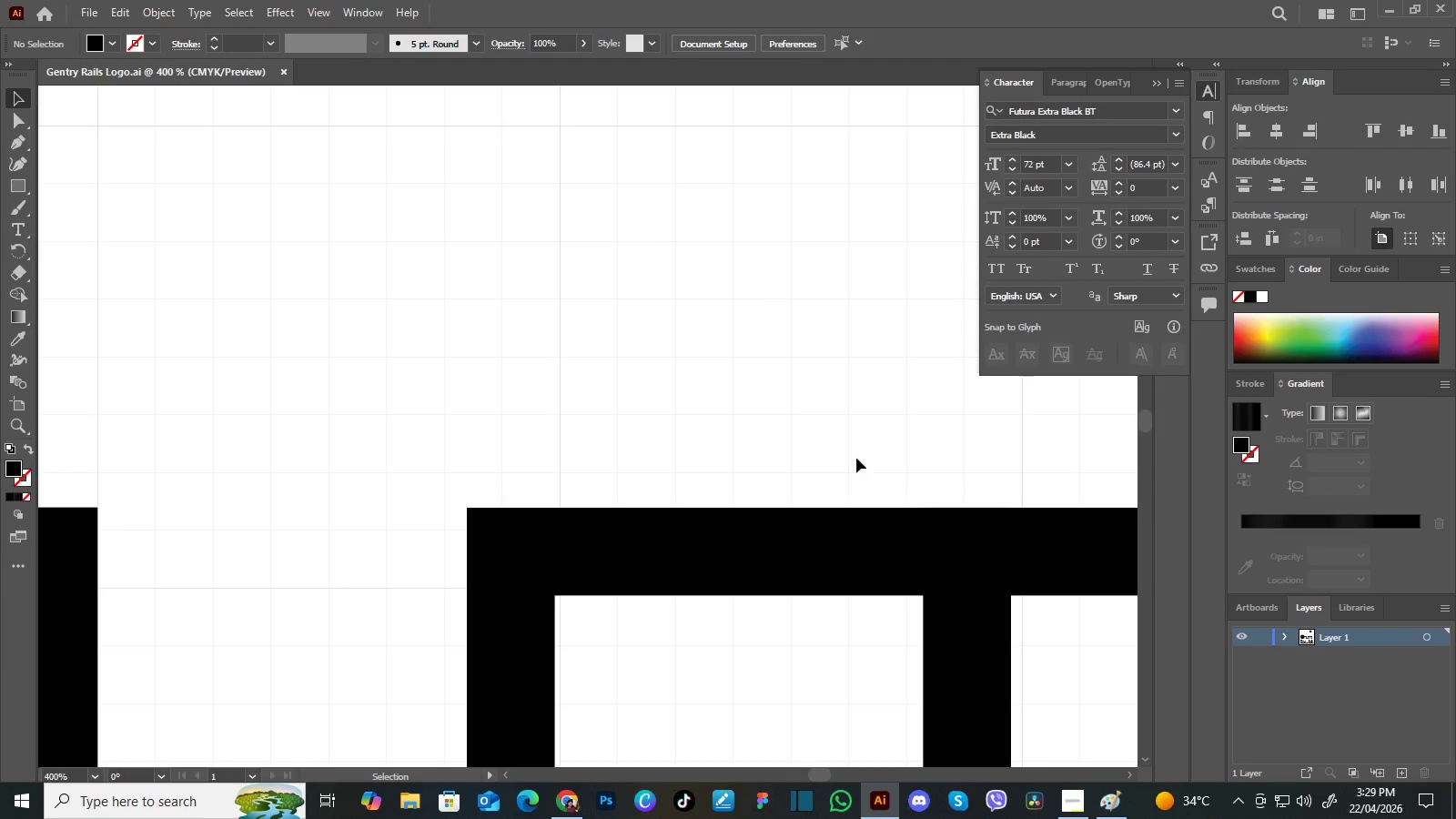 
hold_key(key=Space, duration=1.5)
 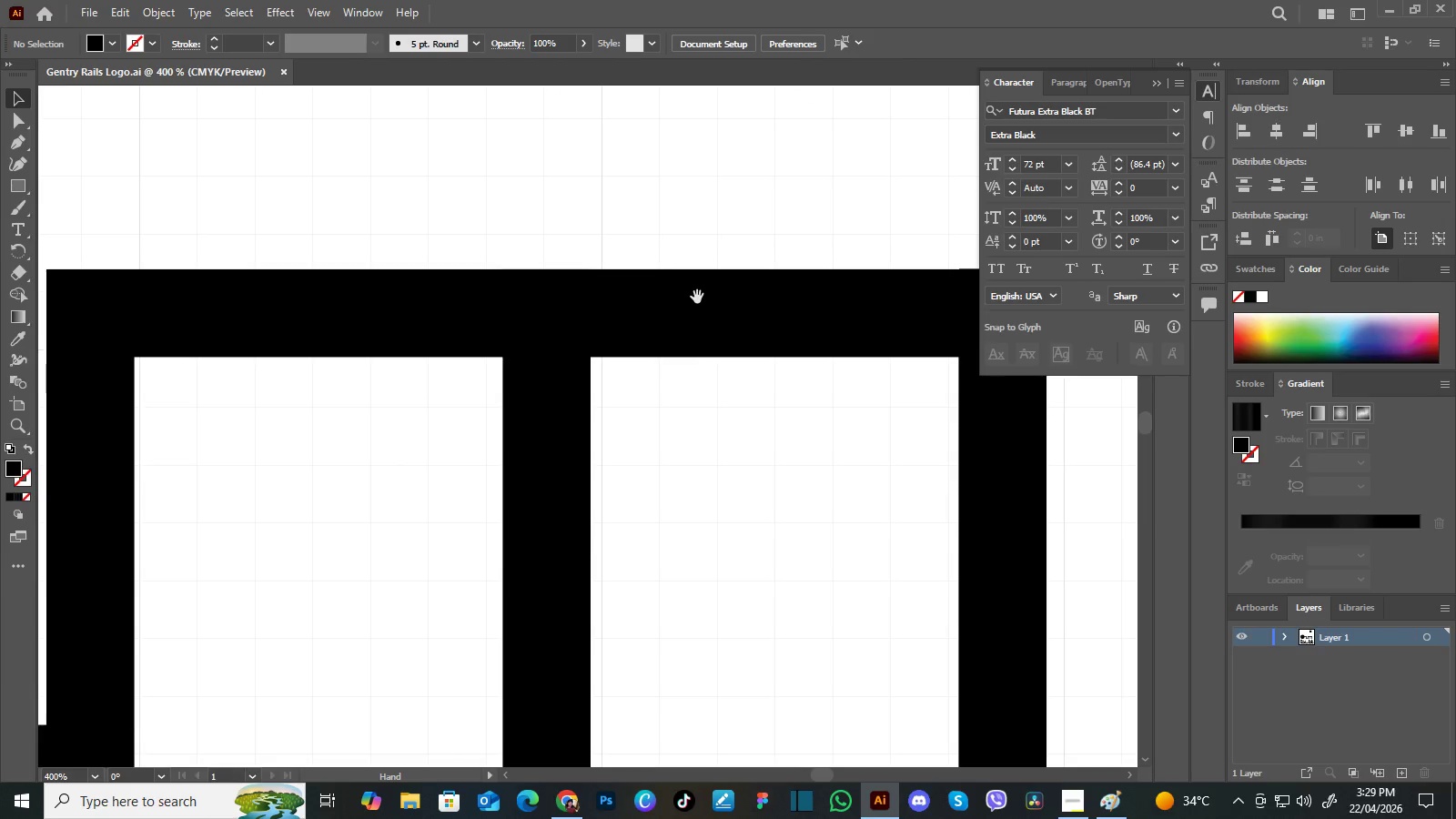 
left_click_drag(start_coordinate=[870, 470], to_coordinate=[599, 301])
 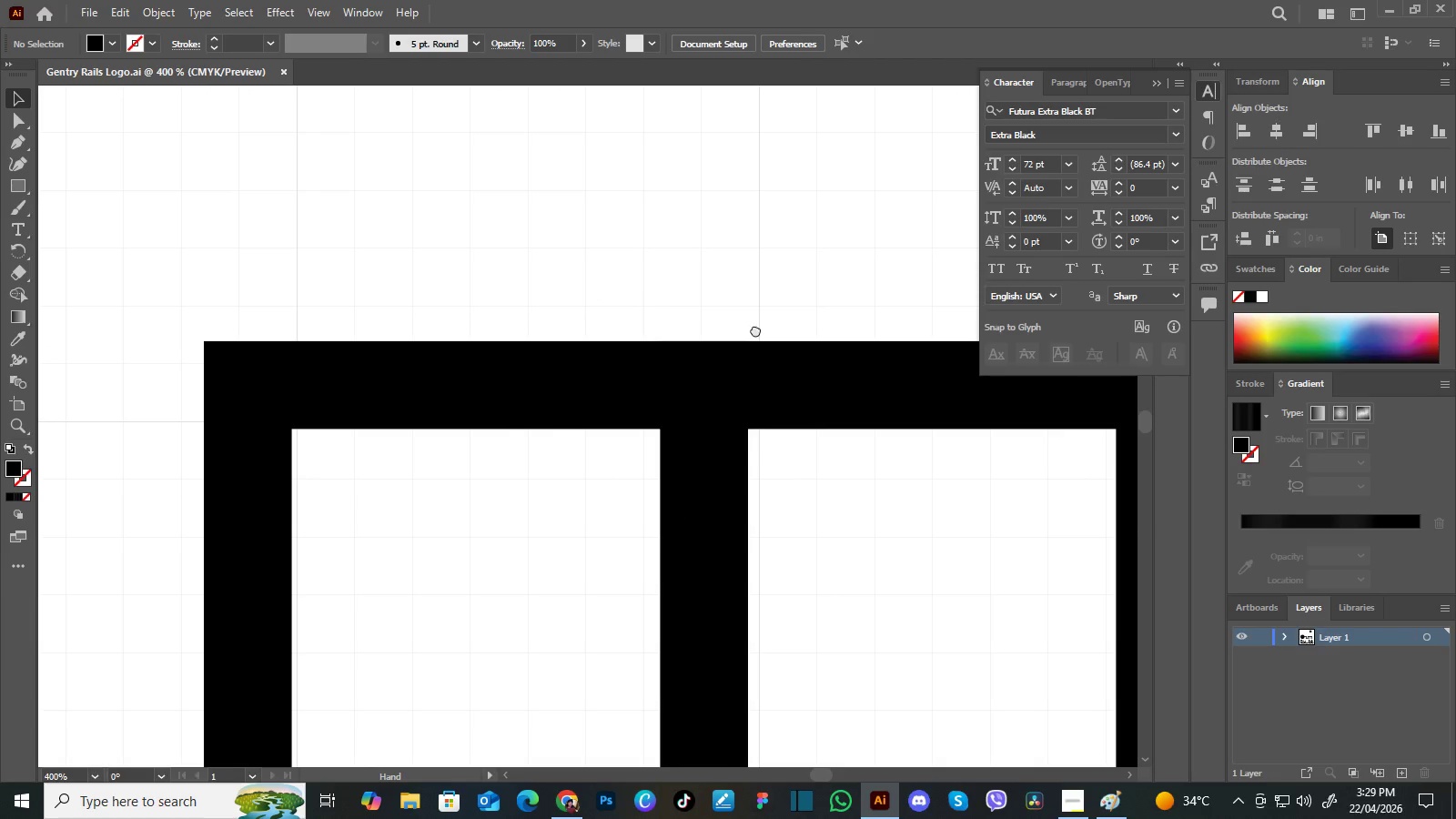 
left_click_drag(start_coordinate=[755, 329], to_coordinate=[638, 272])
 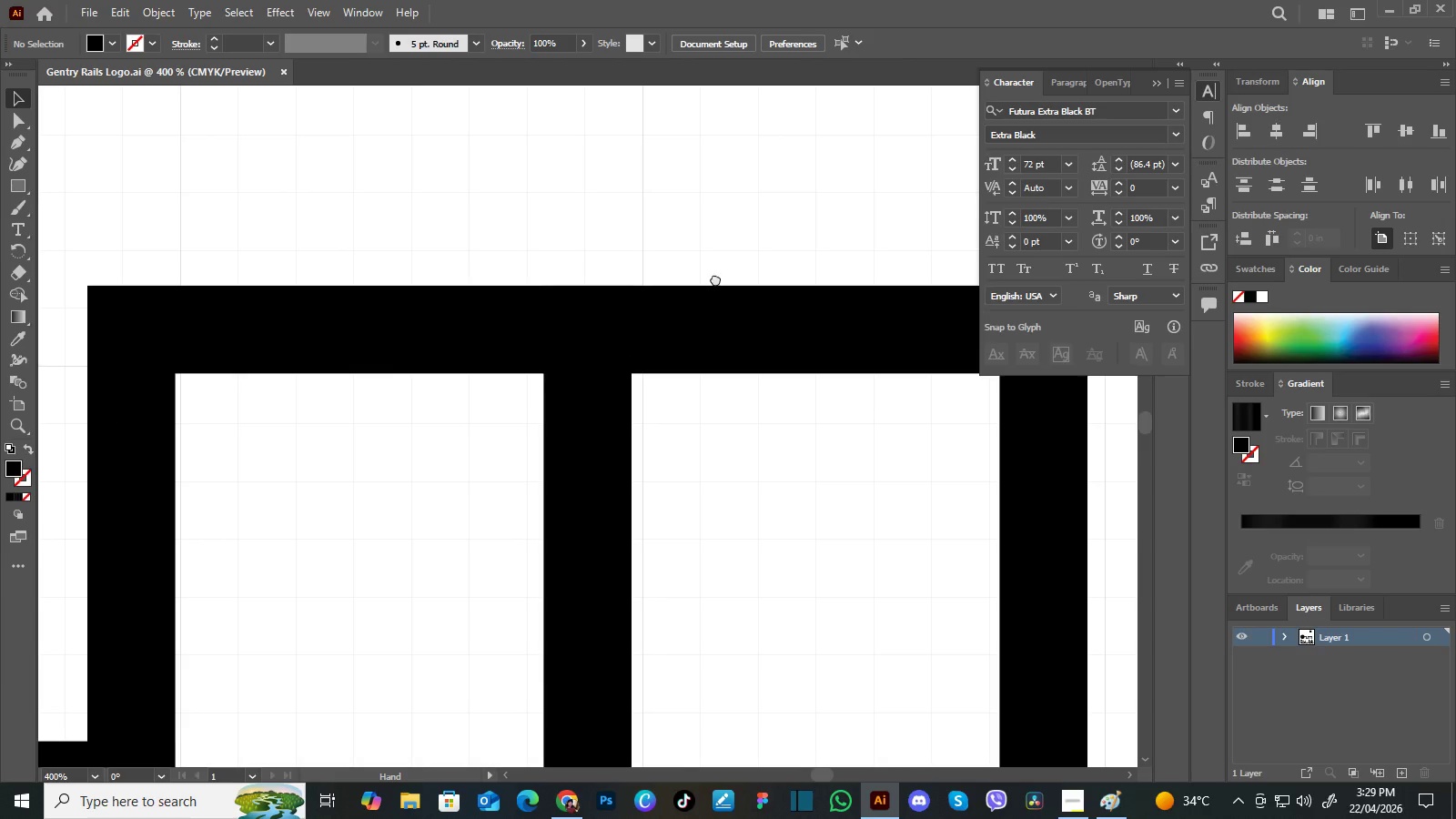 
left_click_drag(start_coordinate=[715, 279], to_coordinate=[674, 263])
 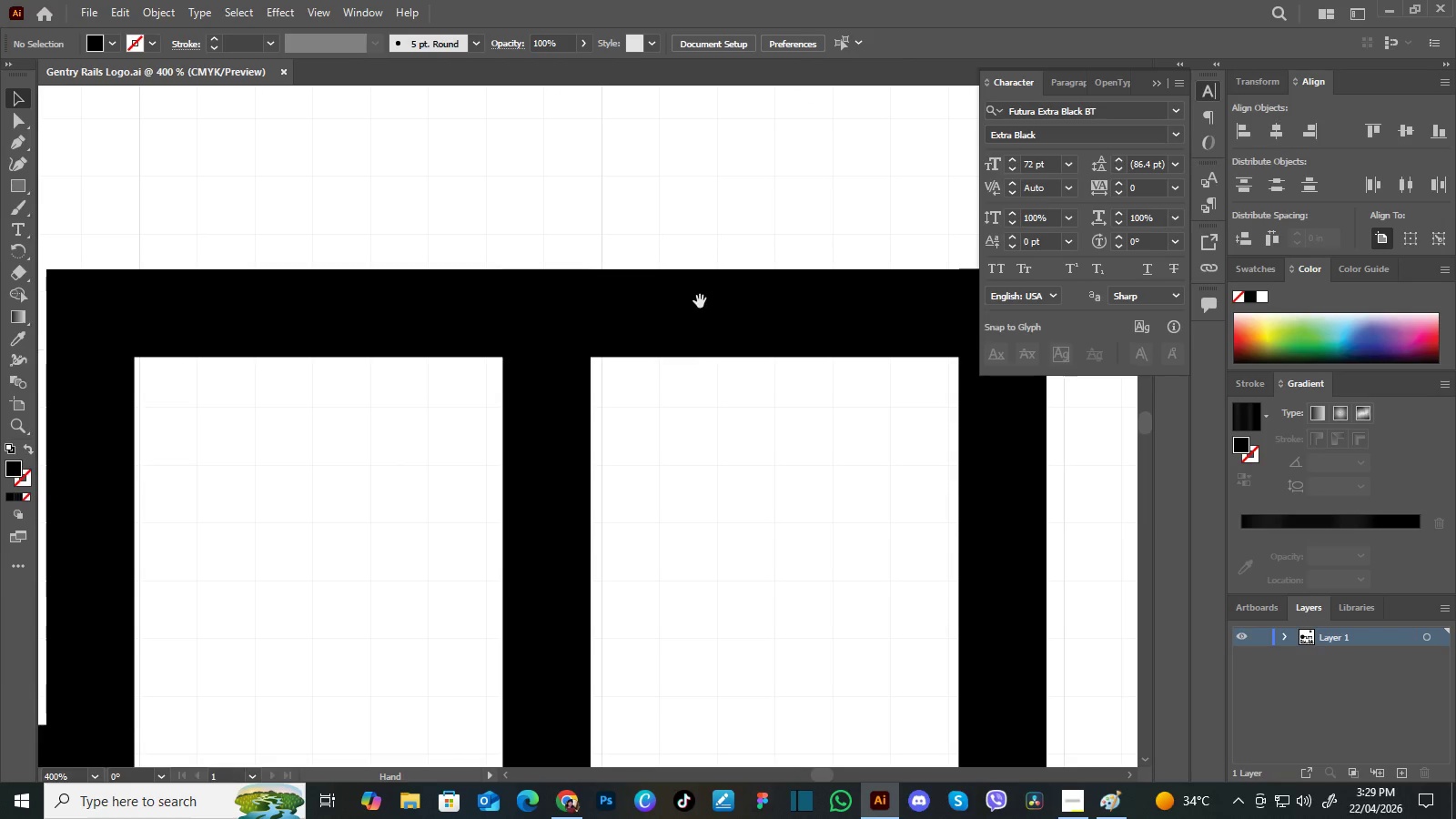 
hold_key(key=Space, duration=0.86)
 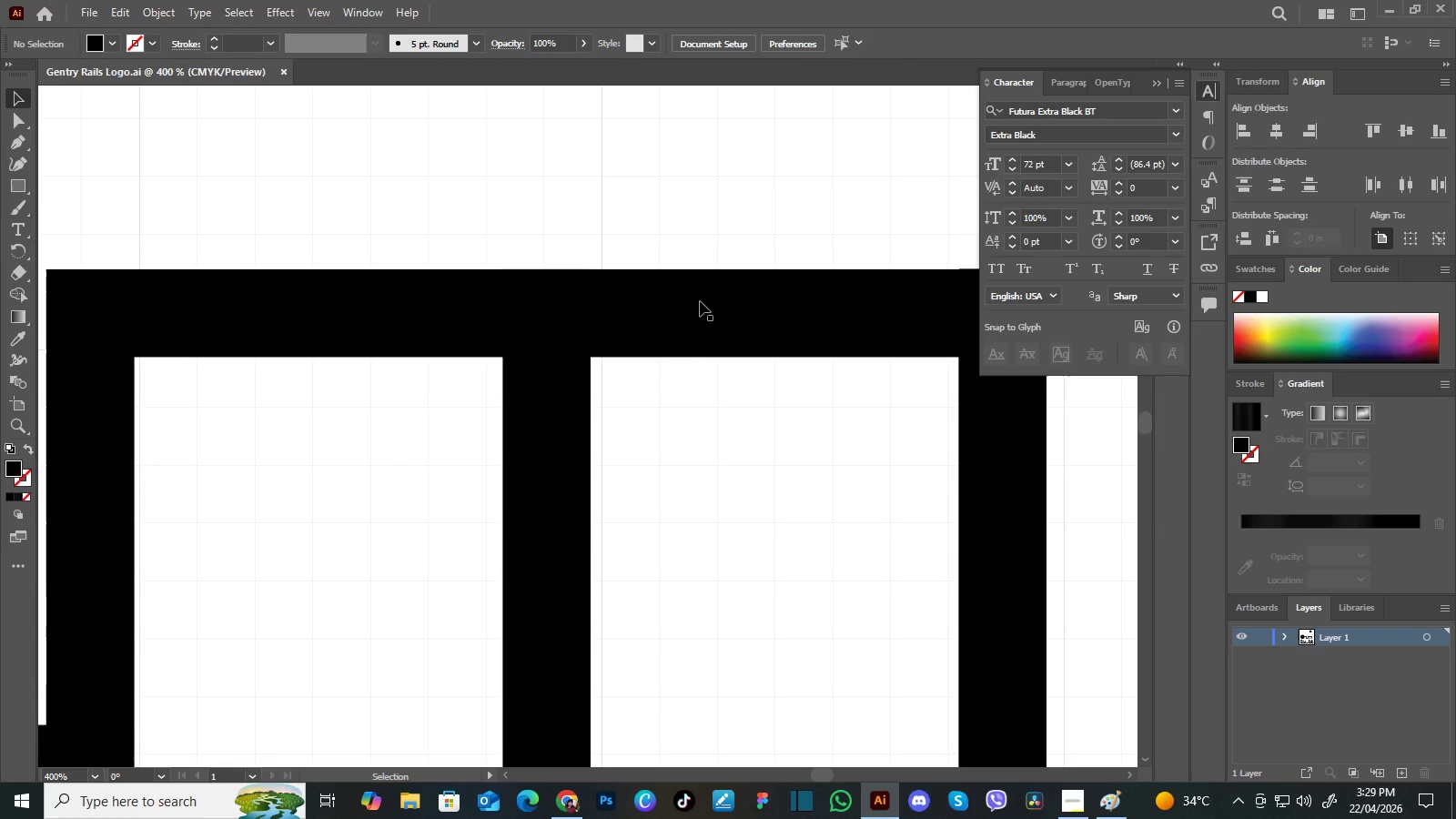 
hold_key(key=Space, duration=1.5)
 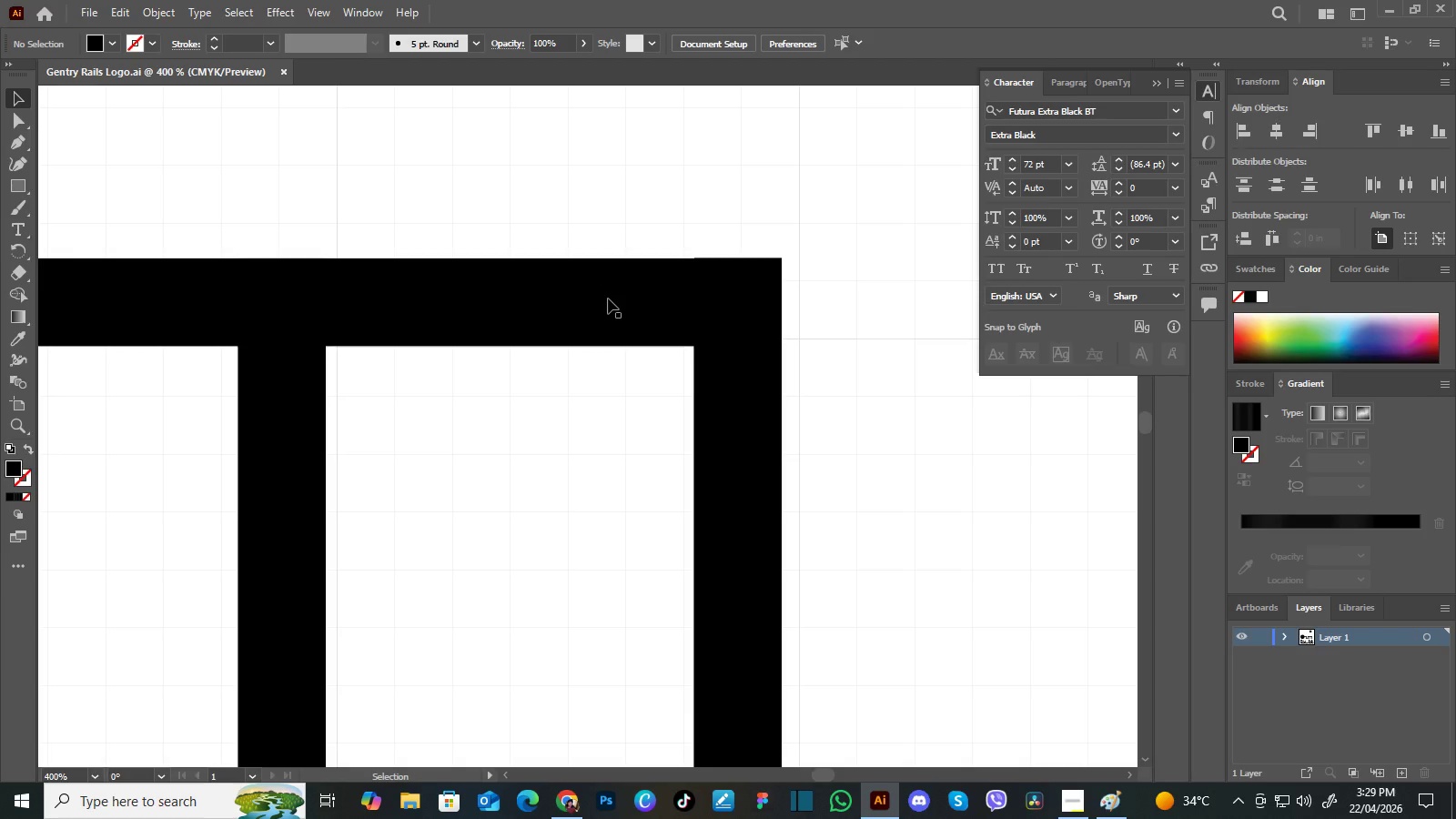 
left_click_drag(start_coordinate=[791, 310], to_coordinate=[526, 299])
 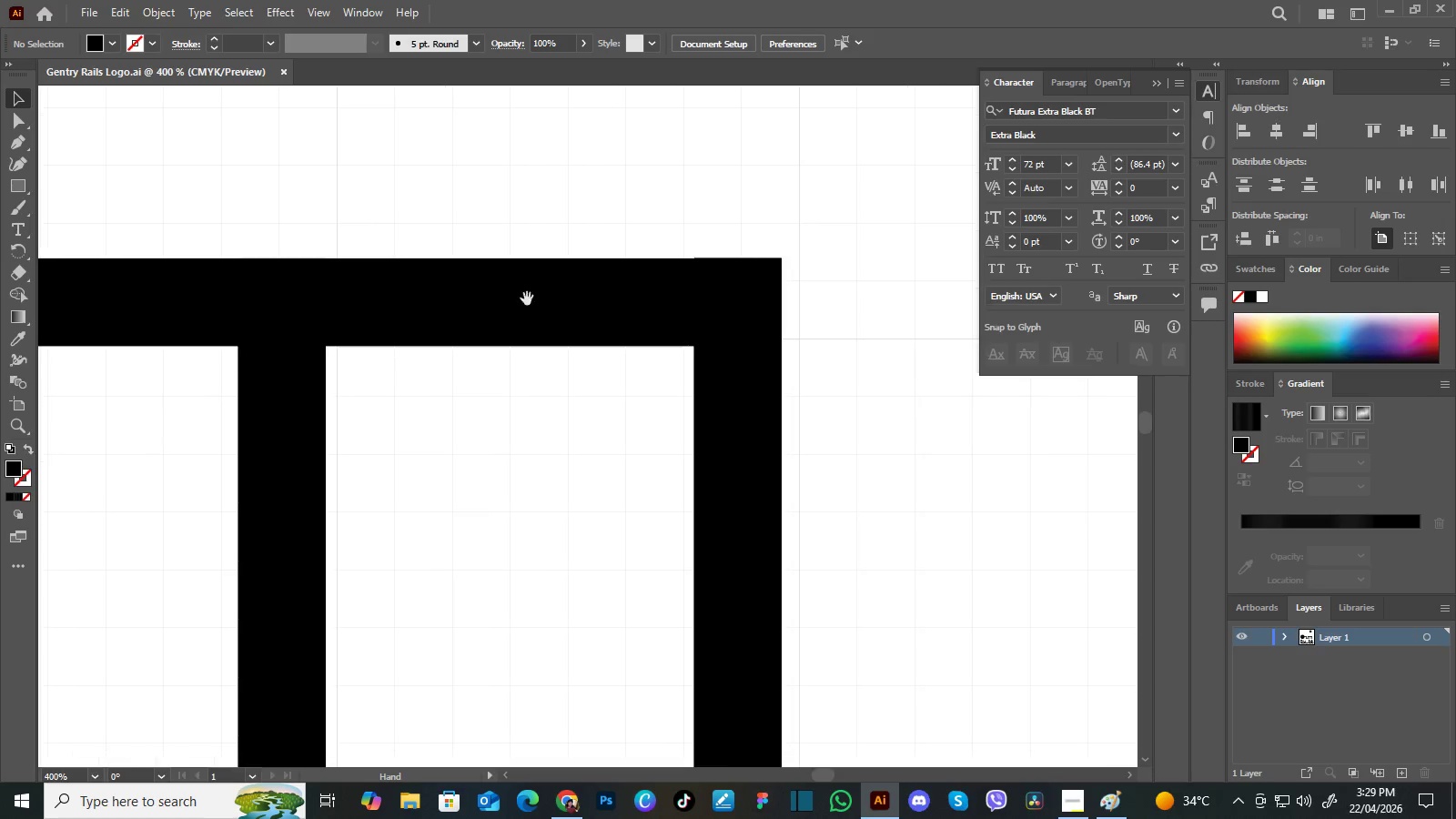 
key(Space)
 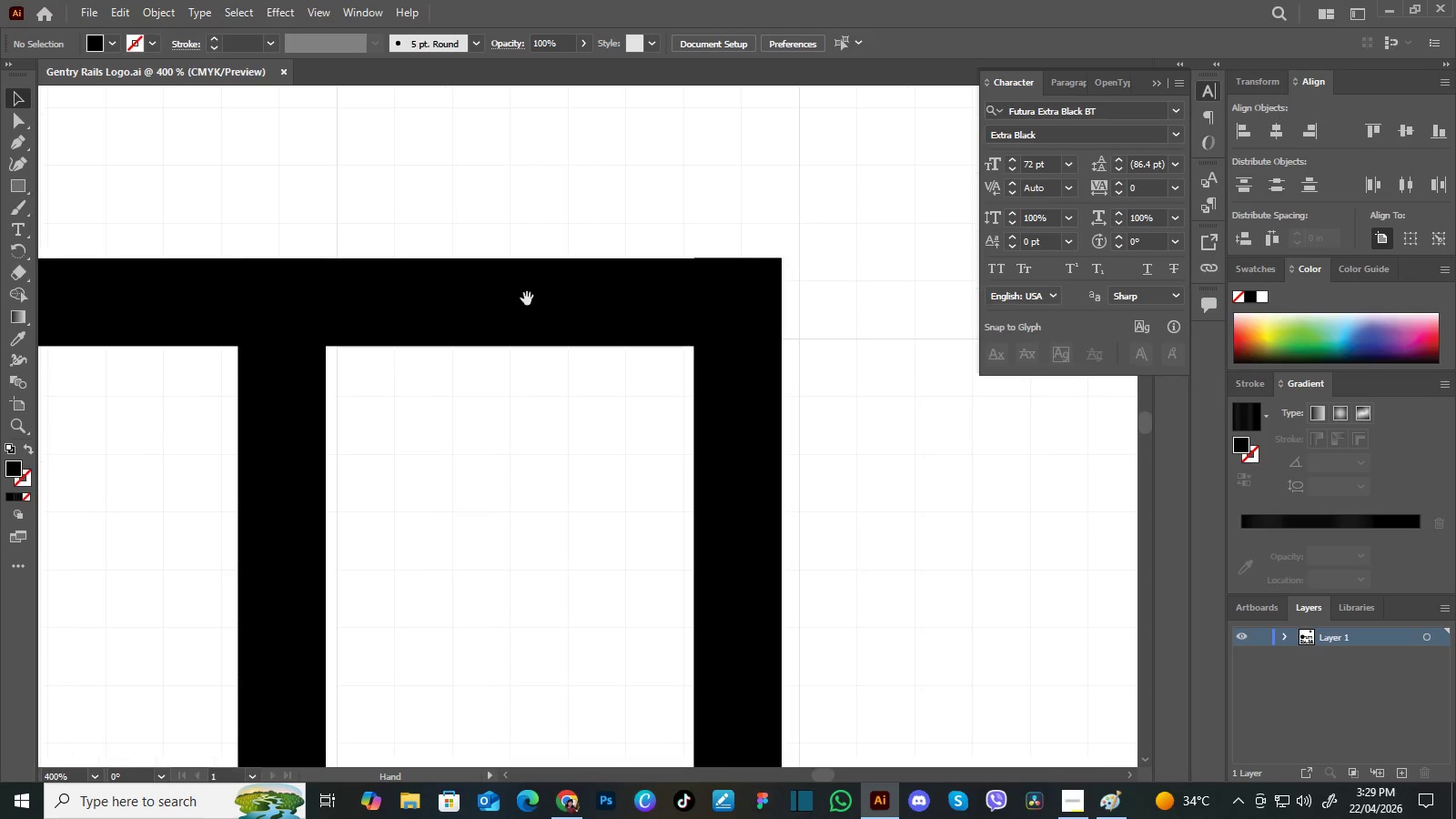 
key(Space)
 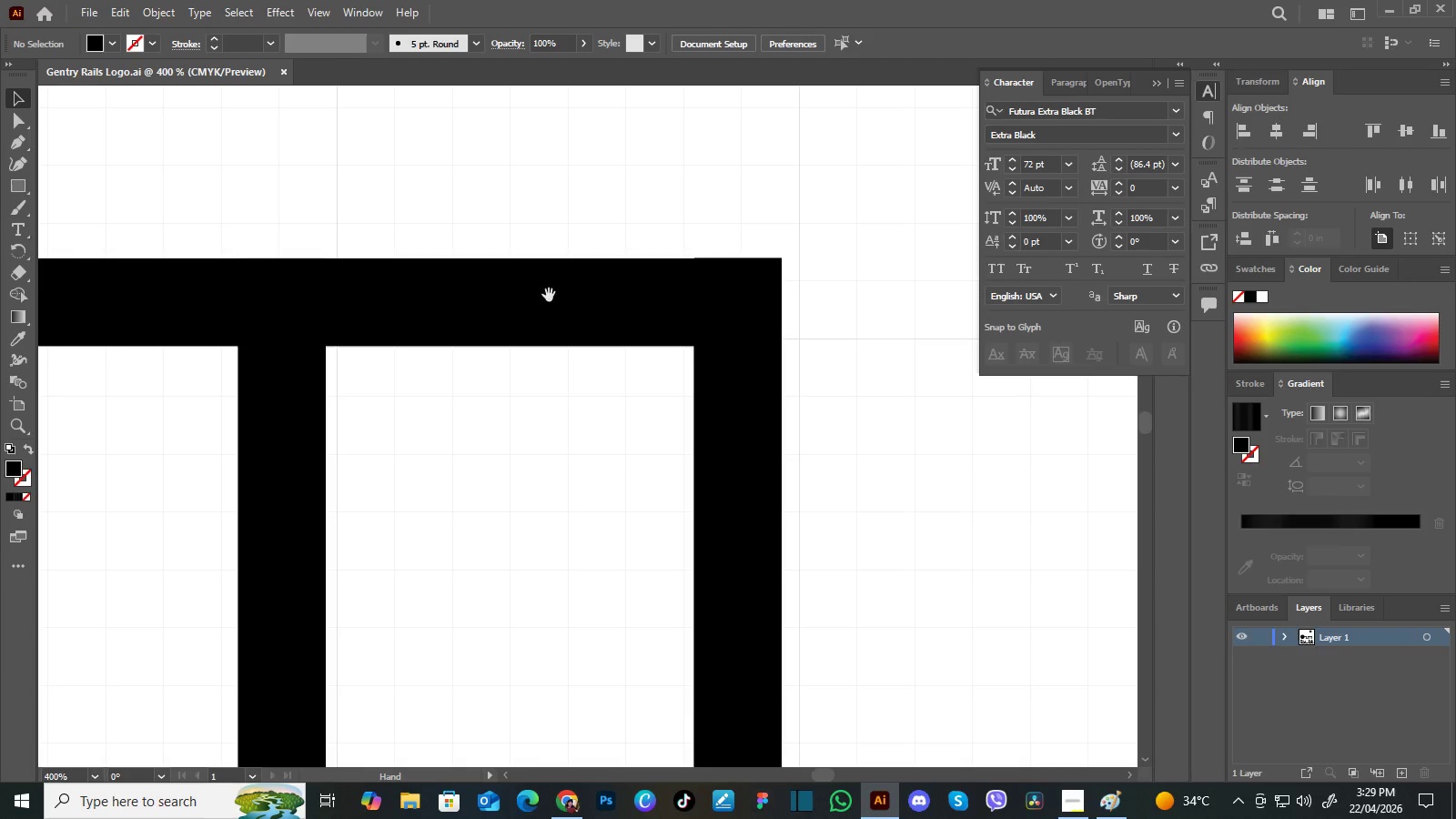 
key(Space)
 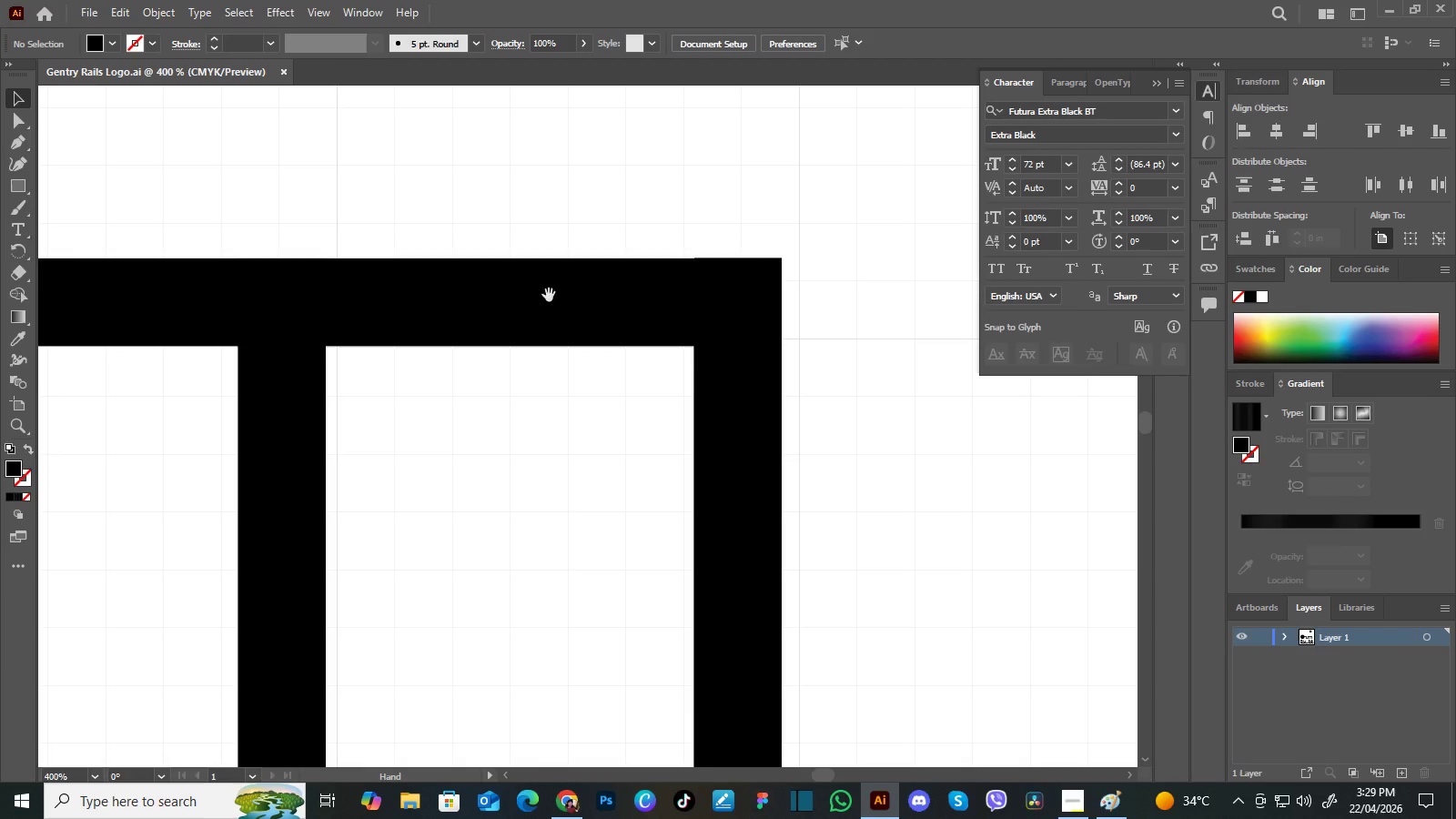 
key(Space)
 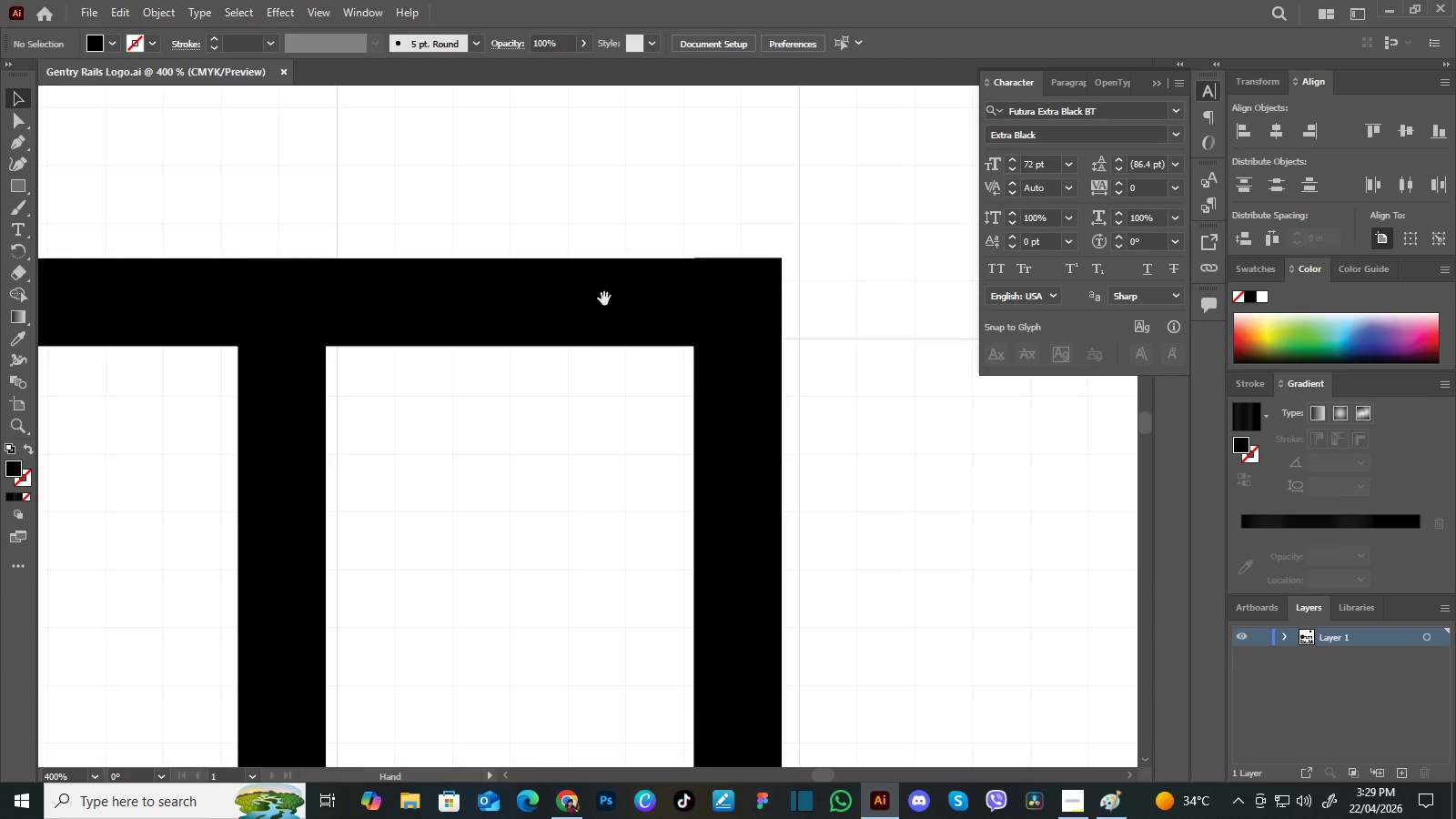 
key(Space)
 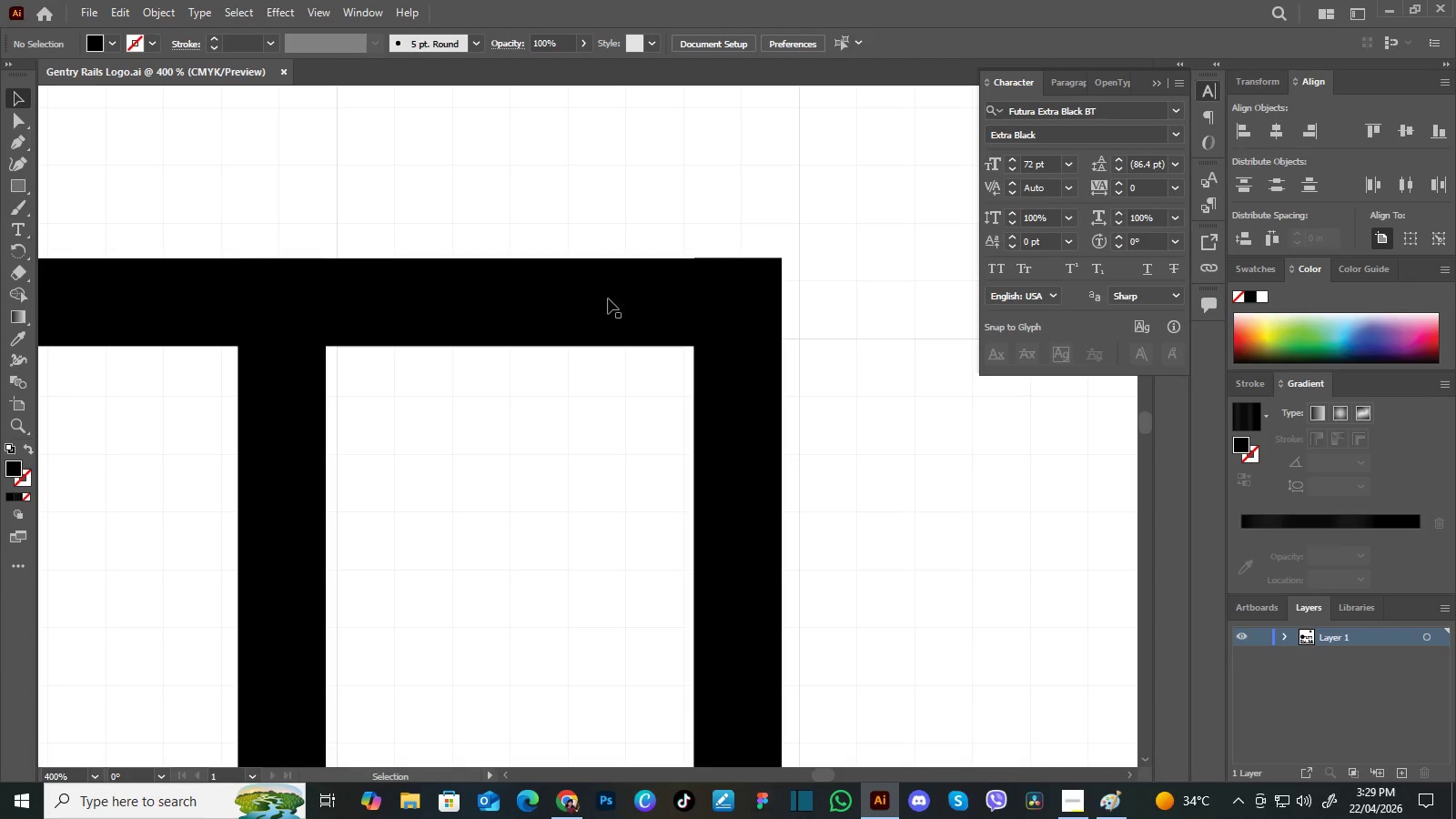 
key(Control+Y)
 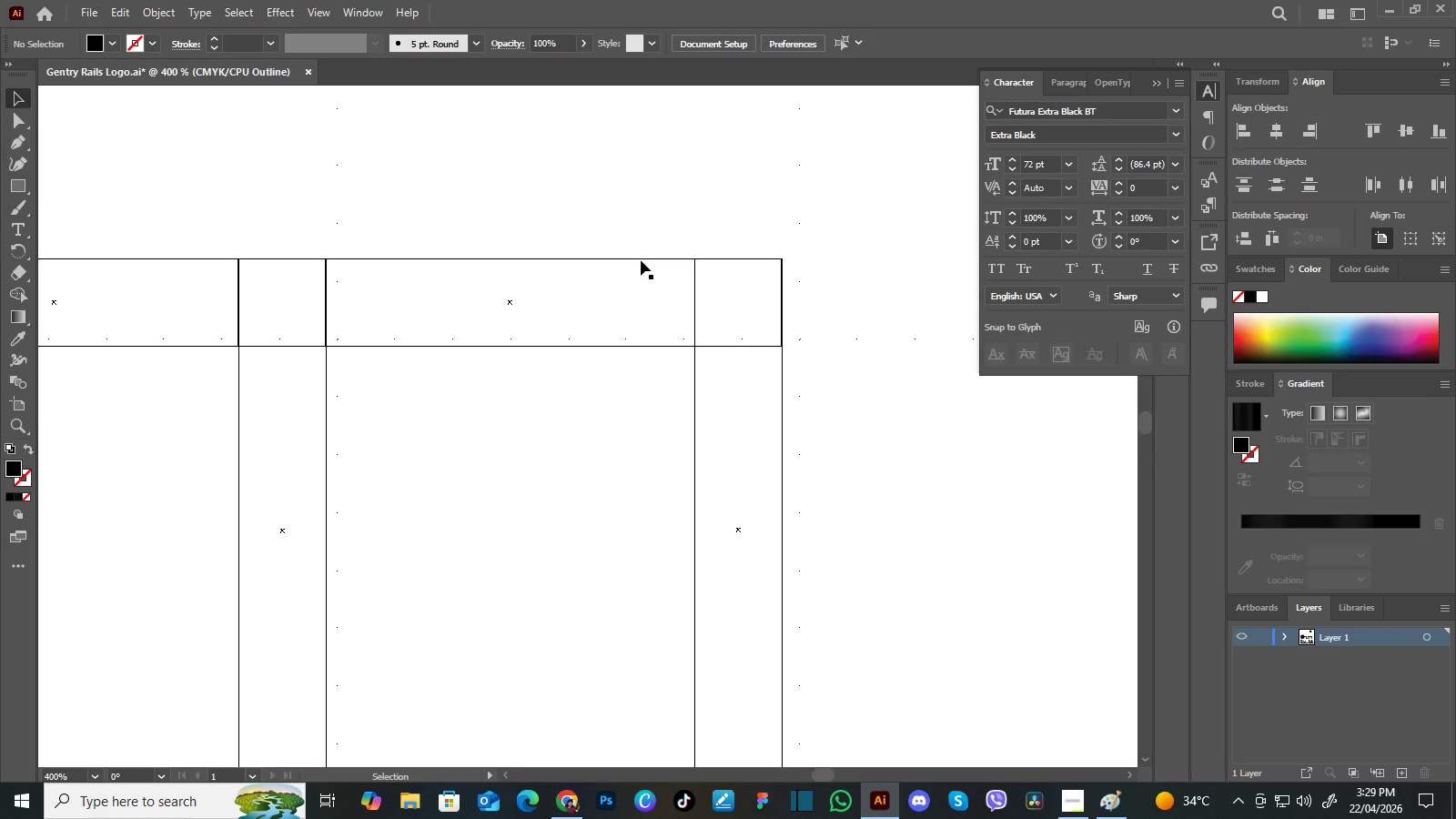 
left_click([642, 259])
 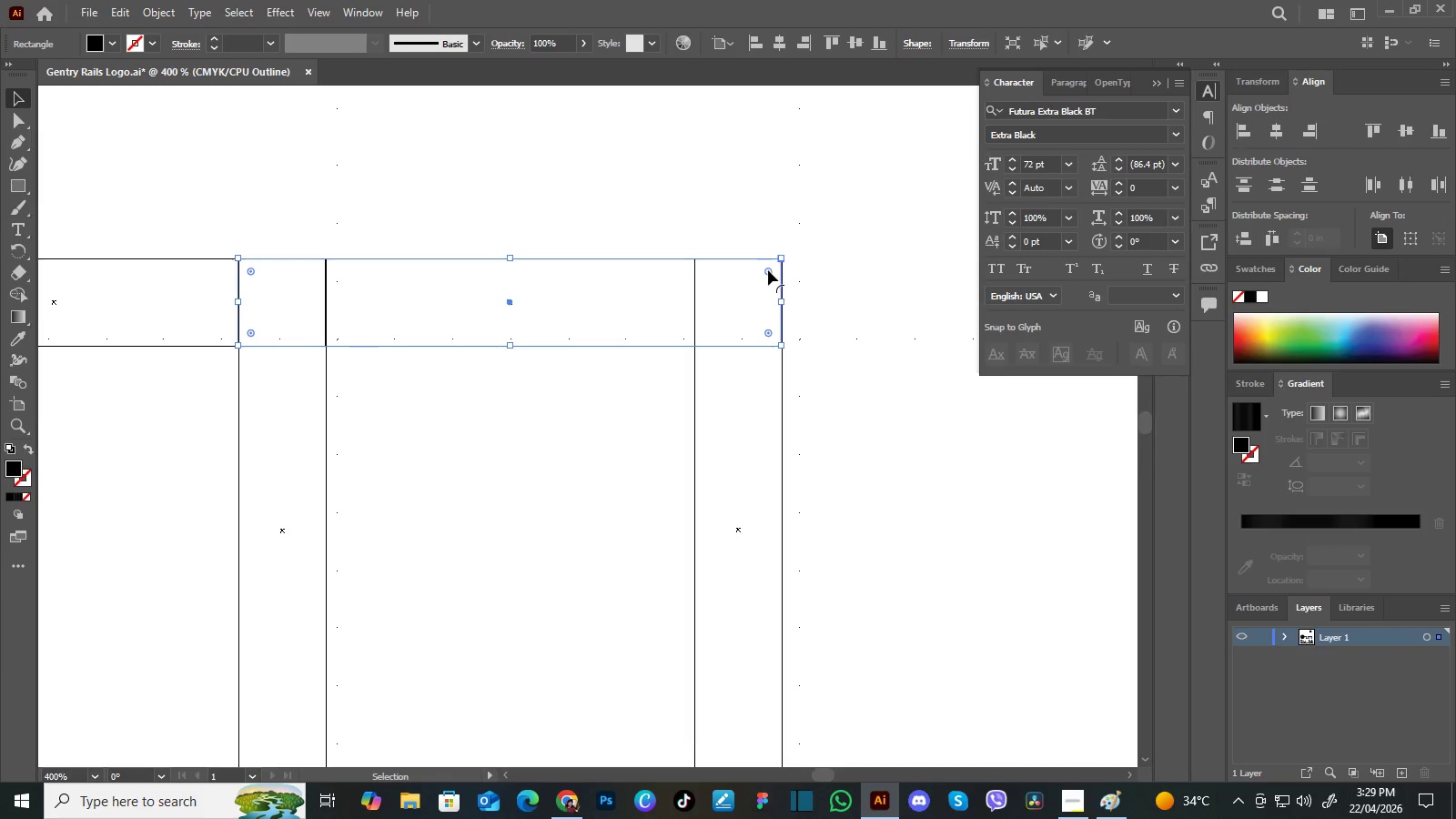 
left_click_drag(start_coordinate=[768, 271], to_coordinate=[763, 274])
 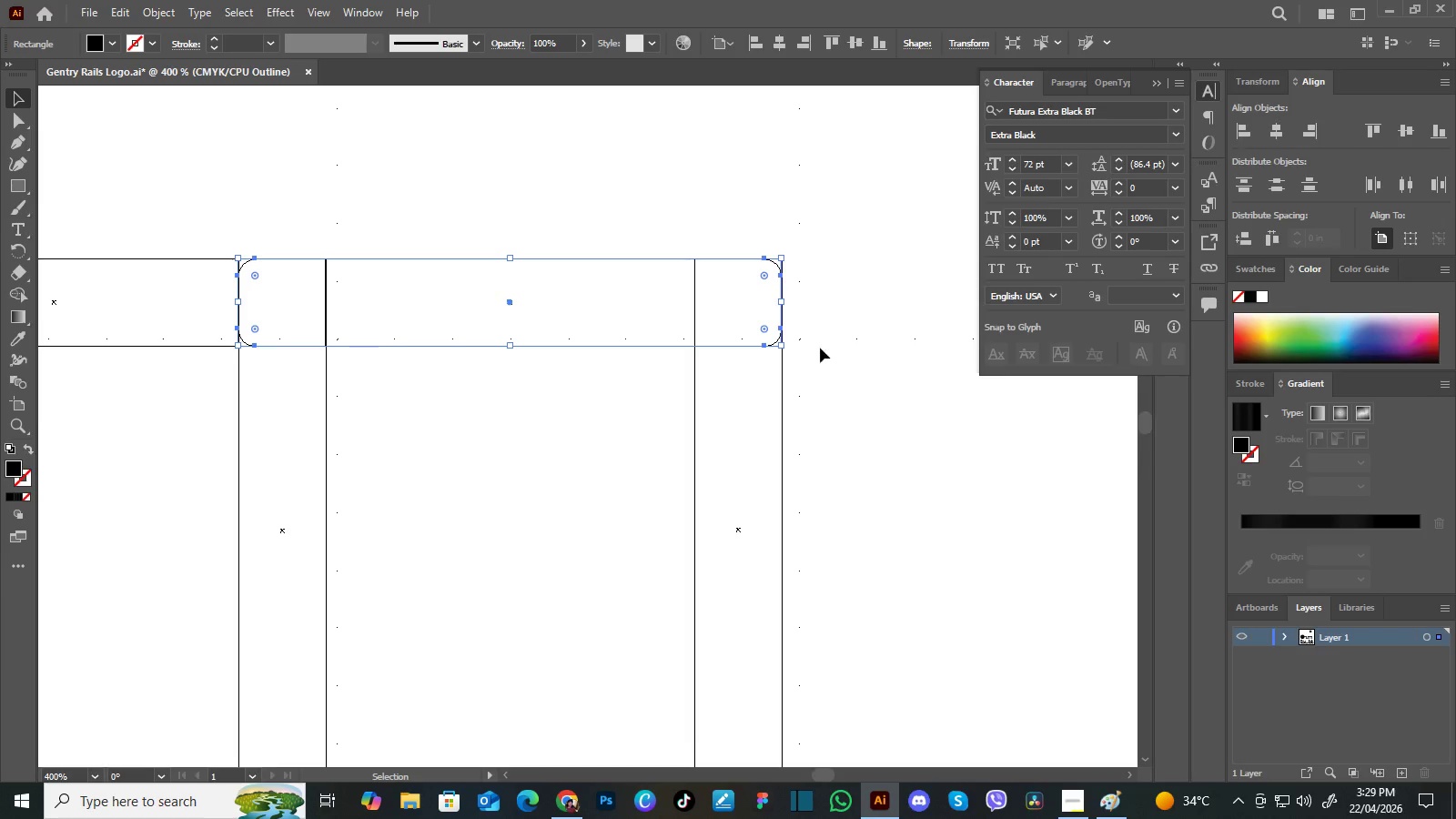 
hold_key(key=ShiftLeft, duration=1.5)
 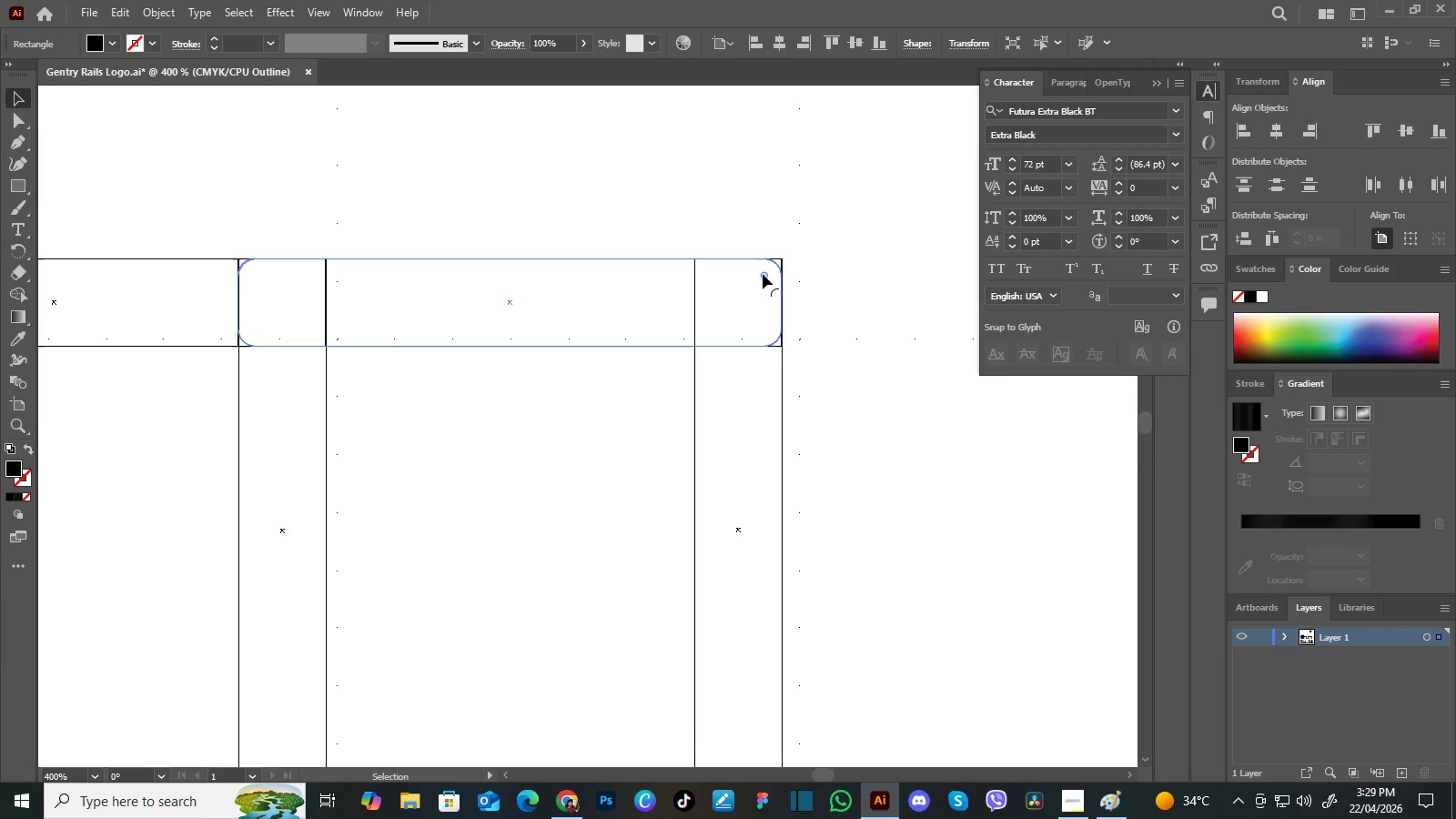 
hold_key(key=ShiftLeft, duration=1.52)
 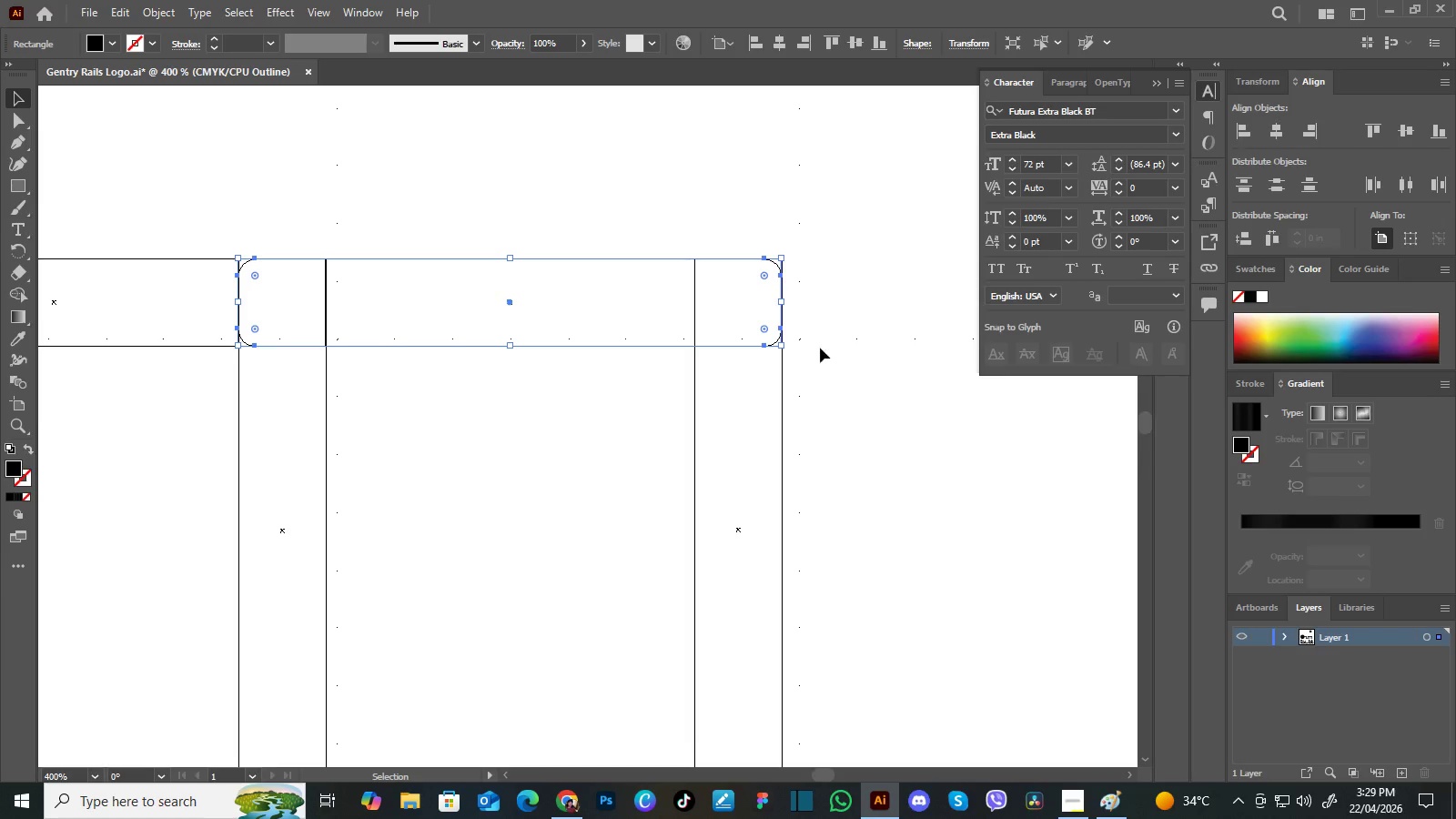 
key(Shift+ShiftLeft)
 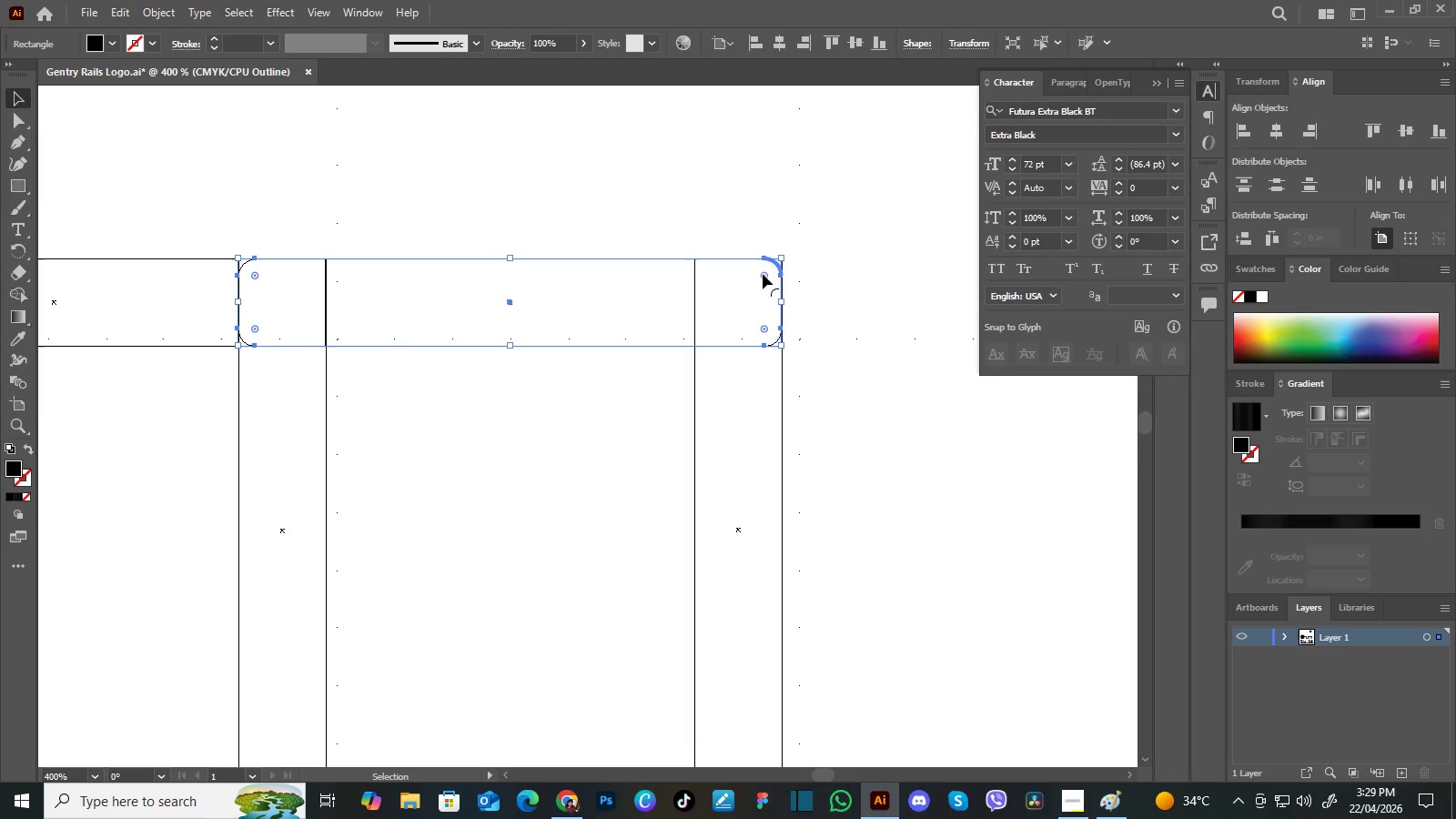 
key(Shift+ShiftLeft)
 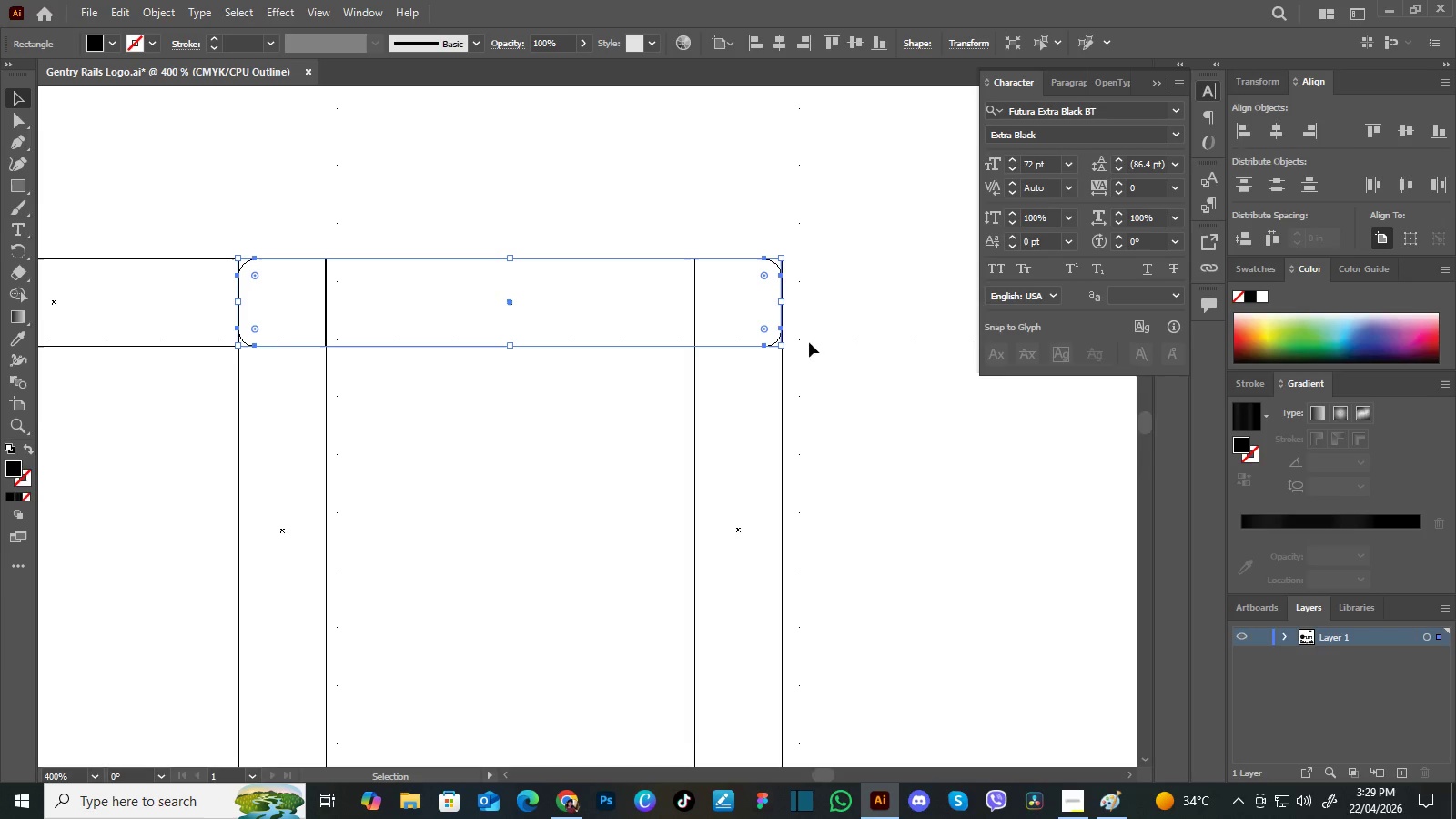 
left_click([820, 348])
 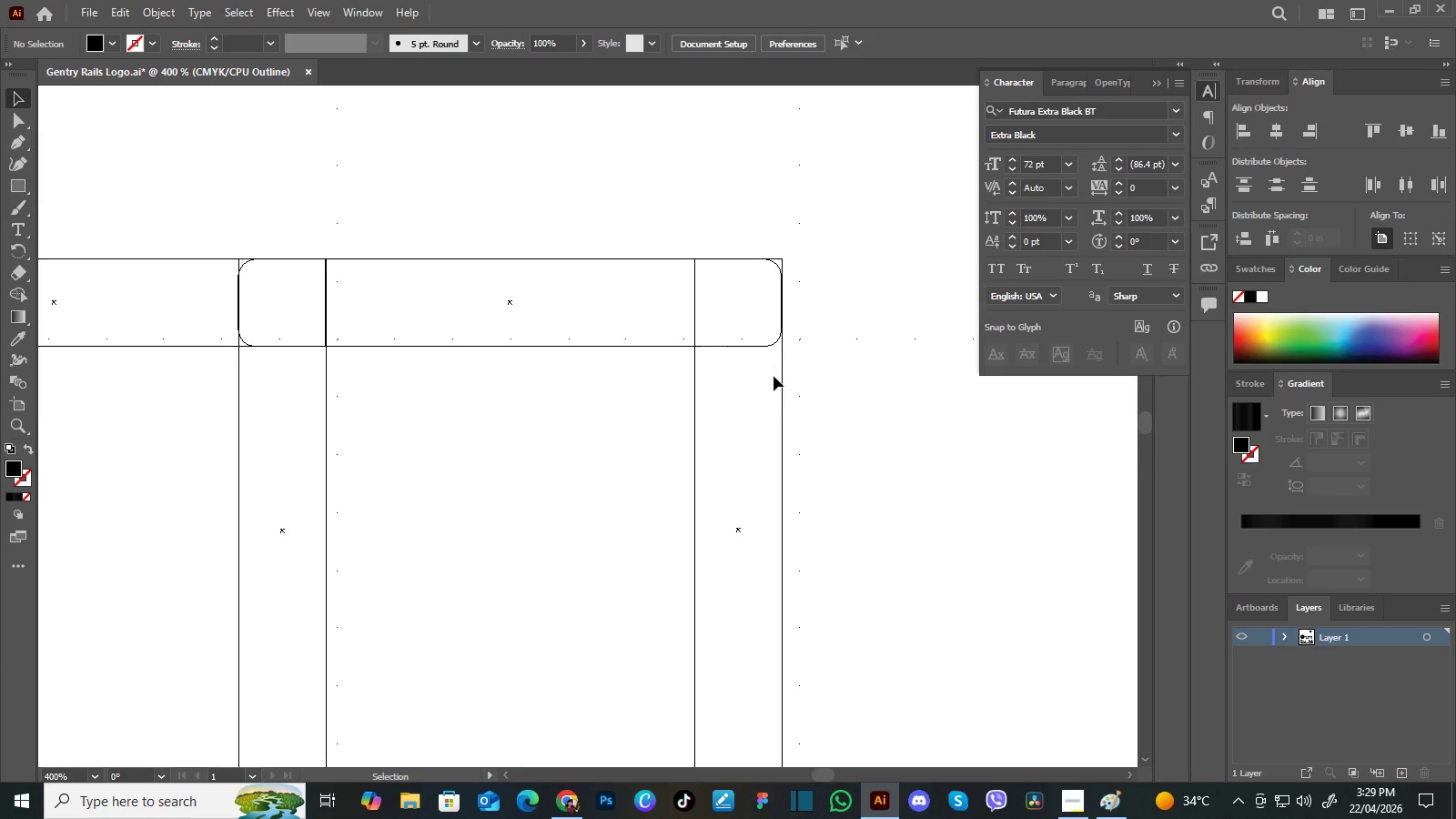 
left_click([782, 375])
 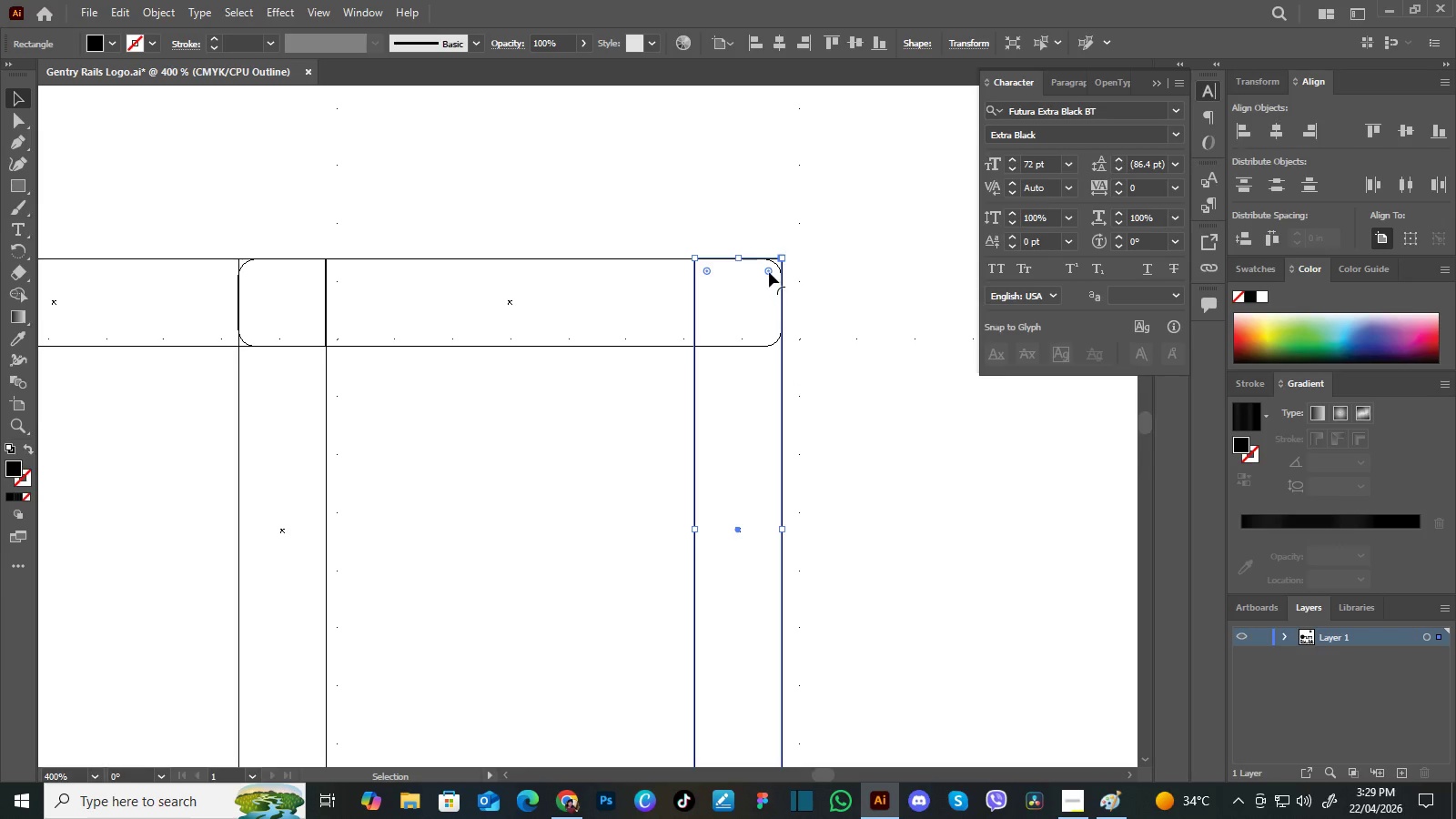 
left_click_drag(start_coordinate=[769, 271], to_coordinate=[761, 278])
 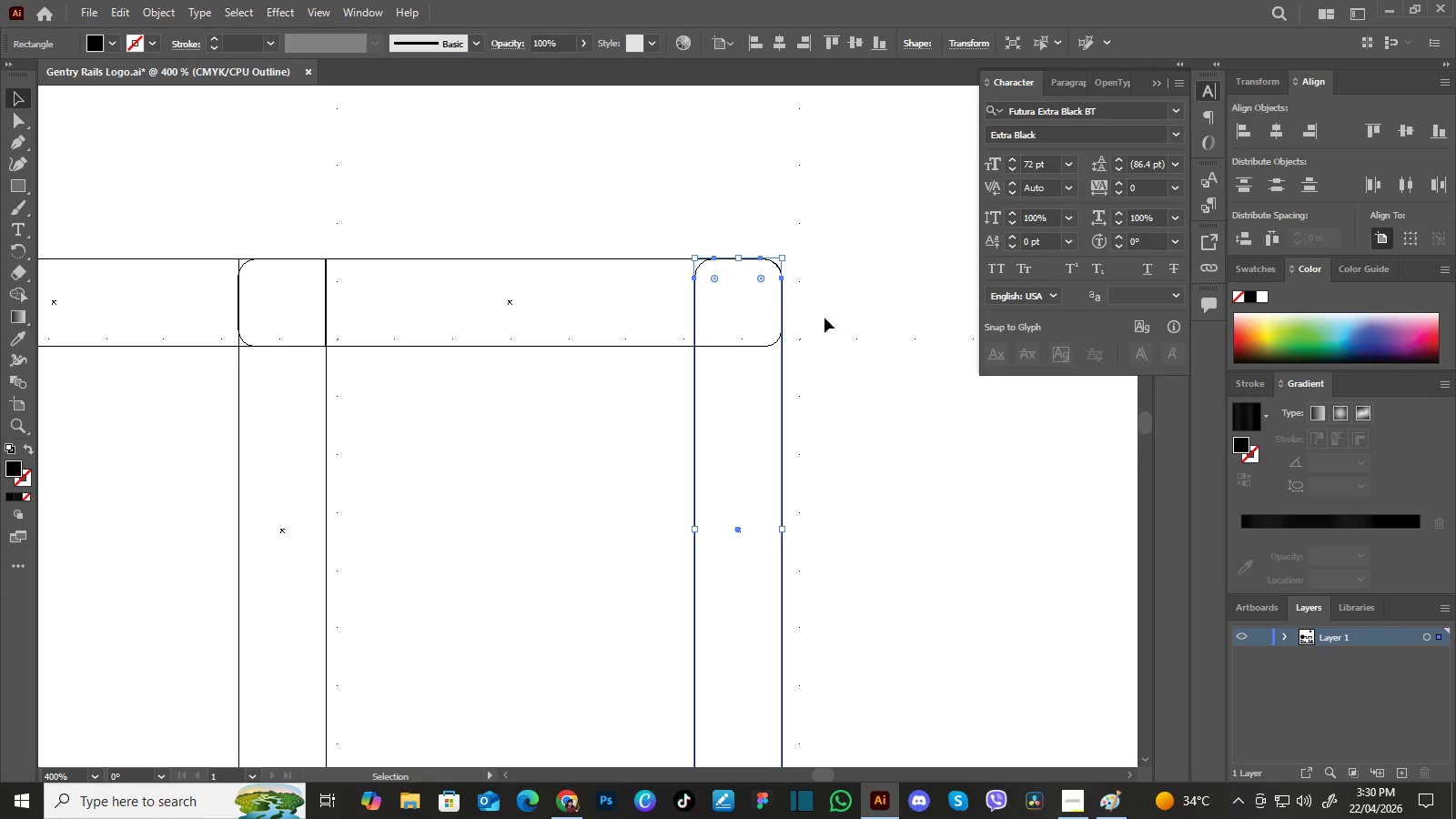 
left_click([826, 318])
 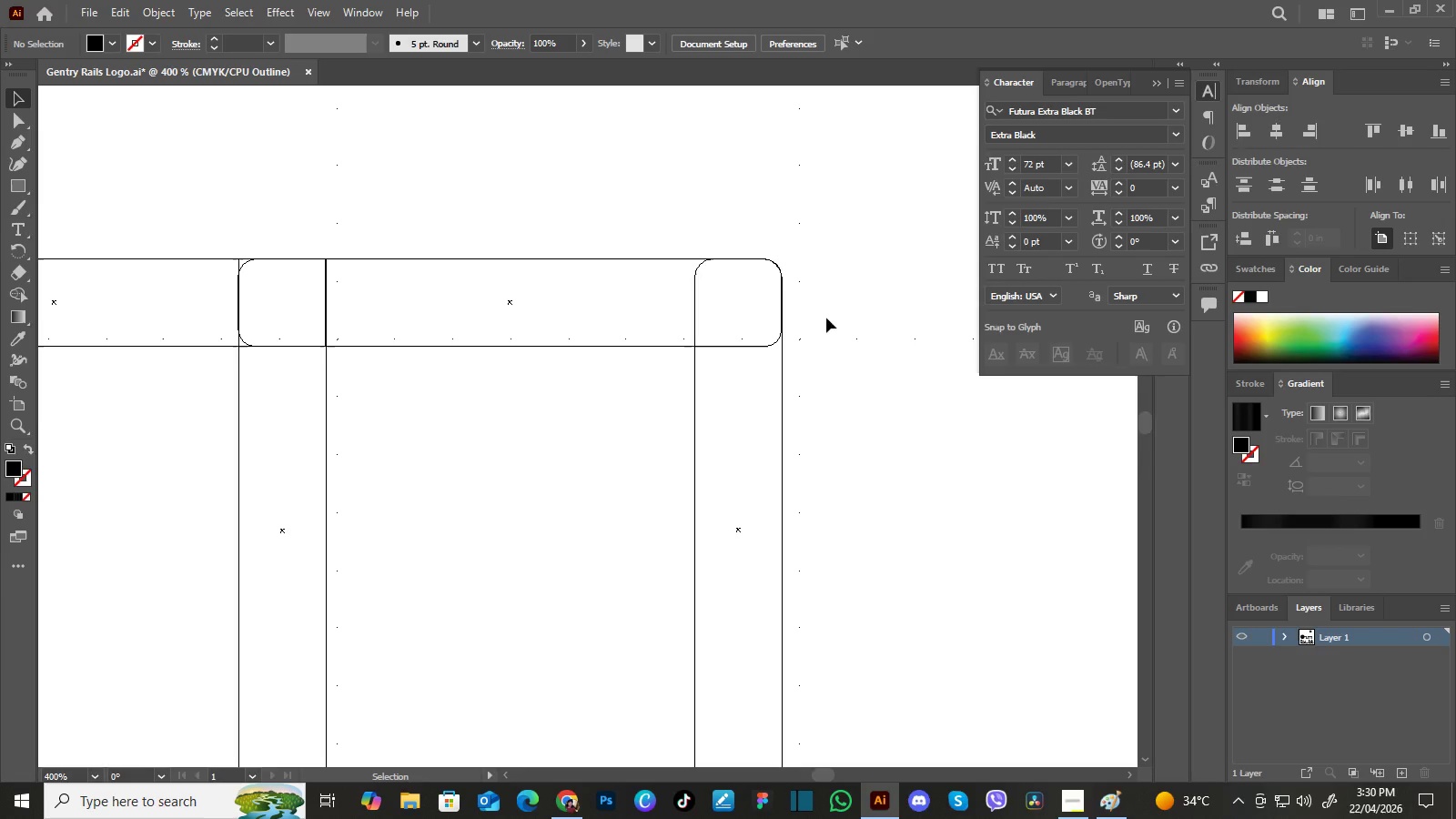 
key(Control+Y)
 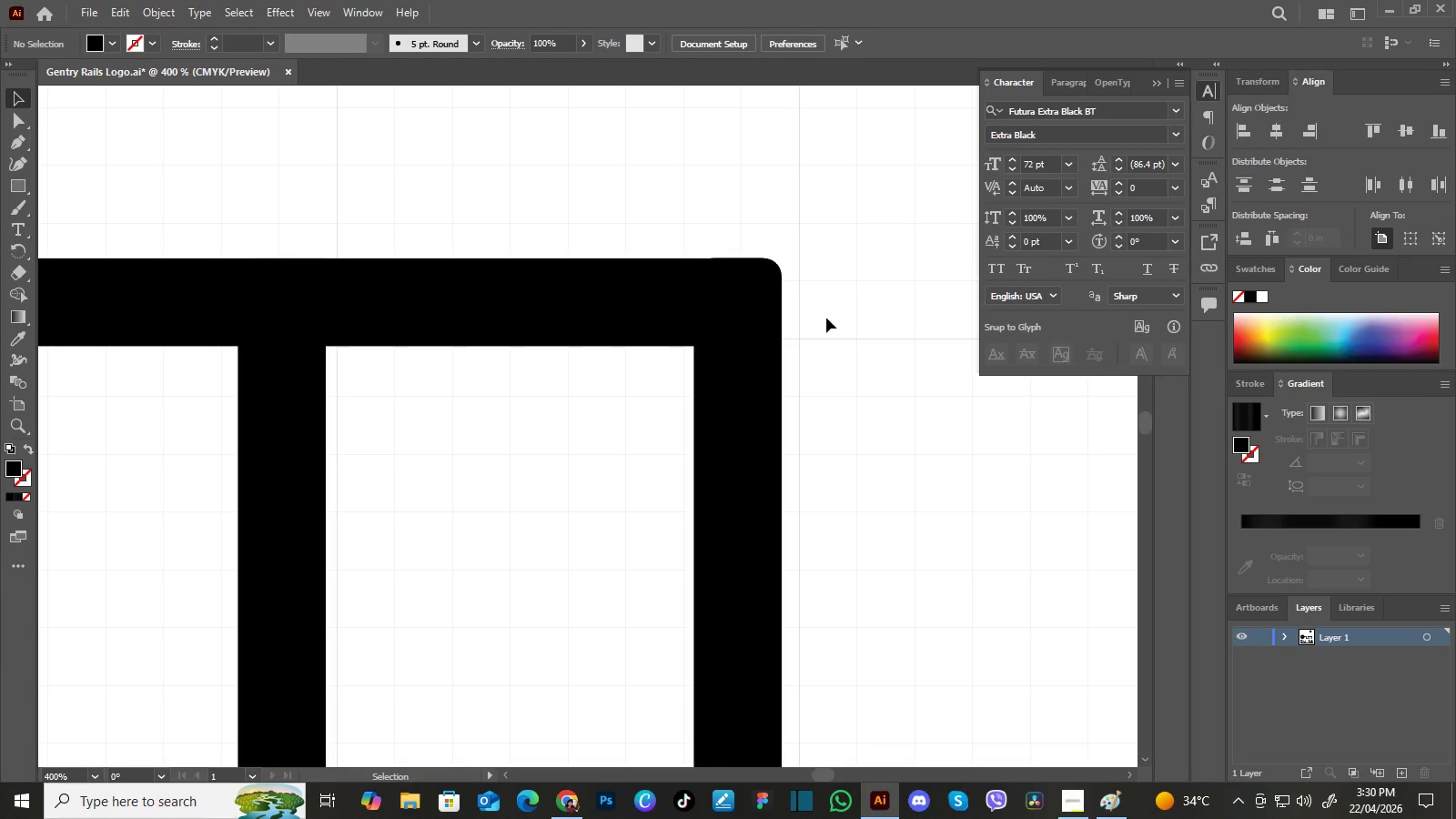 
key(Control+Y)
 